 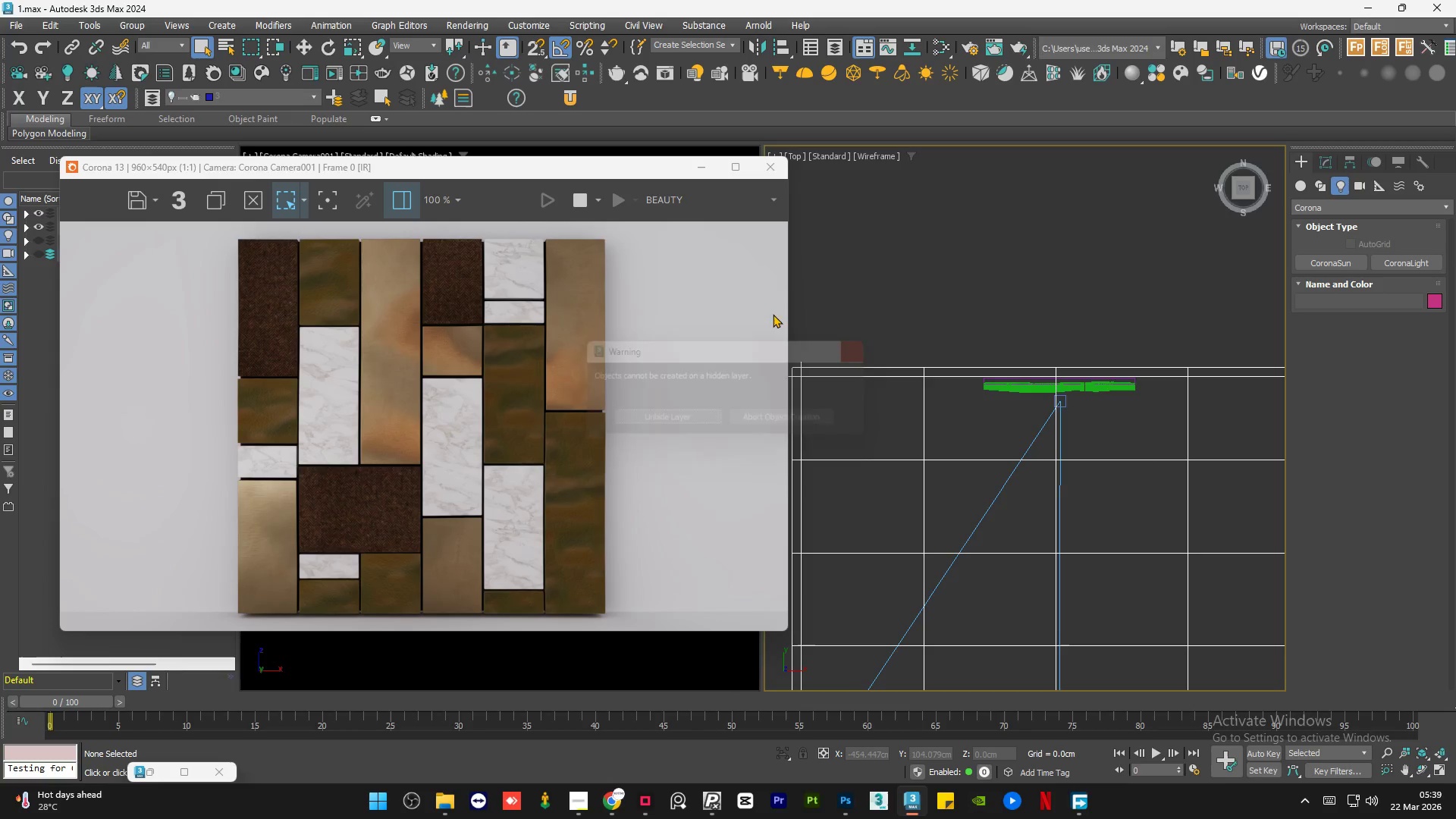 
left_click_drag(start_coordinate=[404, 169], to_coordinate=[630, 178])
 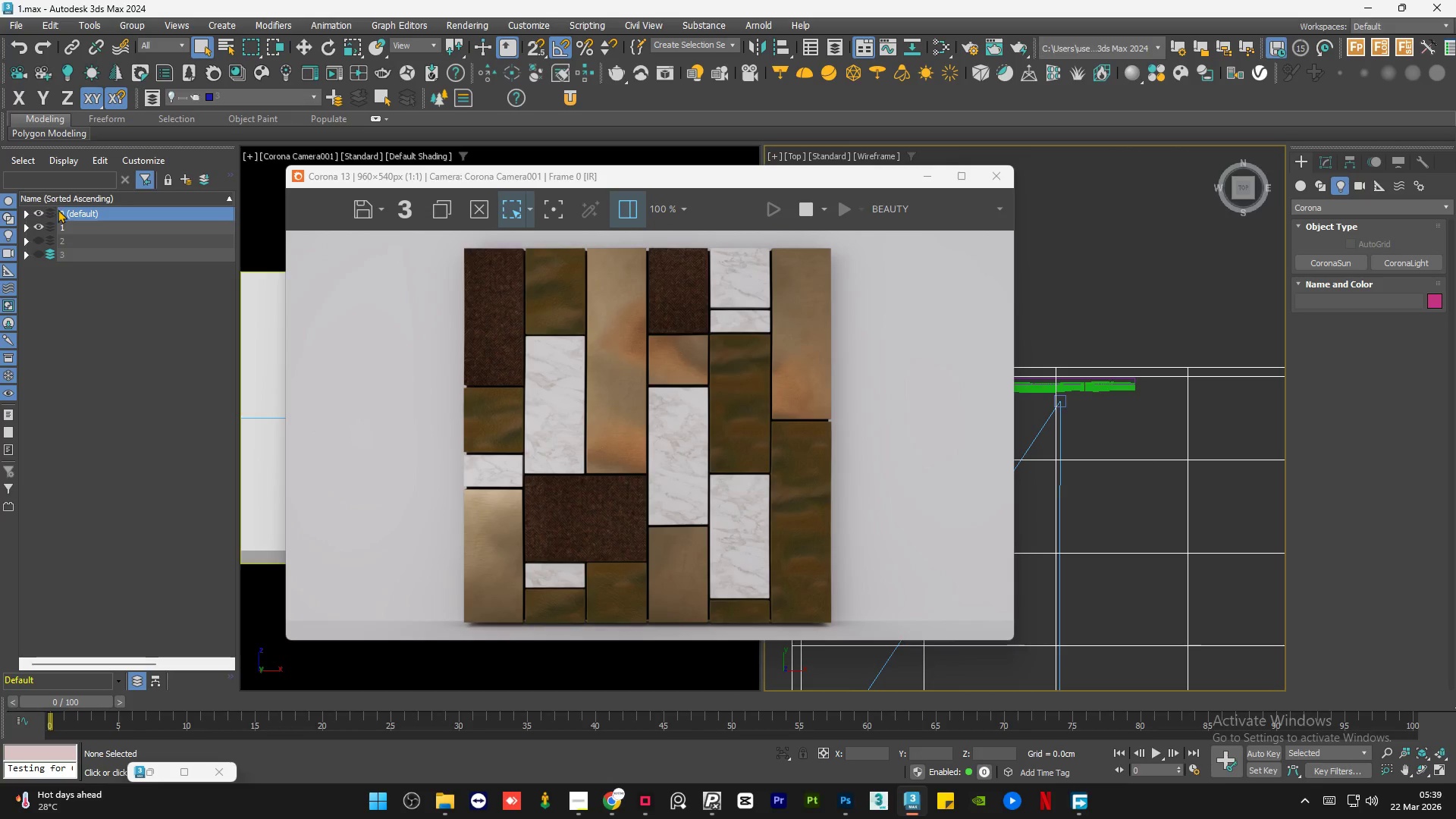 
scroll: coordinate [549, 392], scroll_direction: down, amount: 1.0
 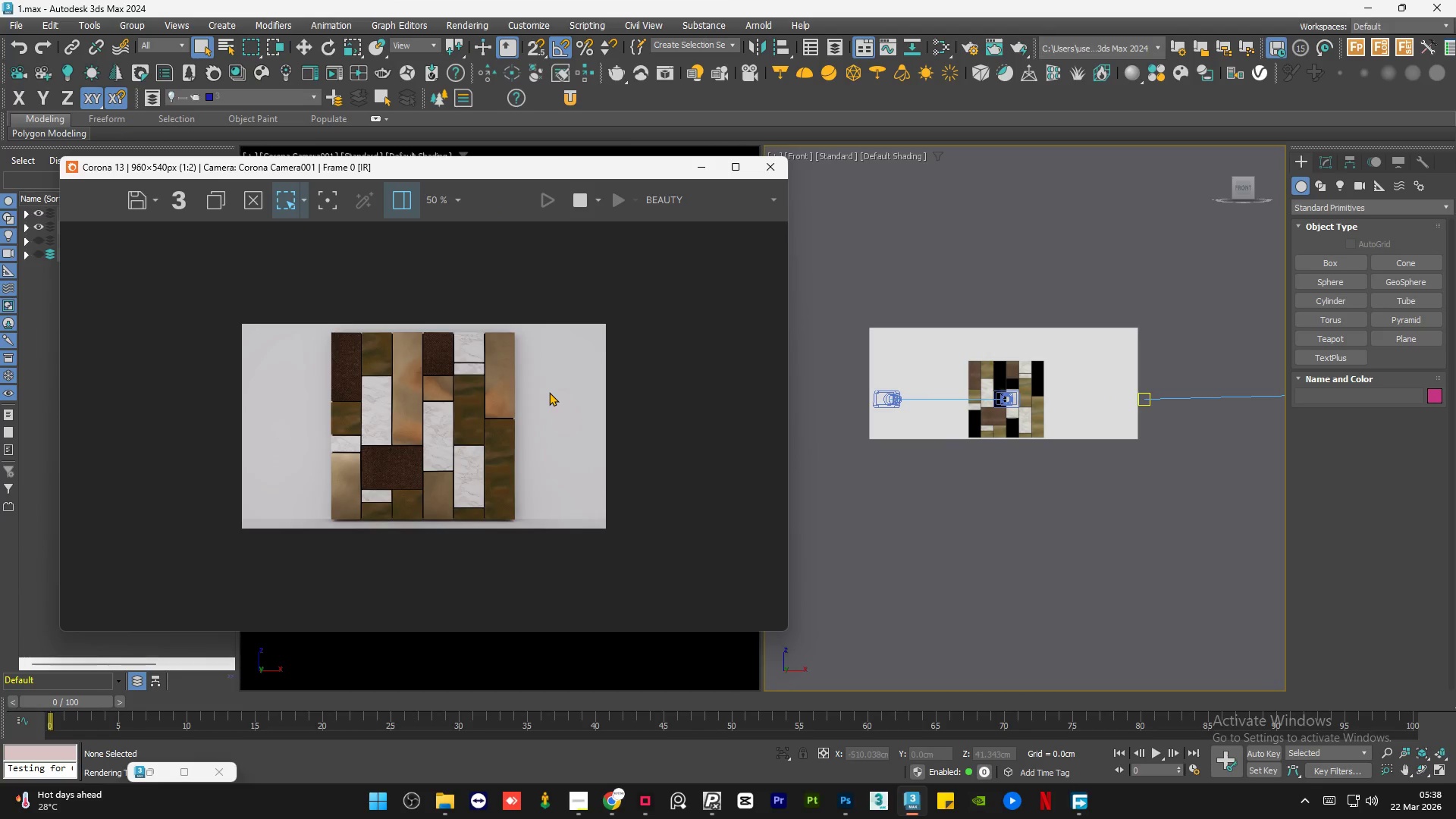 
left_click([51, 212])
 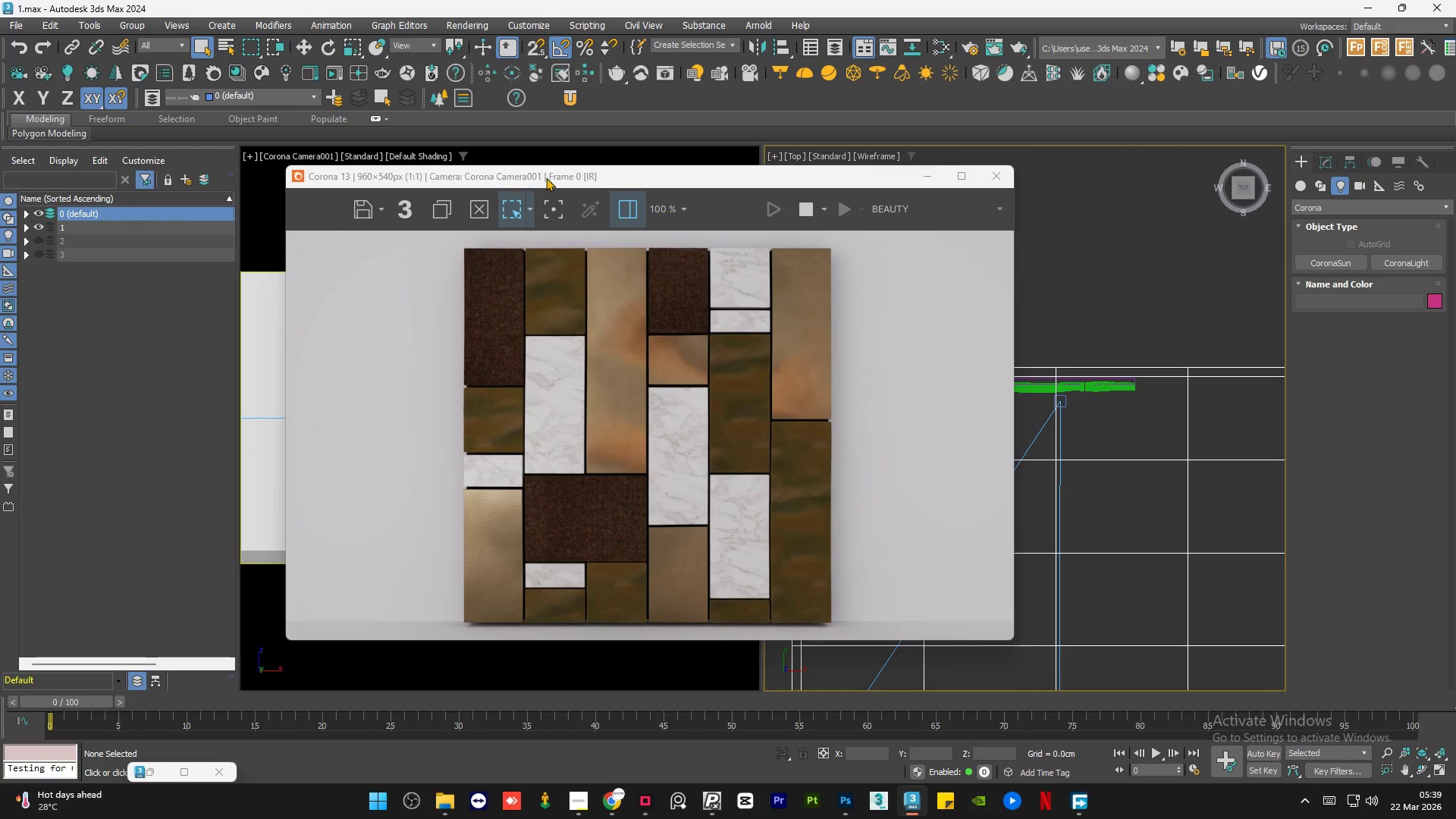 
scroll: coordinate [549, 392], scroll_direction: up, amount: 1.0
 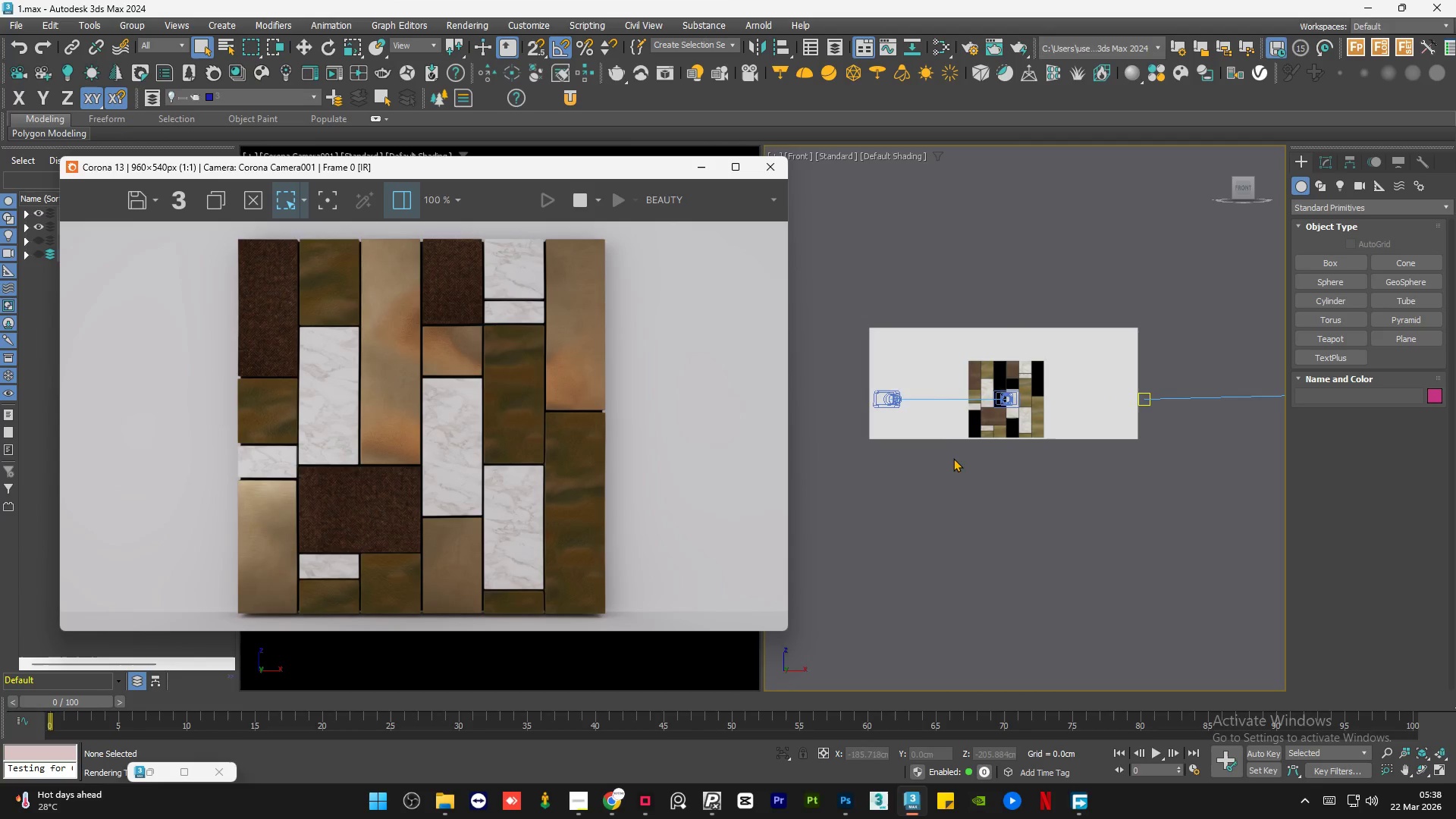 
scroll: coordinate [944, 469], scroll_direction: down, amount: 2.0
 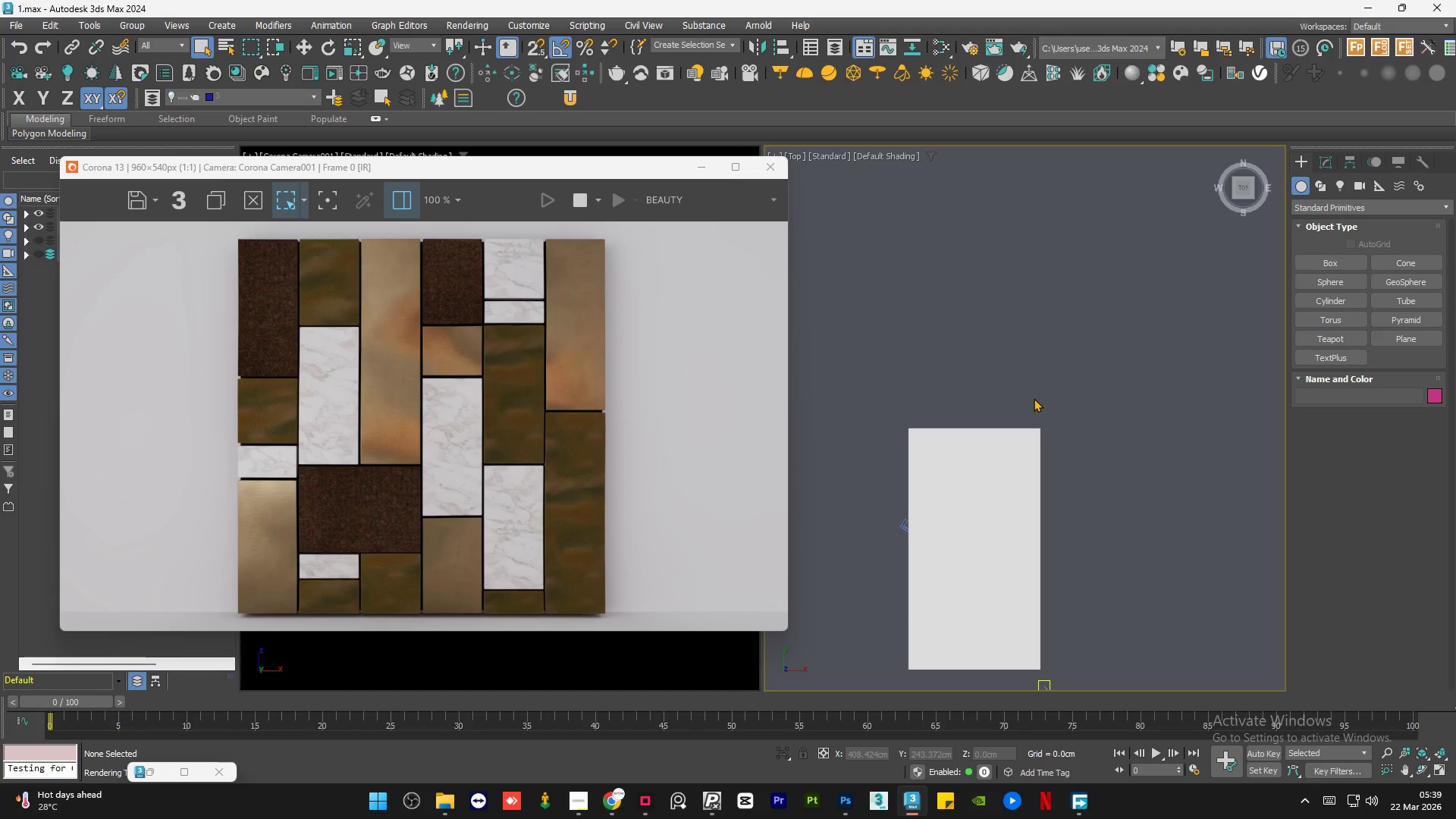 
left_click_drag(start_coordinate=[551, 178], to_coordinate=[370, 180])
 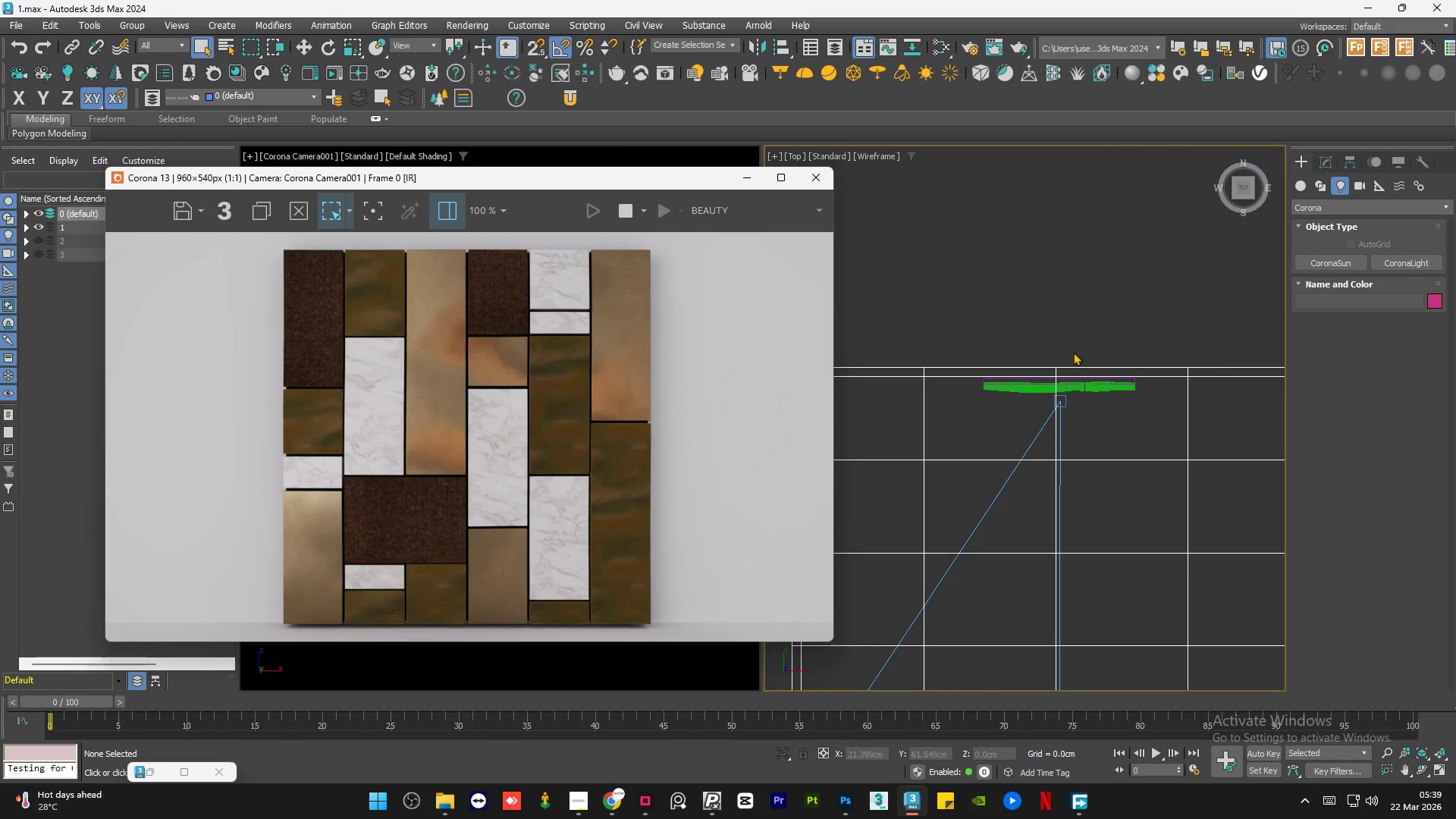 
left_click([1414, 265])
 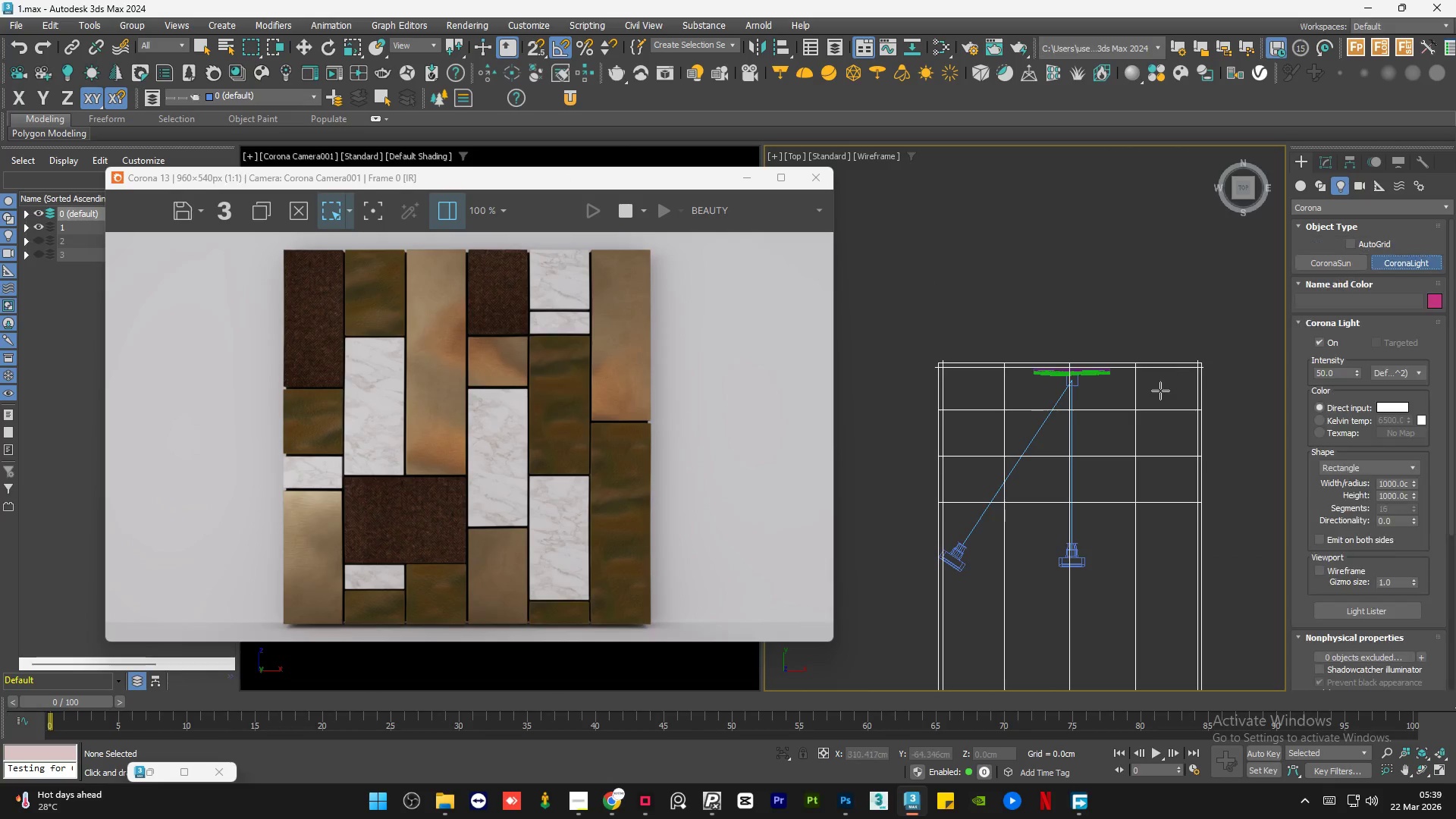 
left_click_drag(start_coordinate=[932, 378], to_coordinate=[1125, 413])
 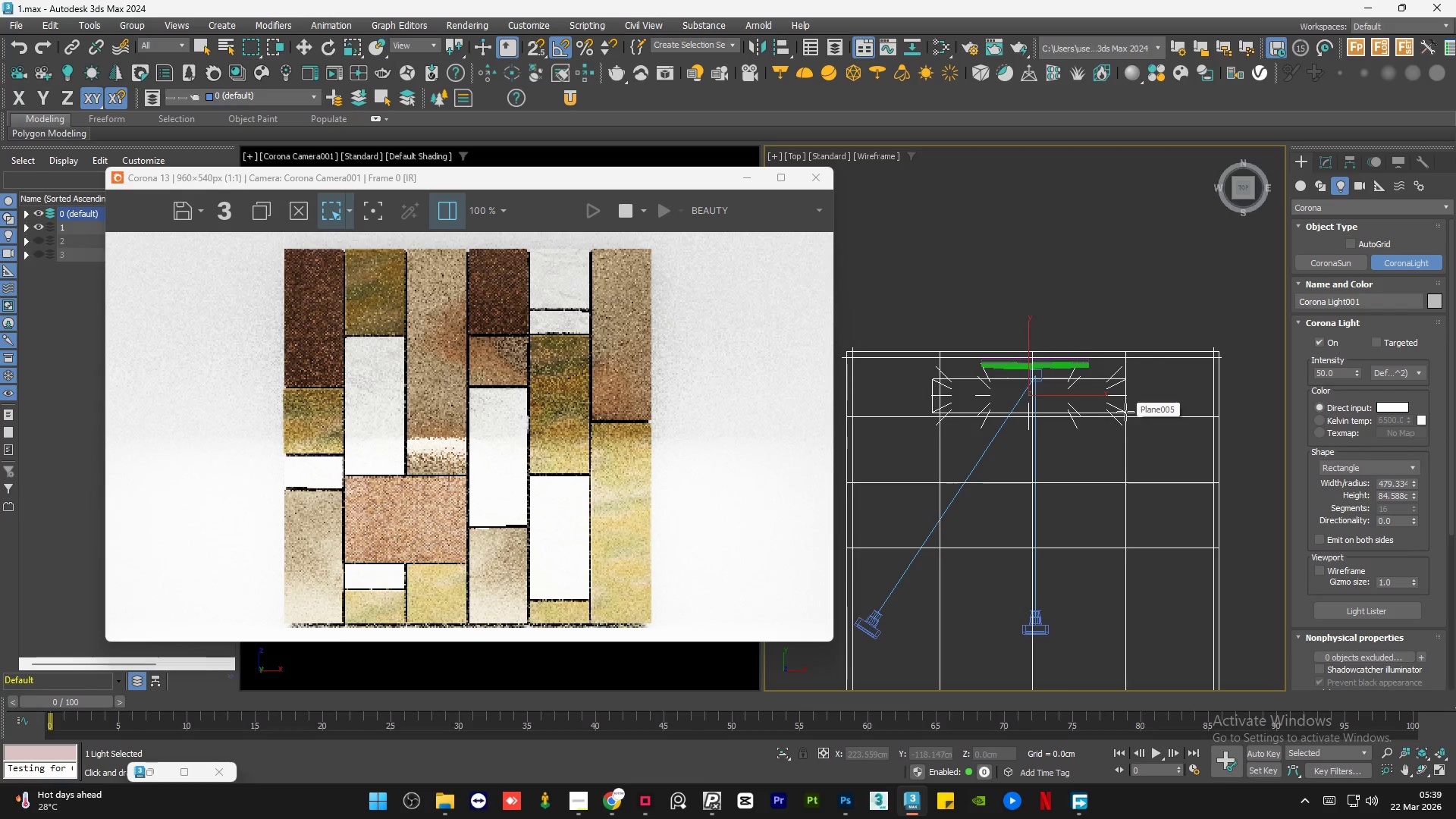 
key(W)
 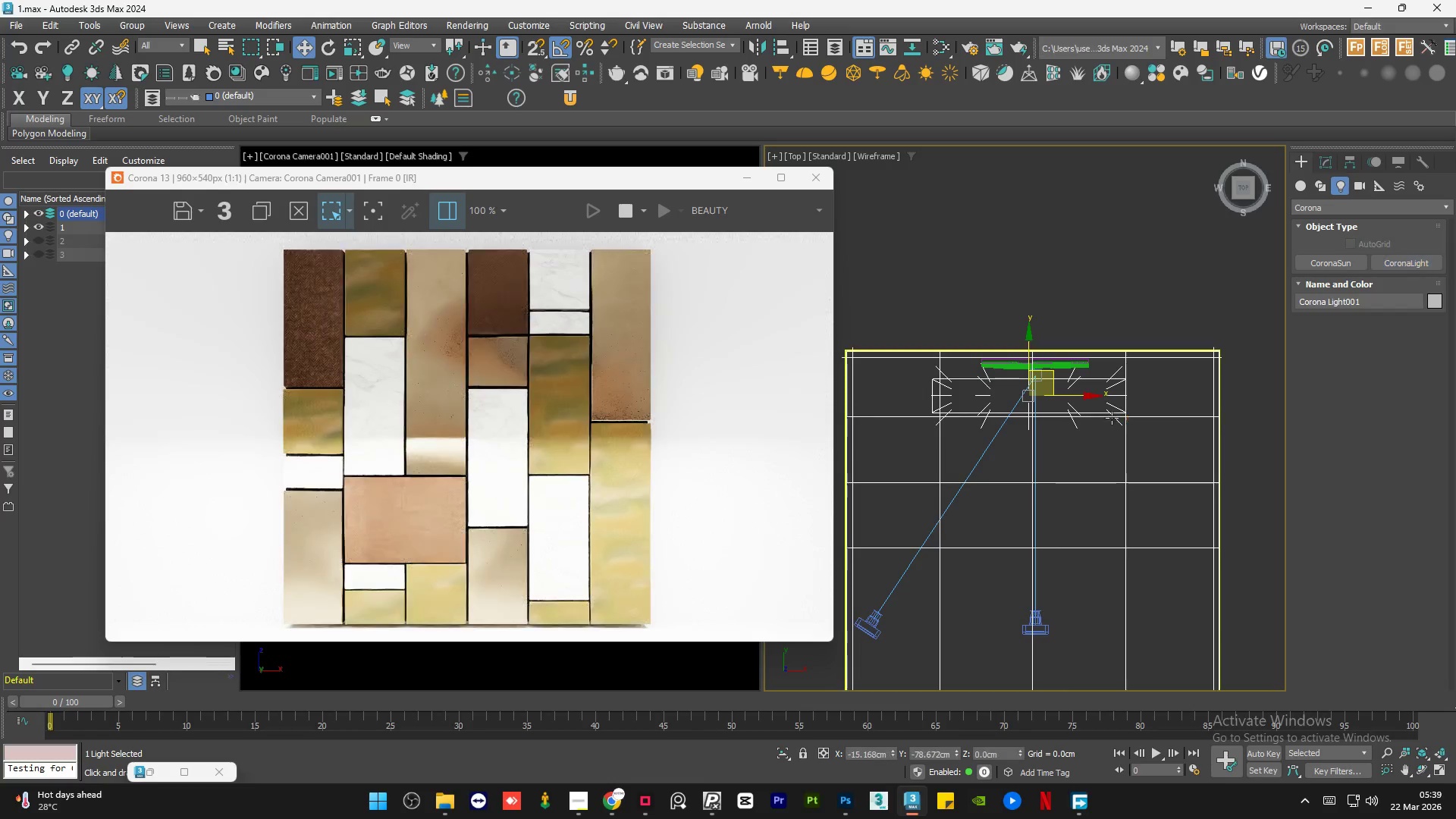 
scroll: coordinate [976, 425], scroll_direction: up, amount: 4.0
 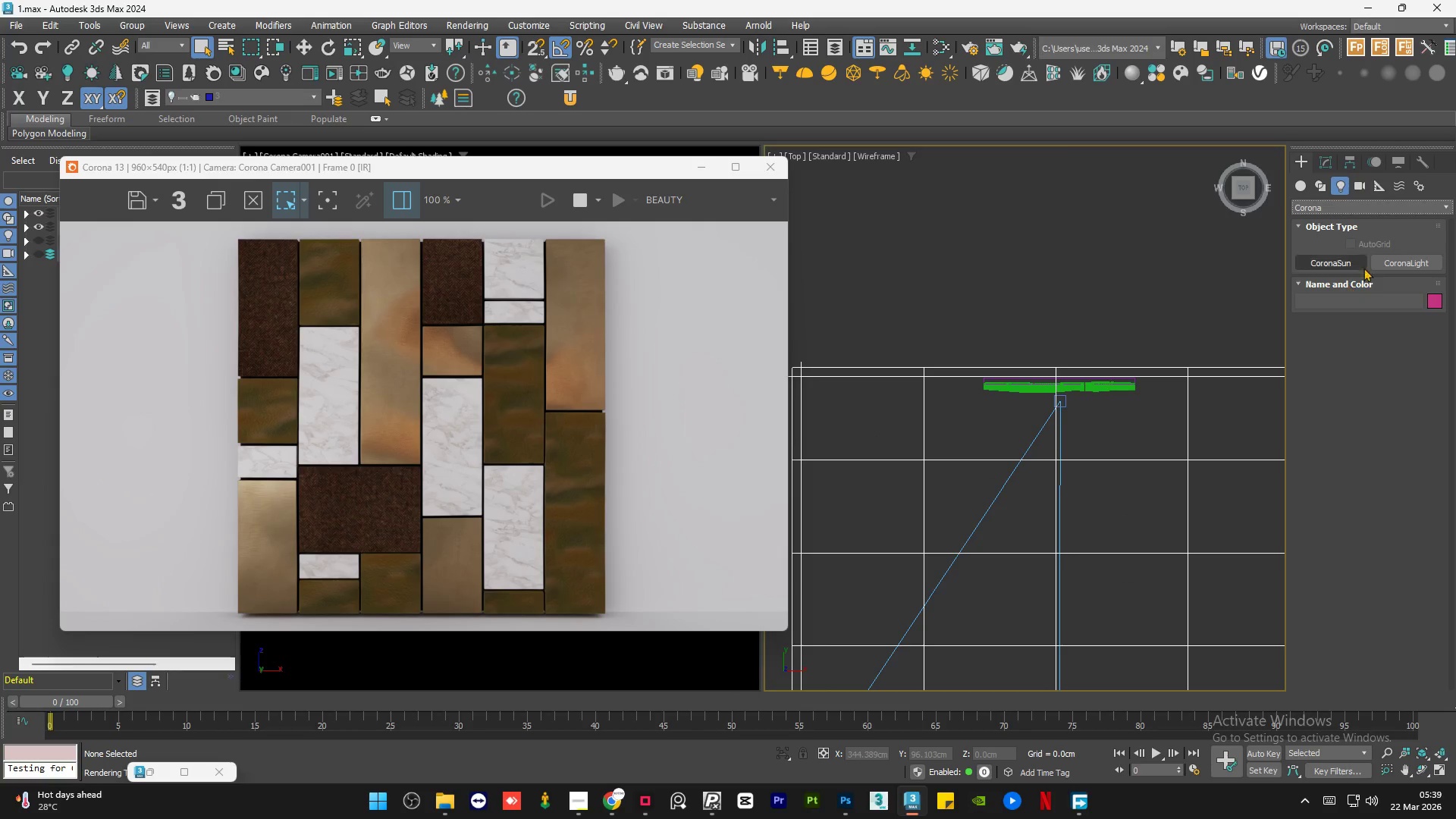 
hold_key(key=AltLeft, duration=1.49)
 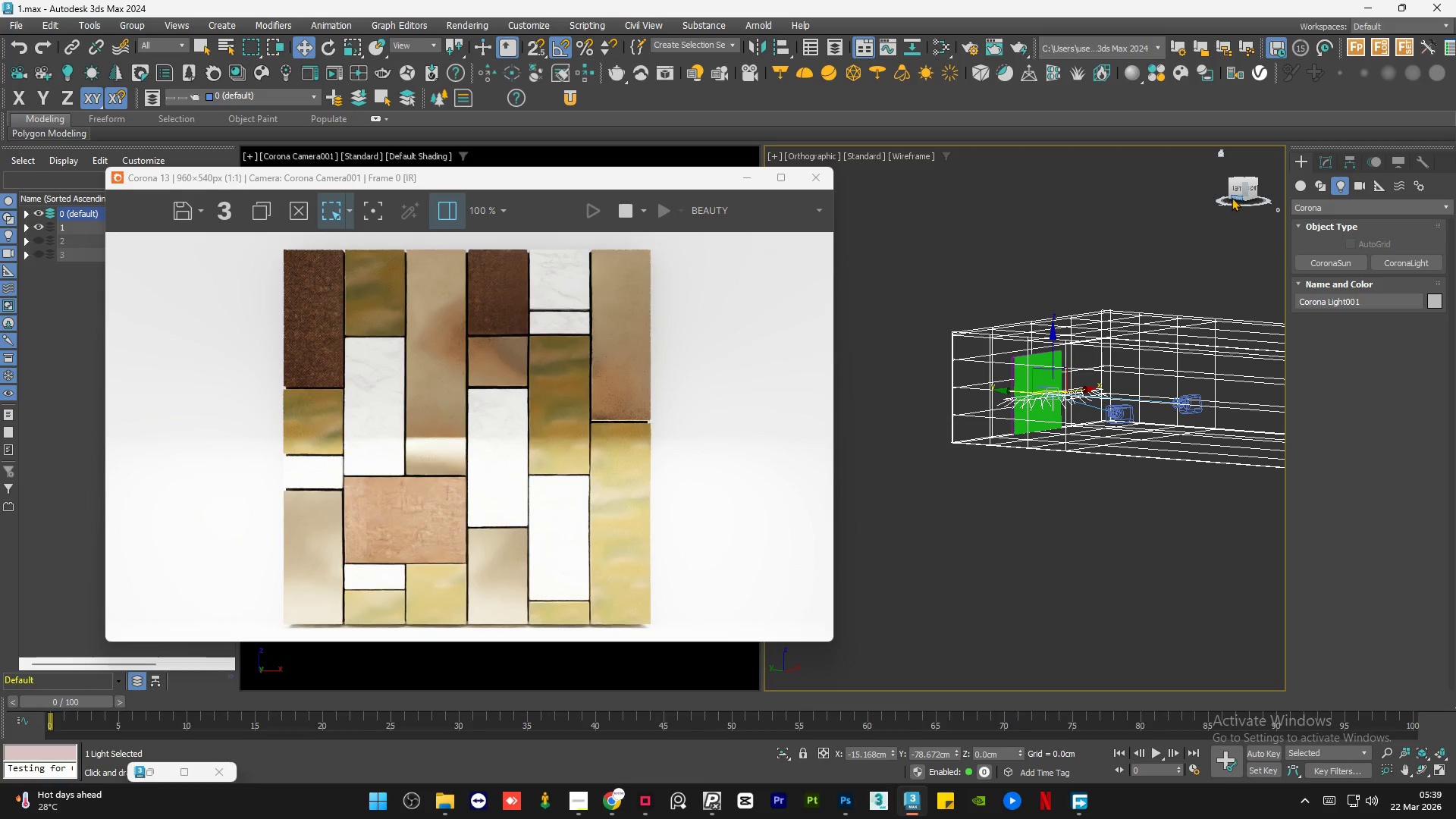 
left_click([1235, 190])
 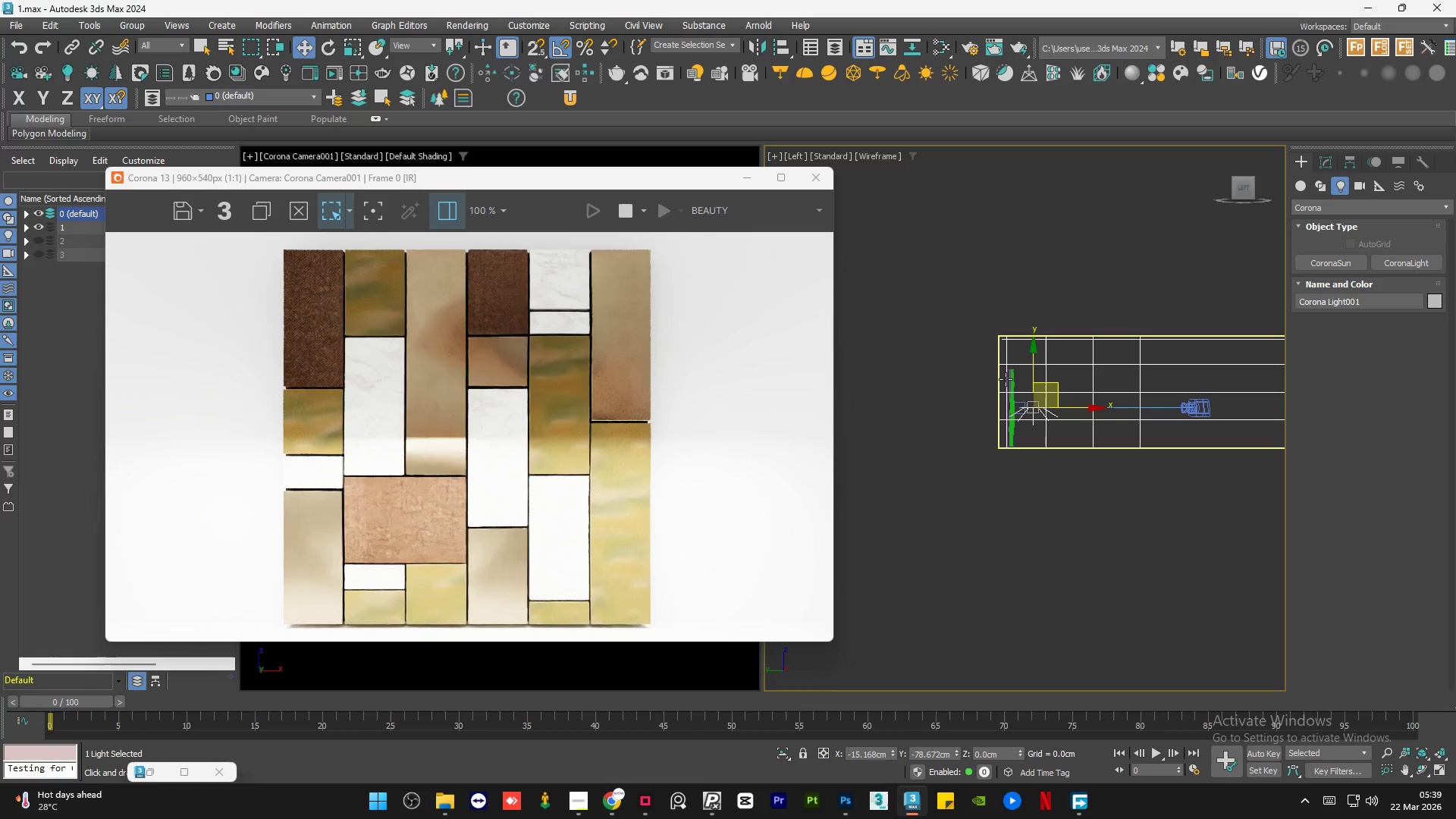 
left_click_drag(start_coordinate=[1045, 374], to_coordinate=[1066, 243])
 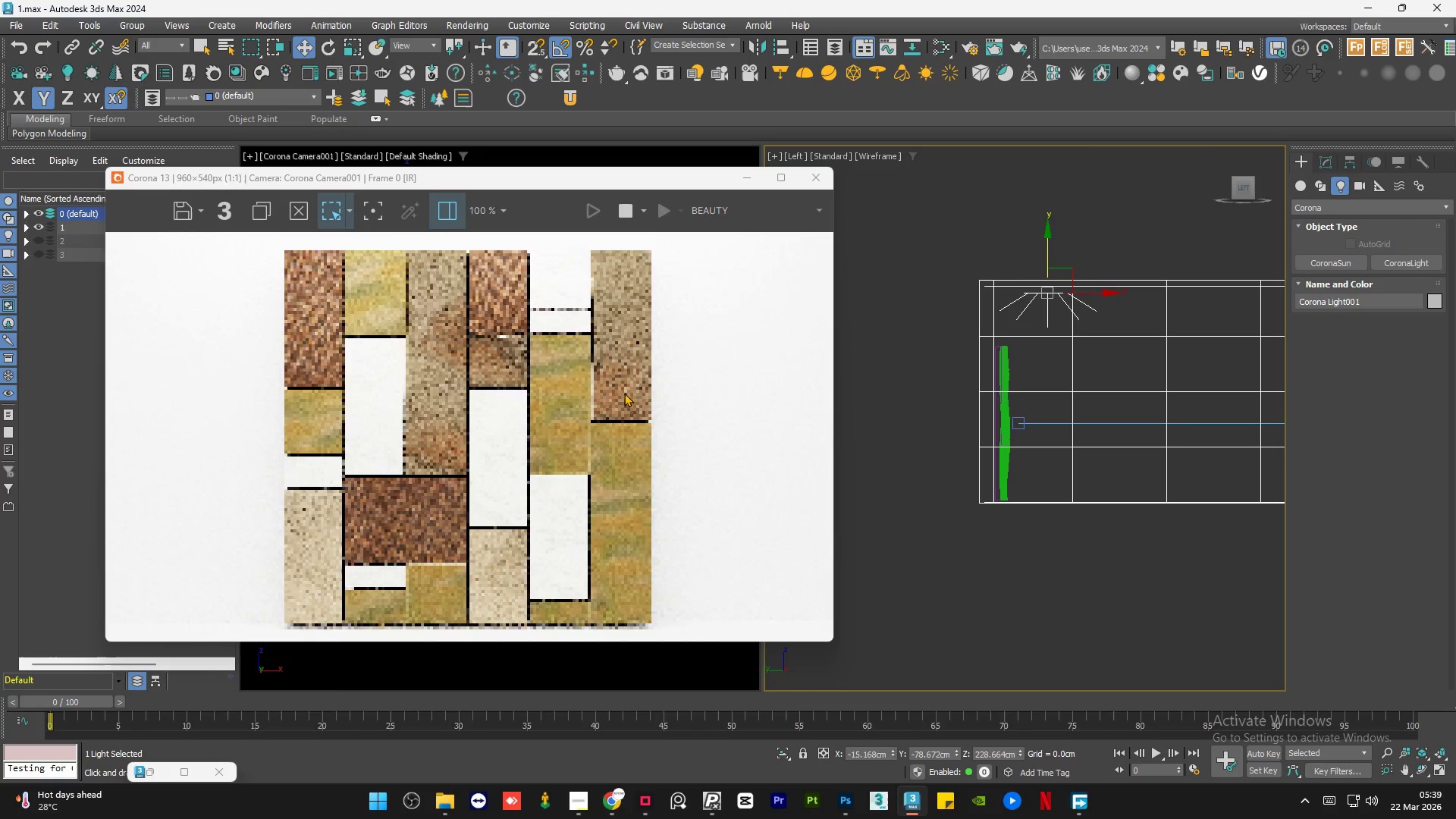 
scroll: coordinate [1091, 363], scroll_direction: down, amount: 2.0
 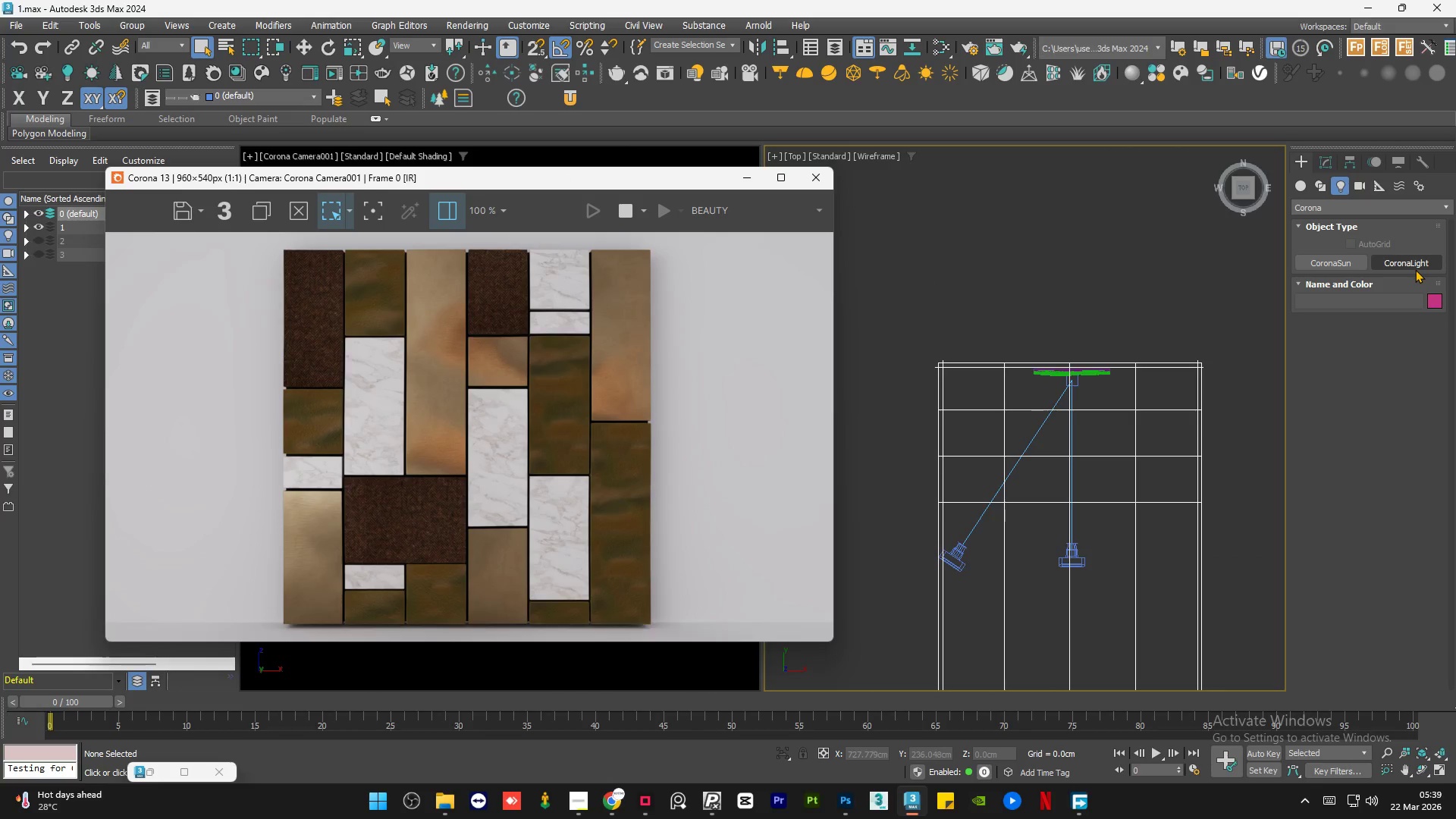 
scroll: coordinate [1159, 391], scroll_direction: up, amount: 1.0
 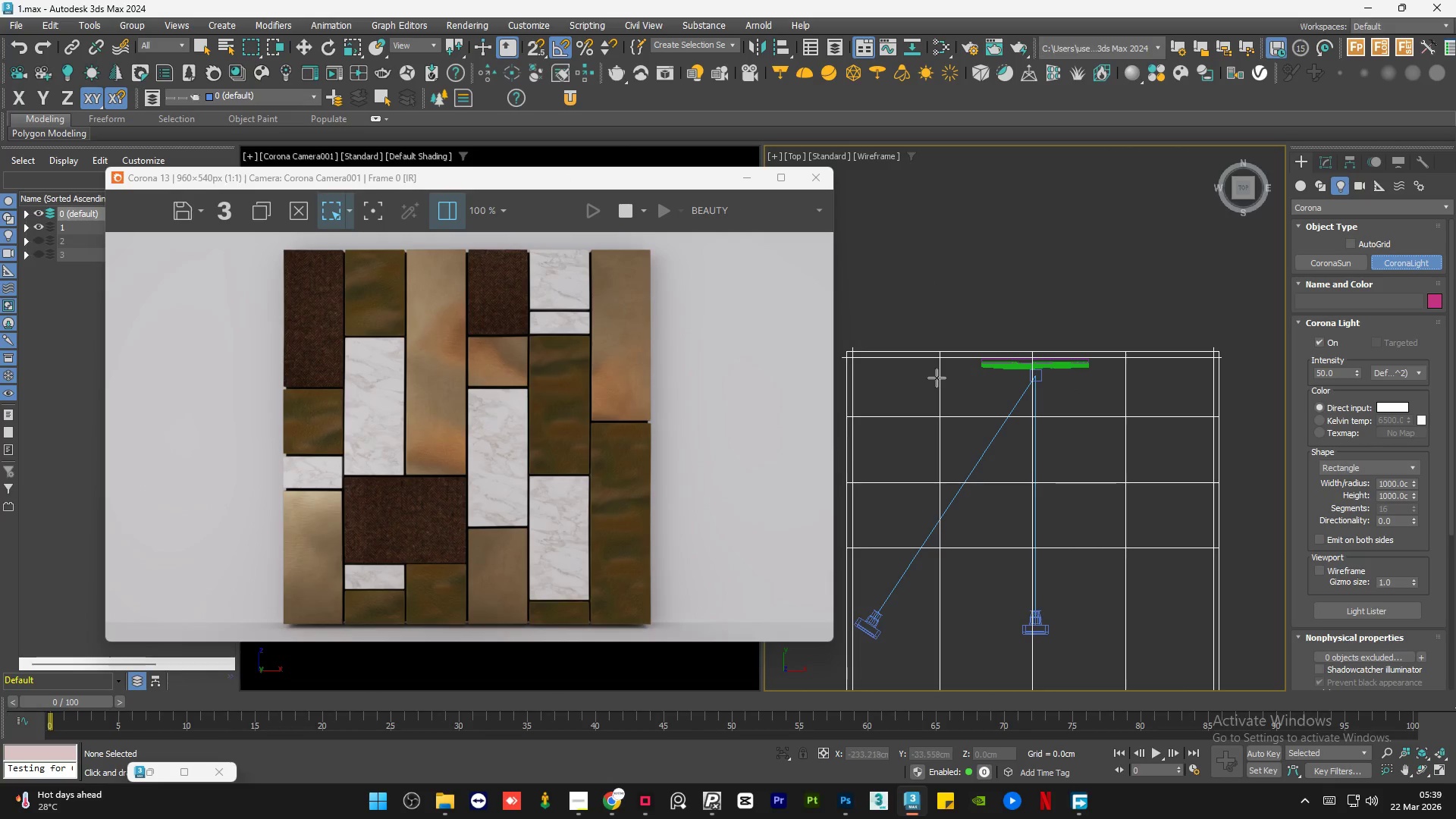 
left_click([155, 774])
 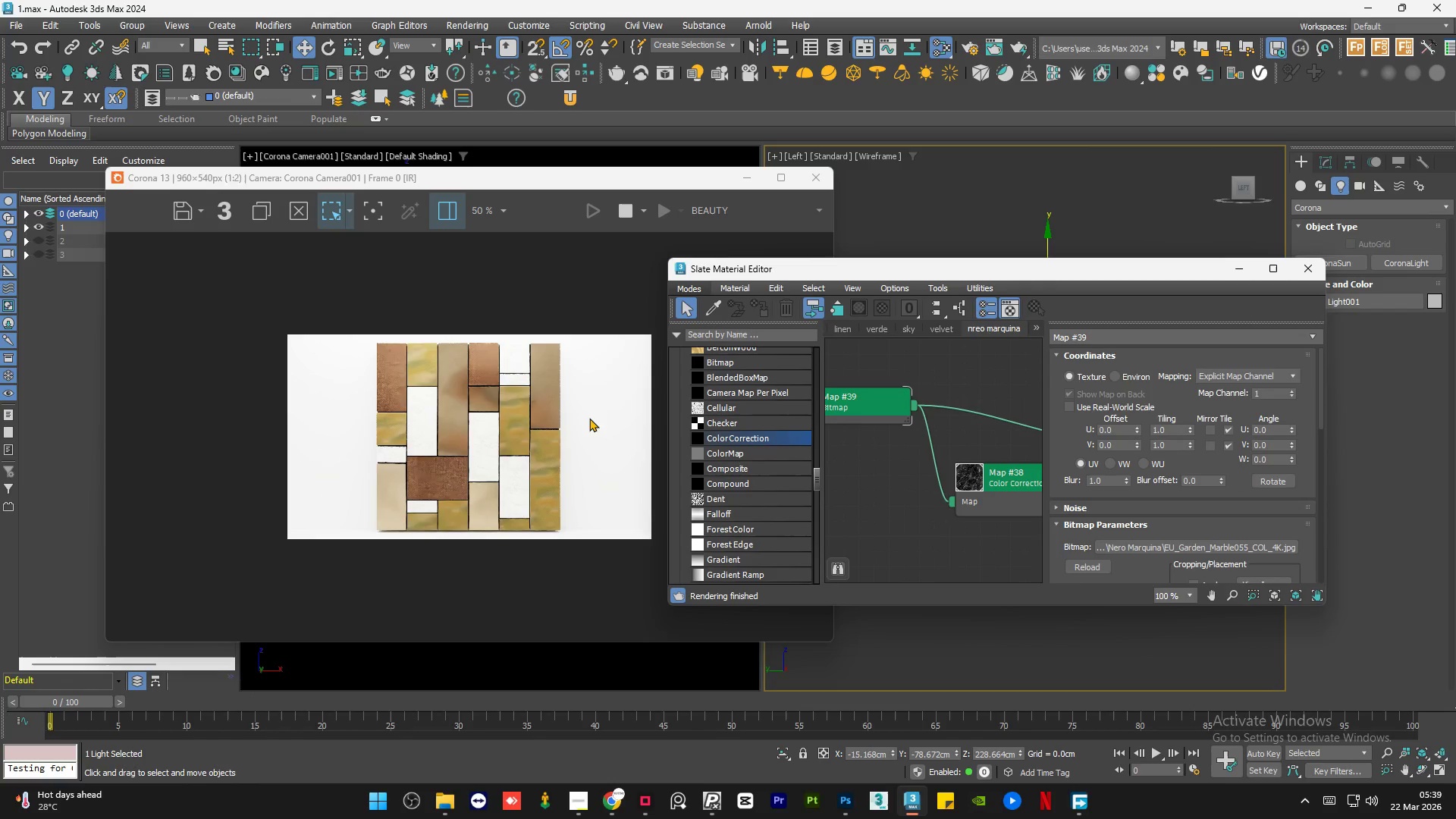 
left_click([1240, 271])
 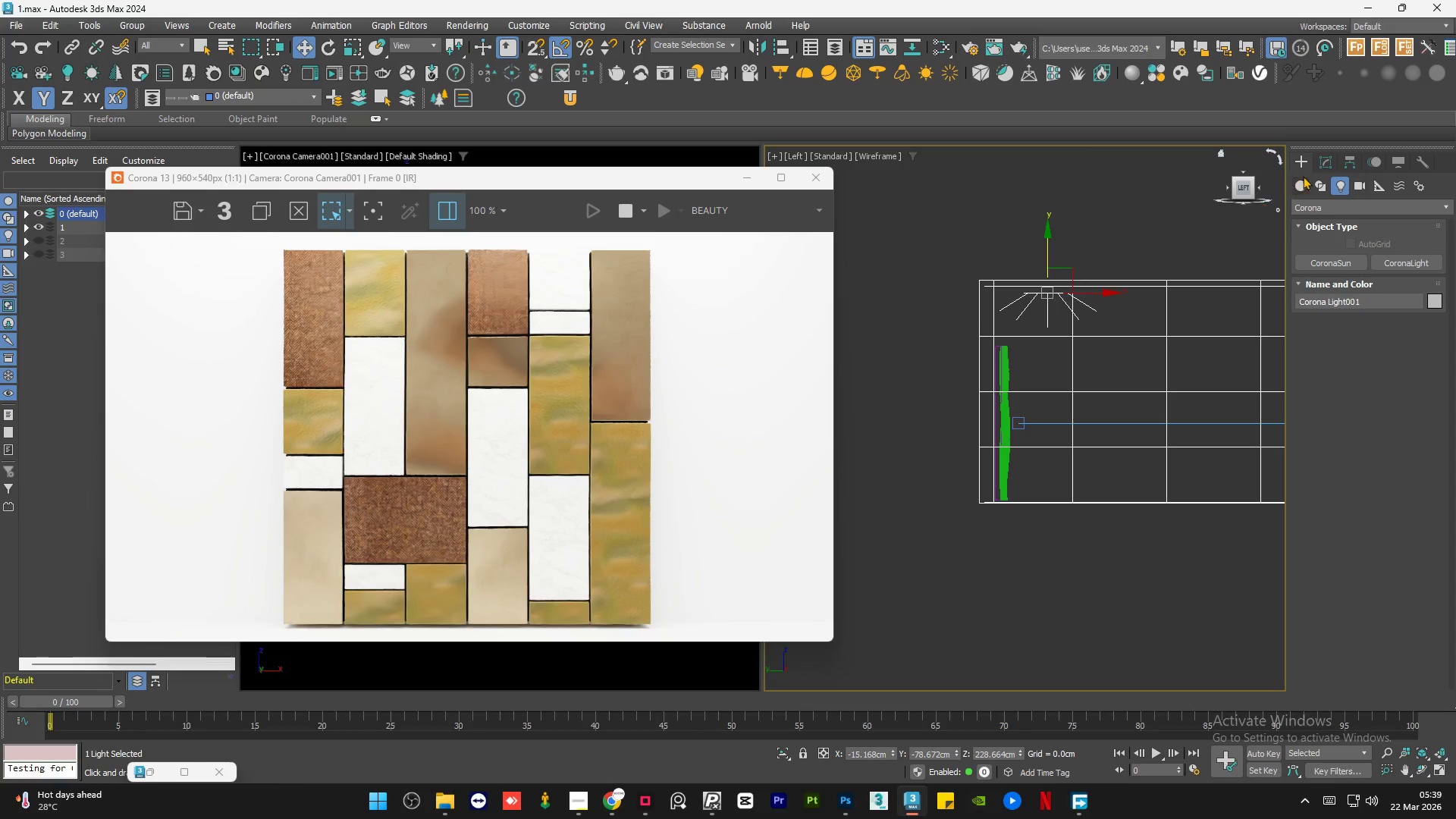 
scroll: coordinate [1110, 419], scroll_direction: down, amount: 1.0
 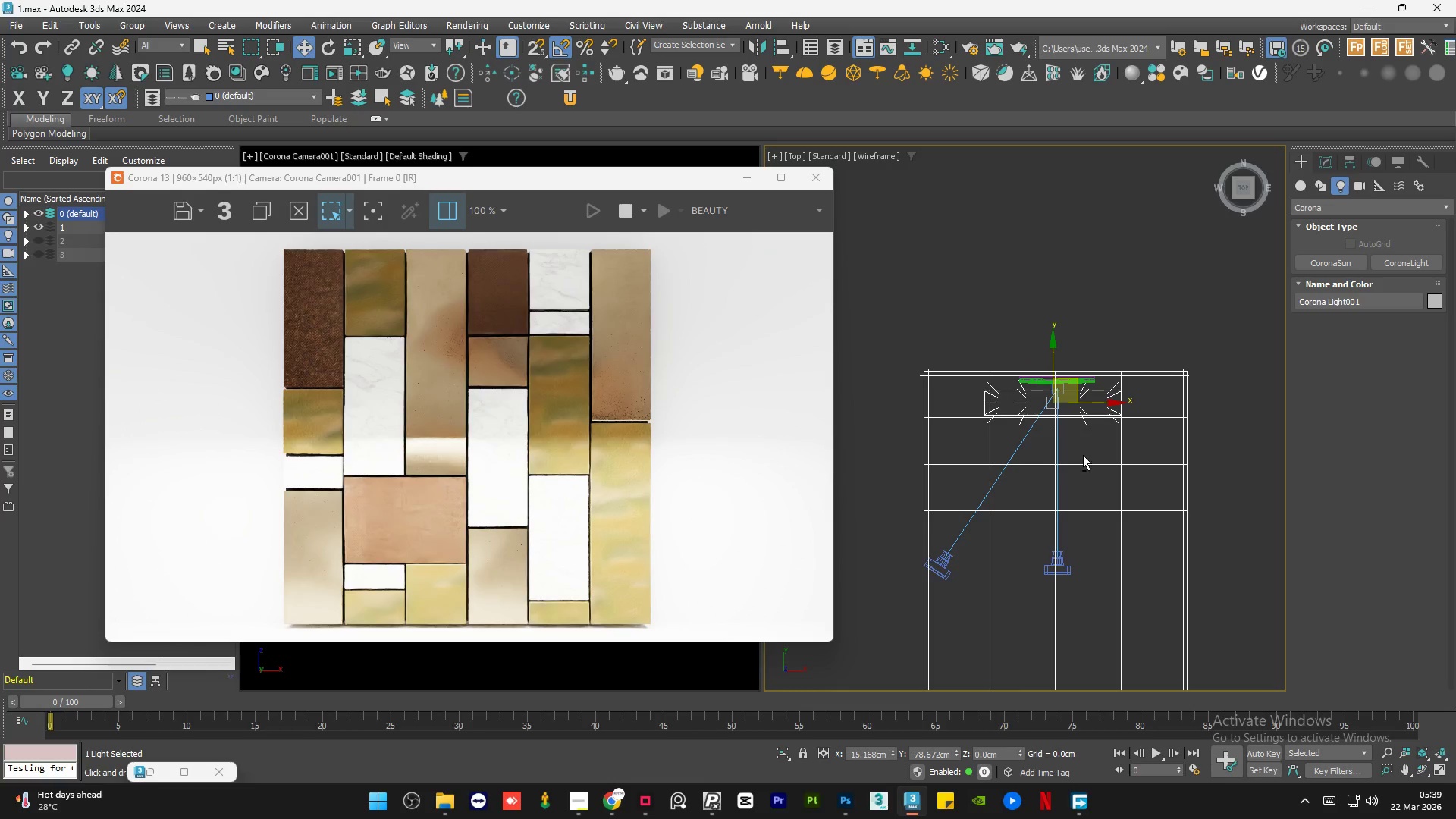 
left_click([1326, 156])
 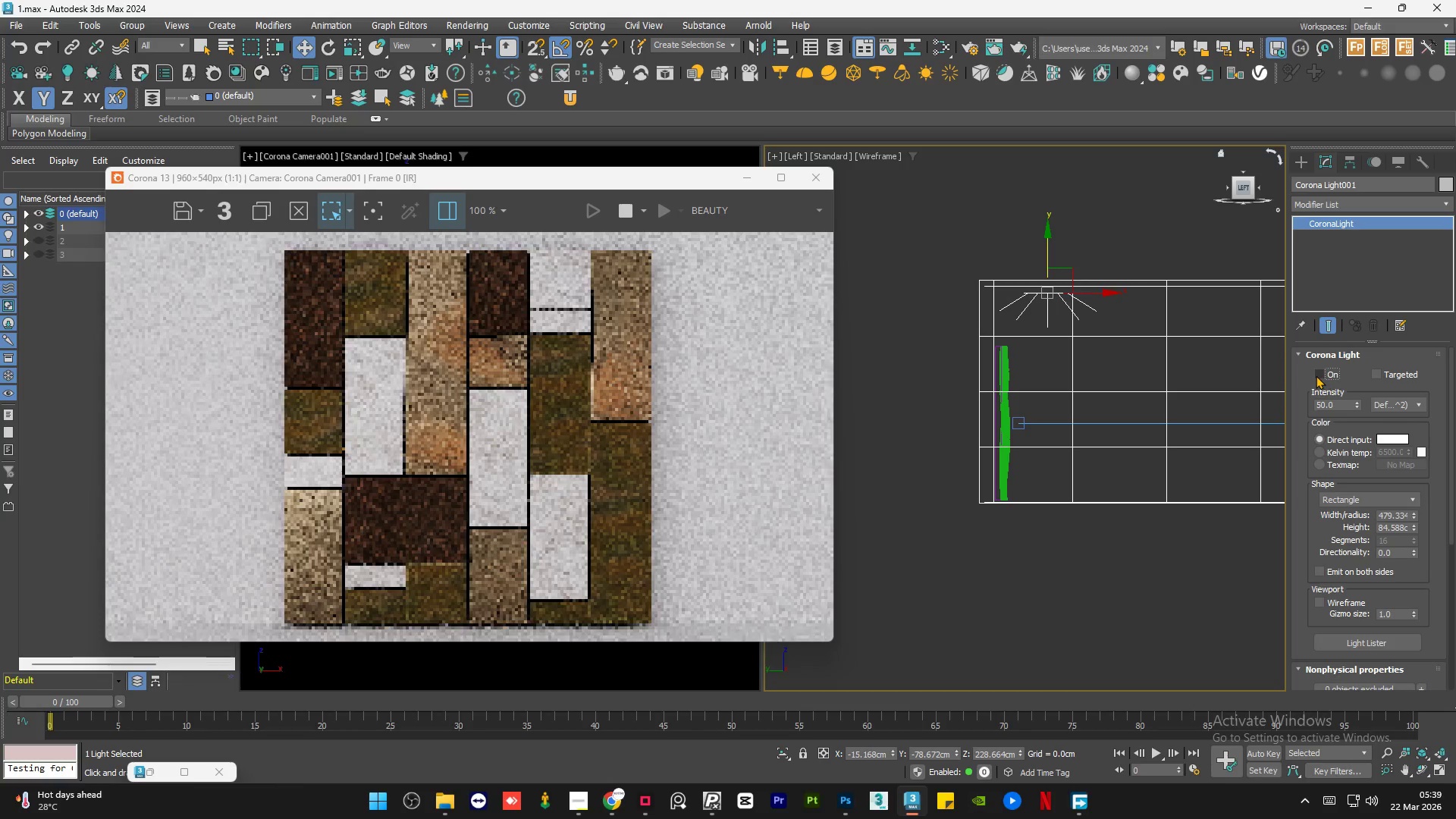 
left_click([1316, 375])
 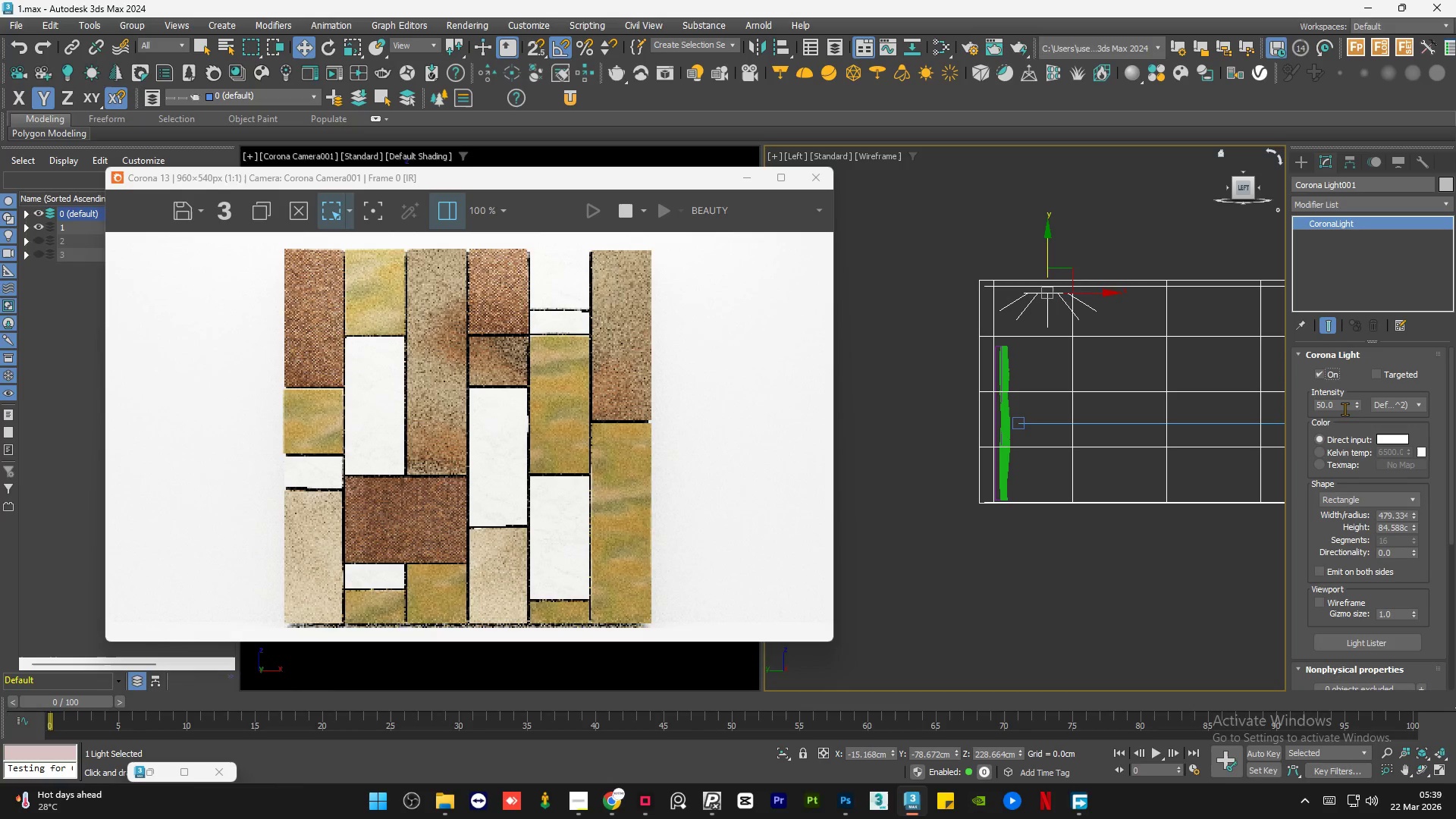 
scroll: coordinate [1019, 391], scroll_direction: up, amount: 2.0
 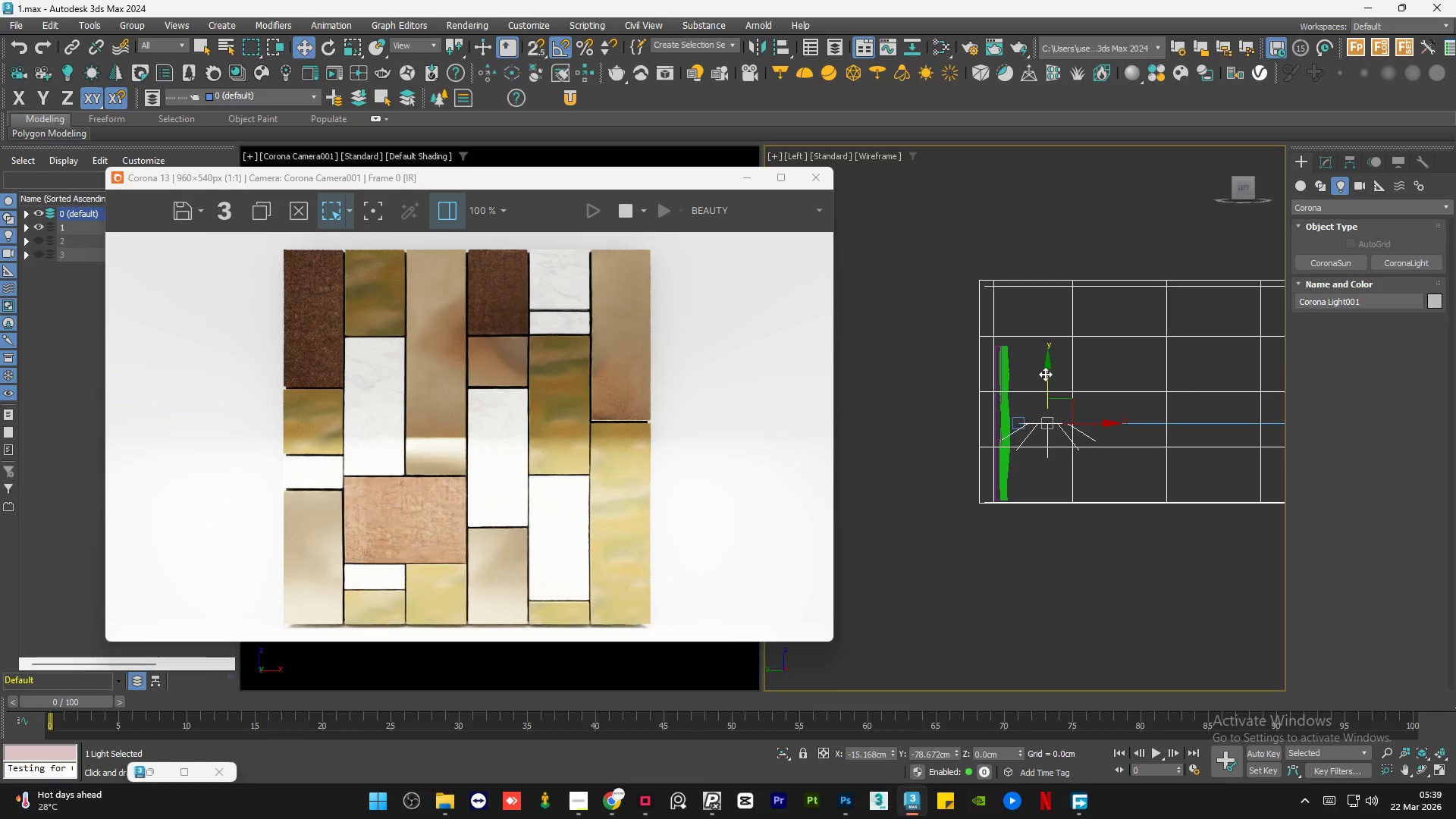 
double_click([1345, 408])
 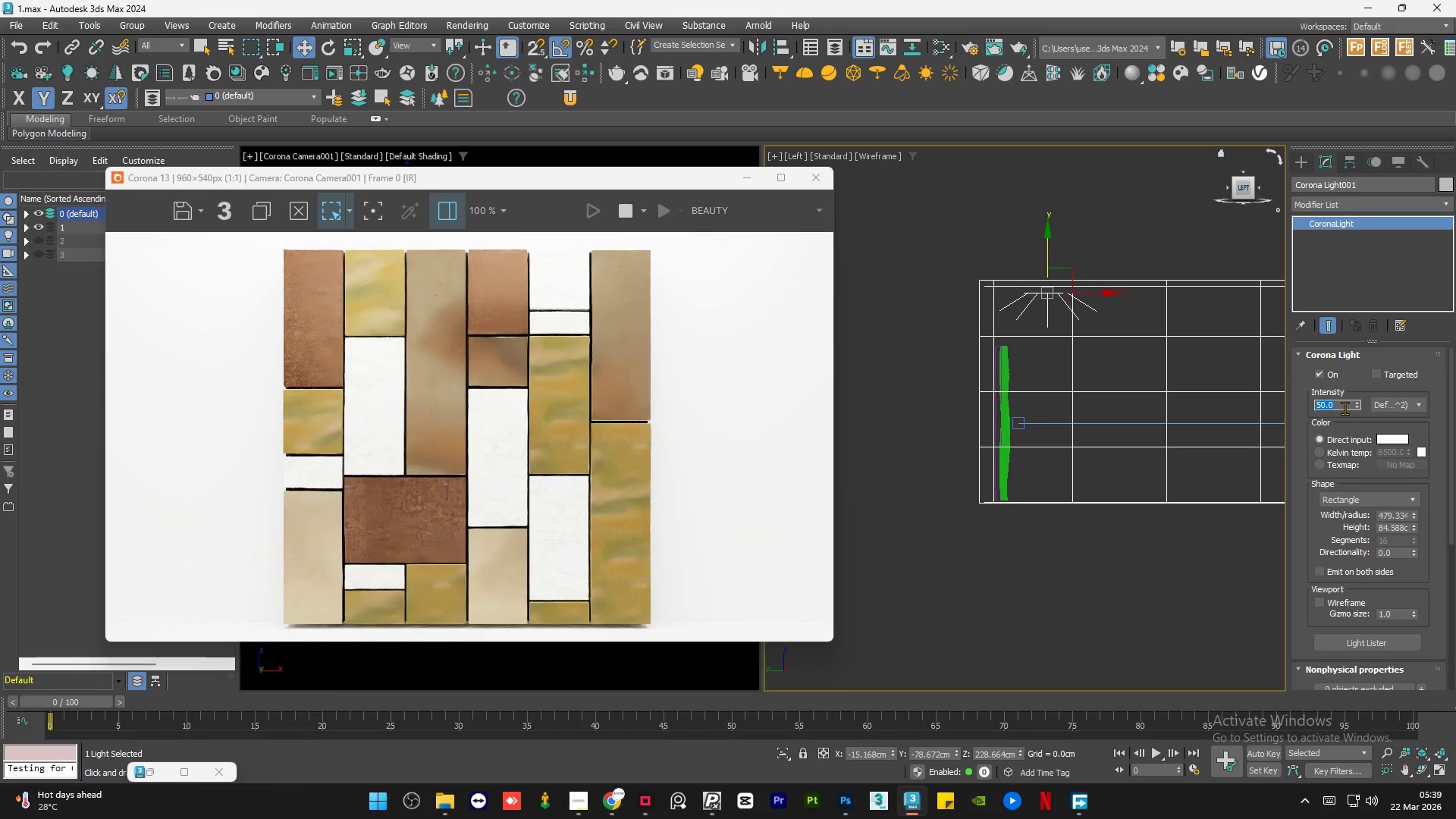 
key(Numpad2)
 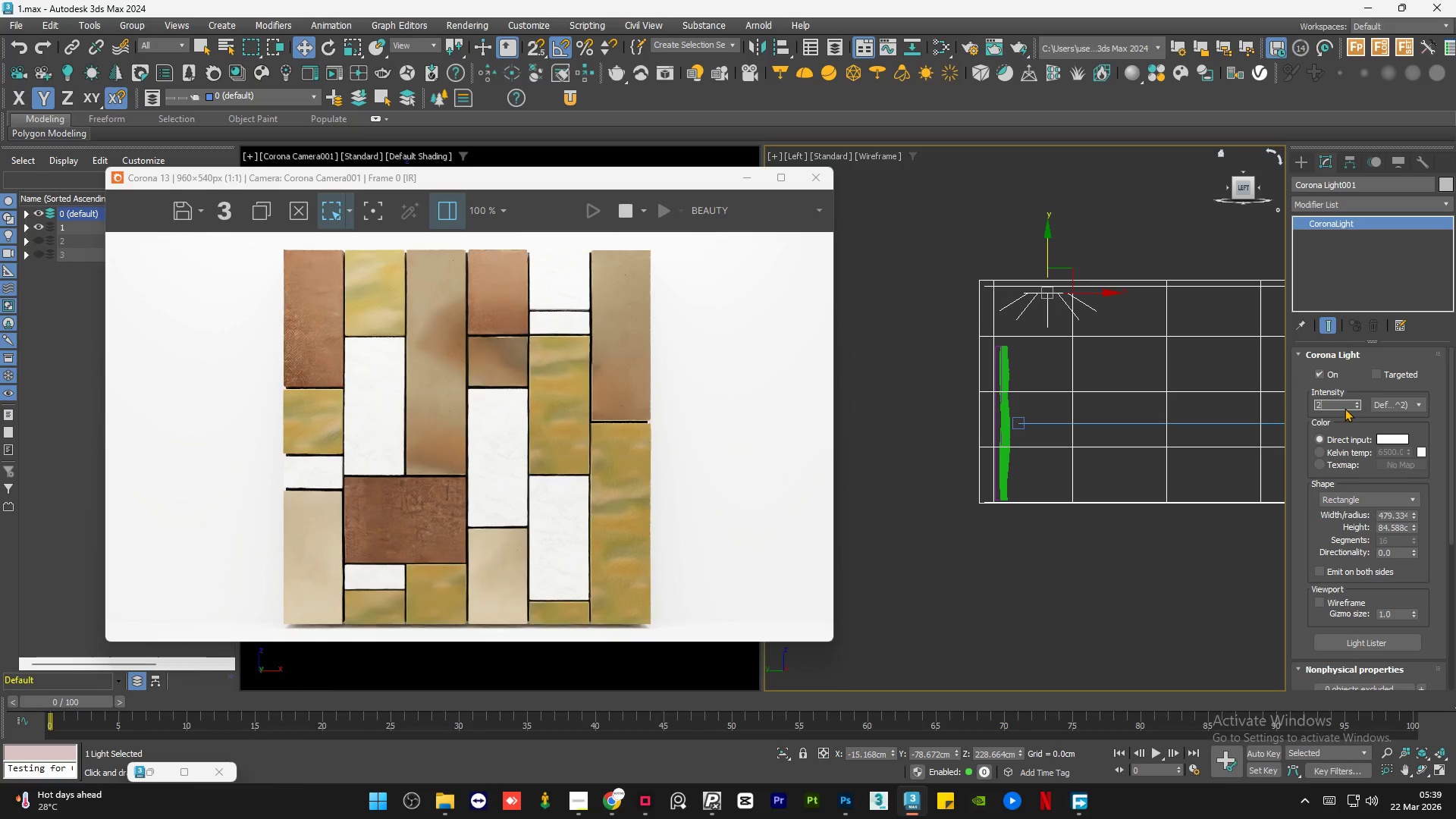 
key(Numpad0)
 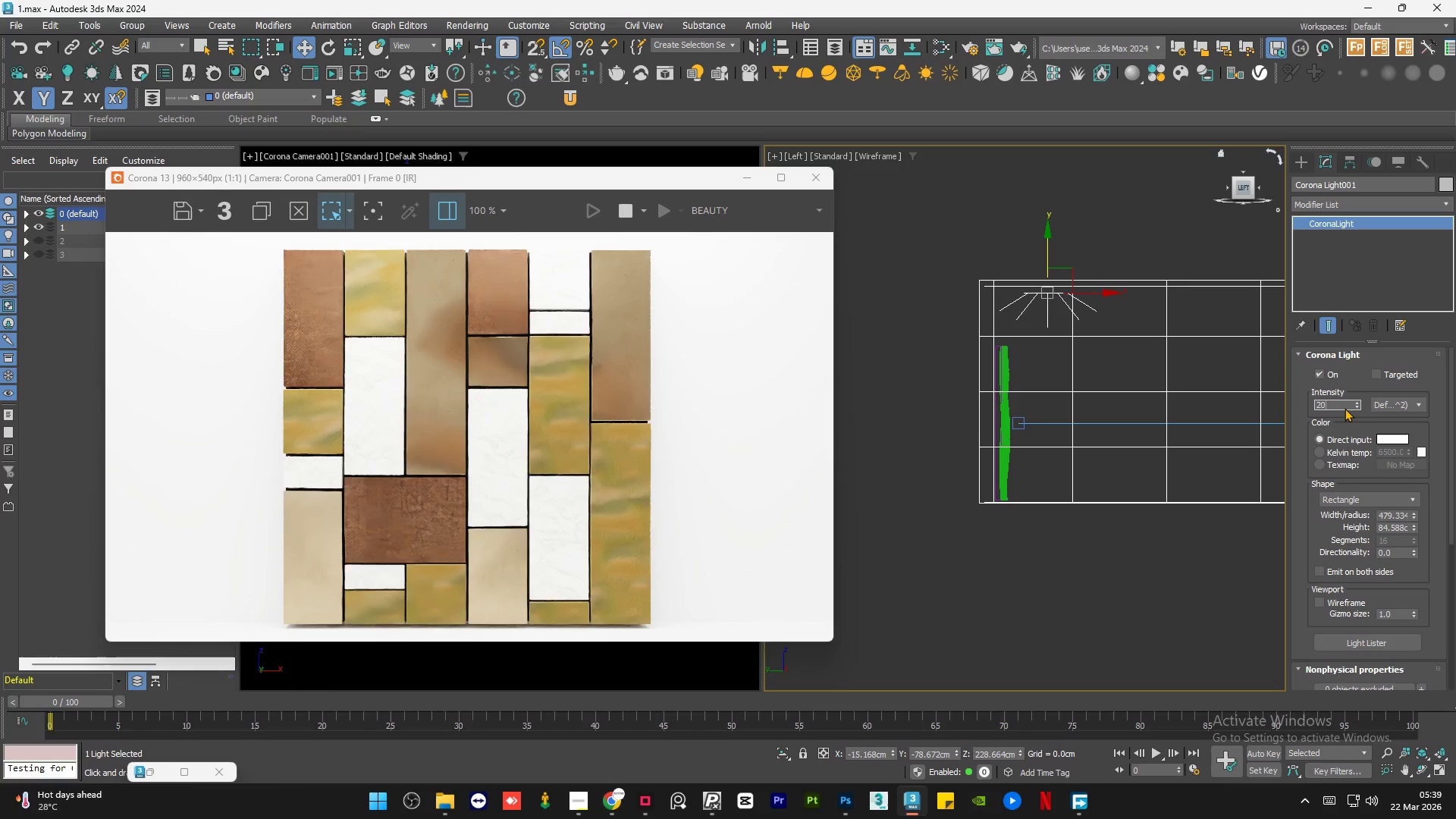 
key(NumpadEnter)
 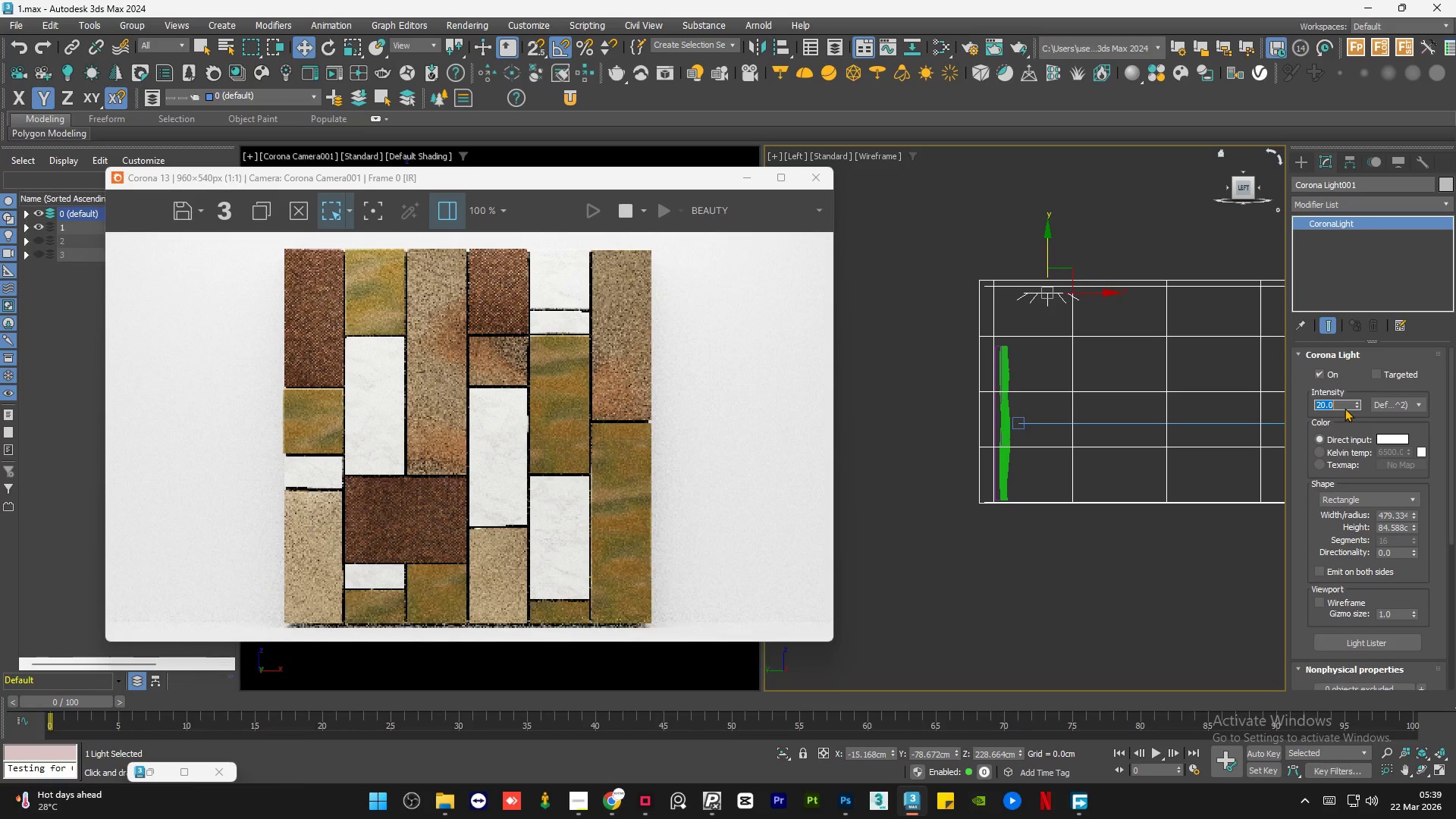 
key(Numpad1)
 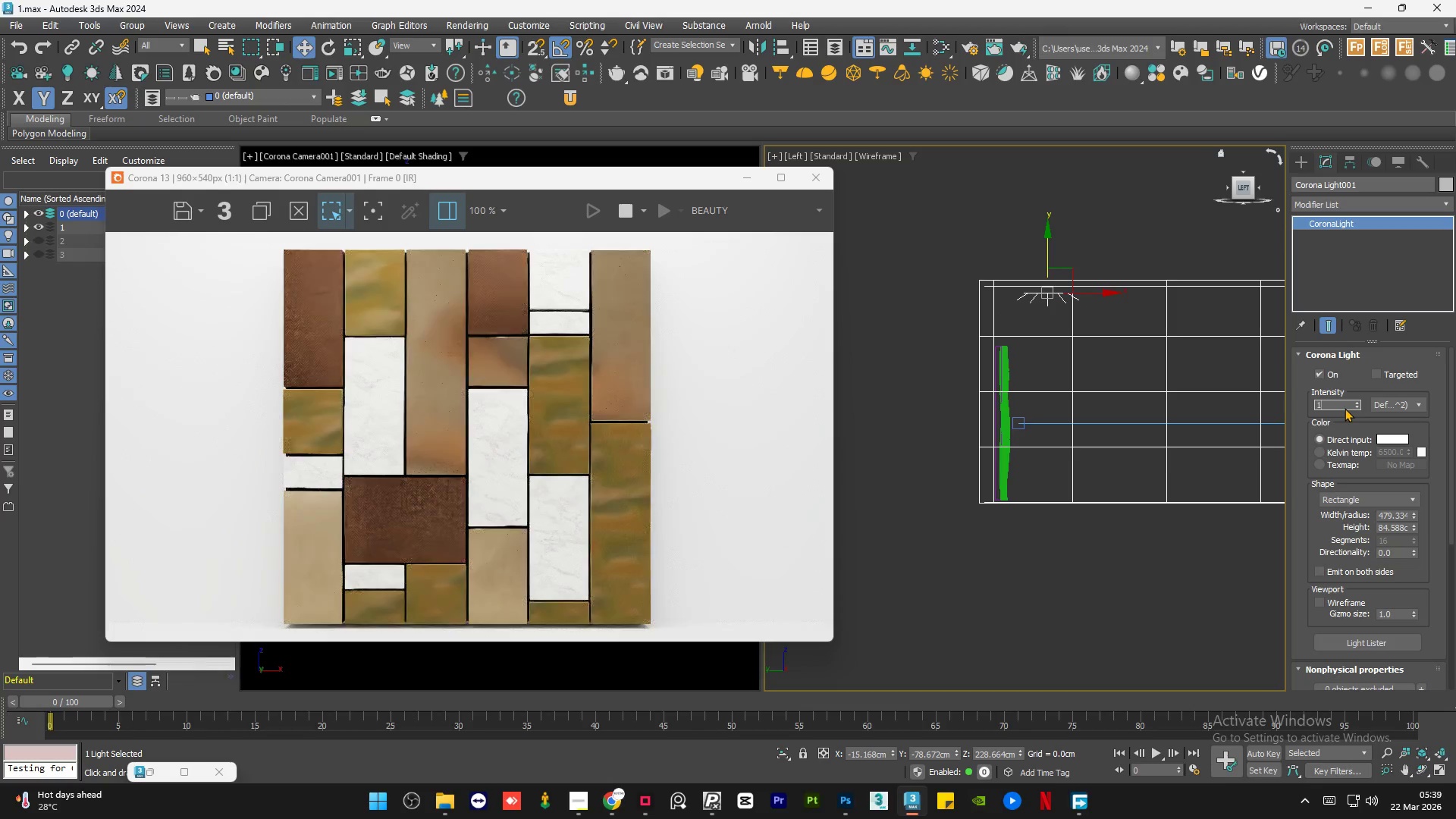 
key(Numpad0)
 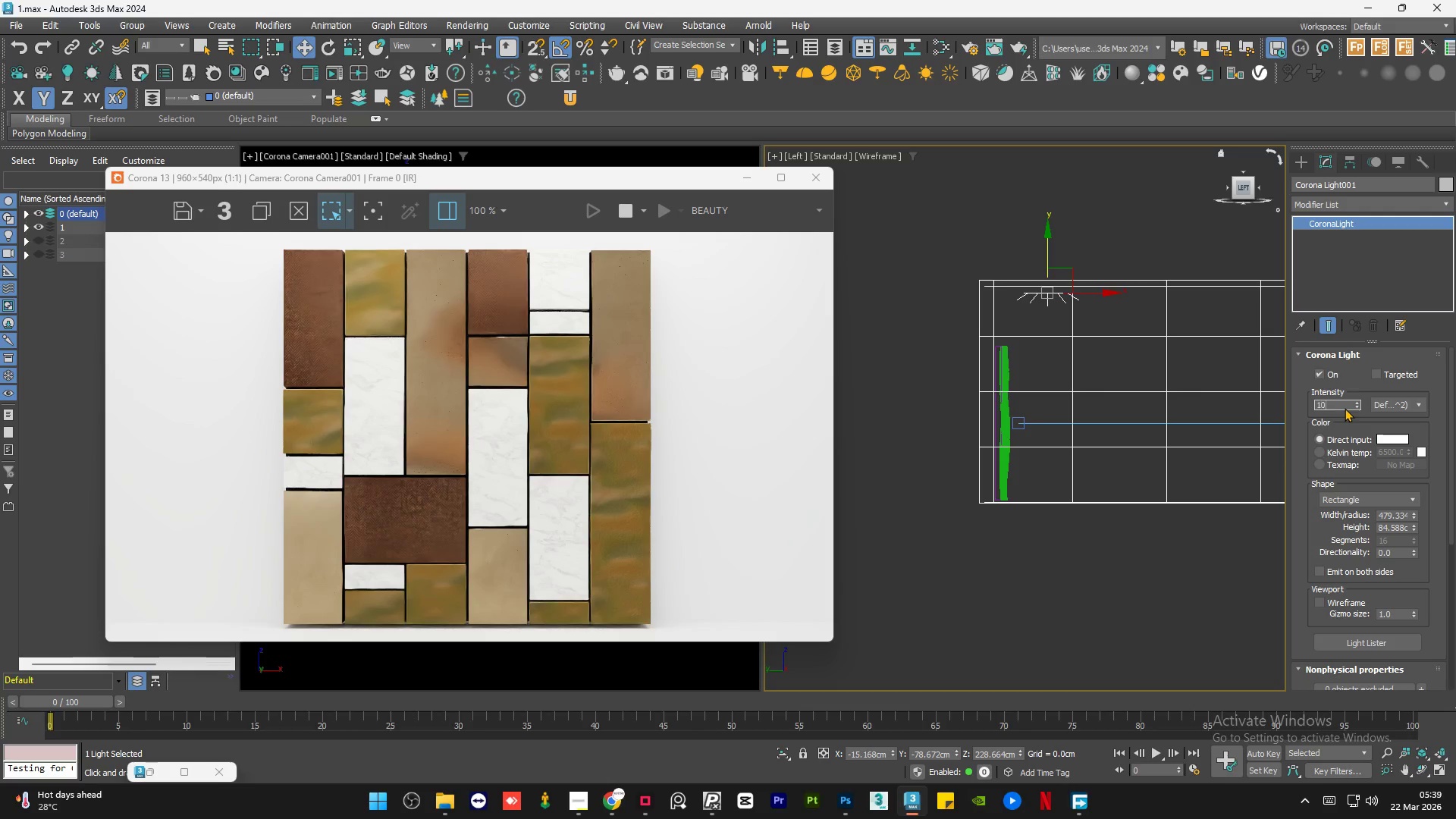 
key(NumpadEnter)
 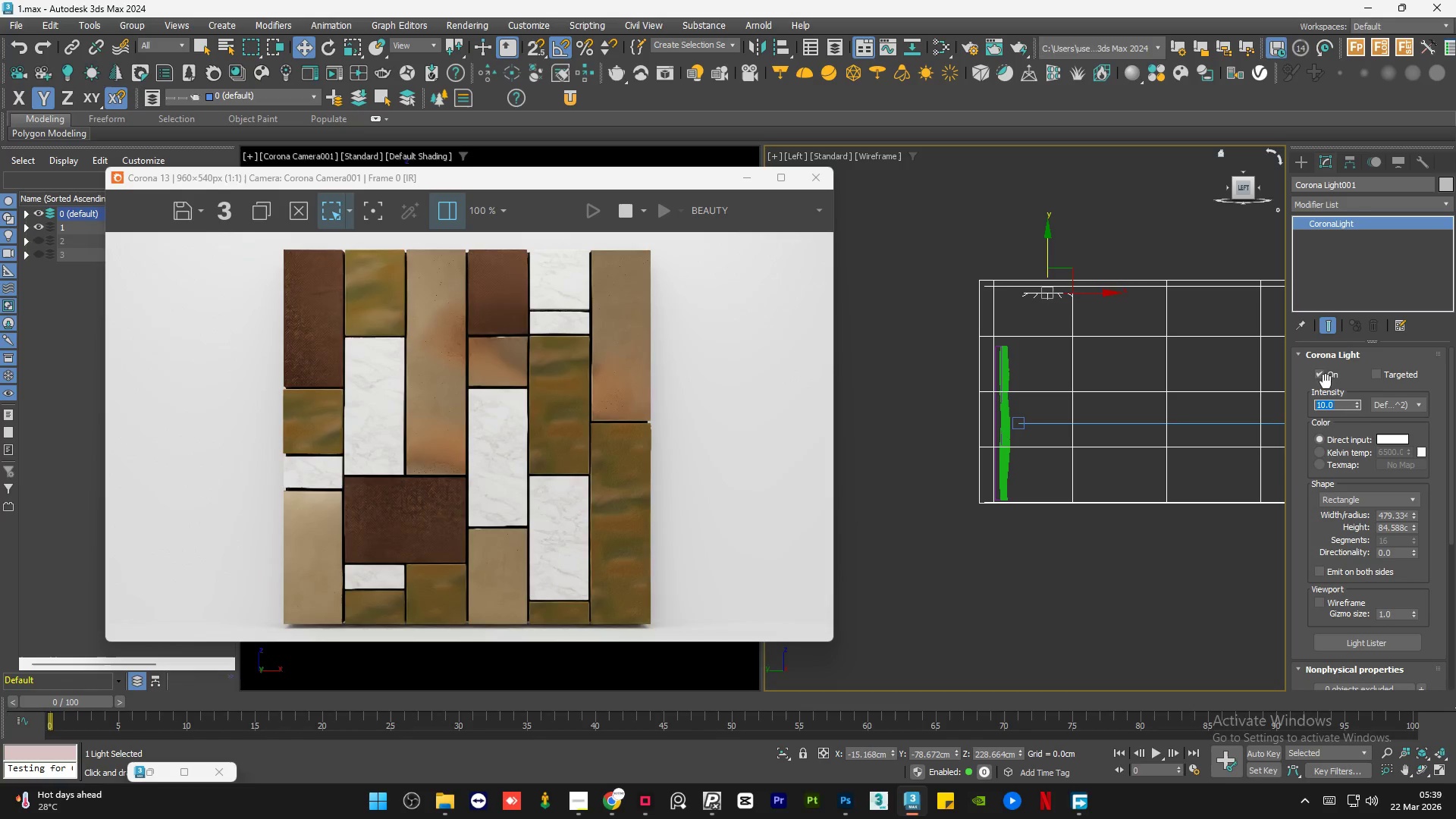 
scroll: coordinate [615, 401], scroll_direction: down, amount: 1.0
 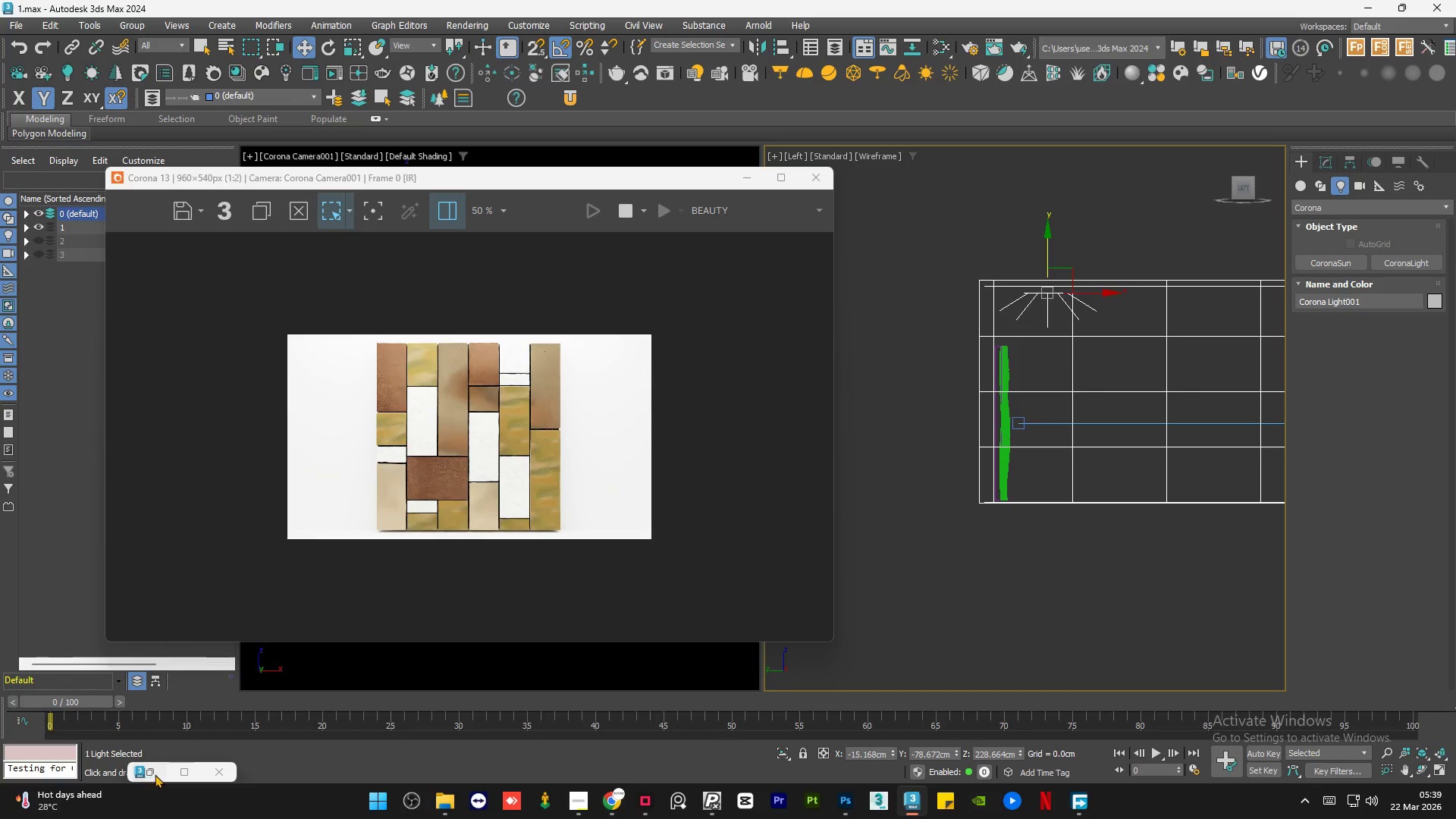 
left_click([1318, 376])
 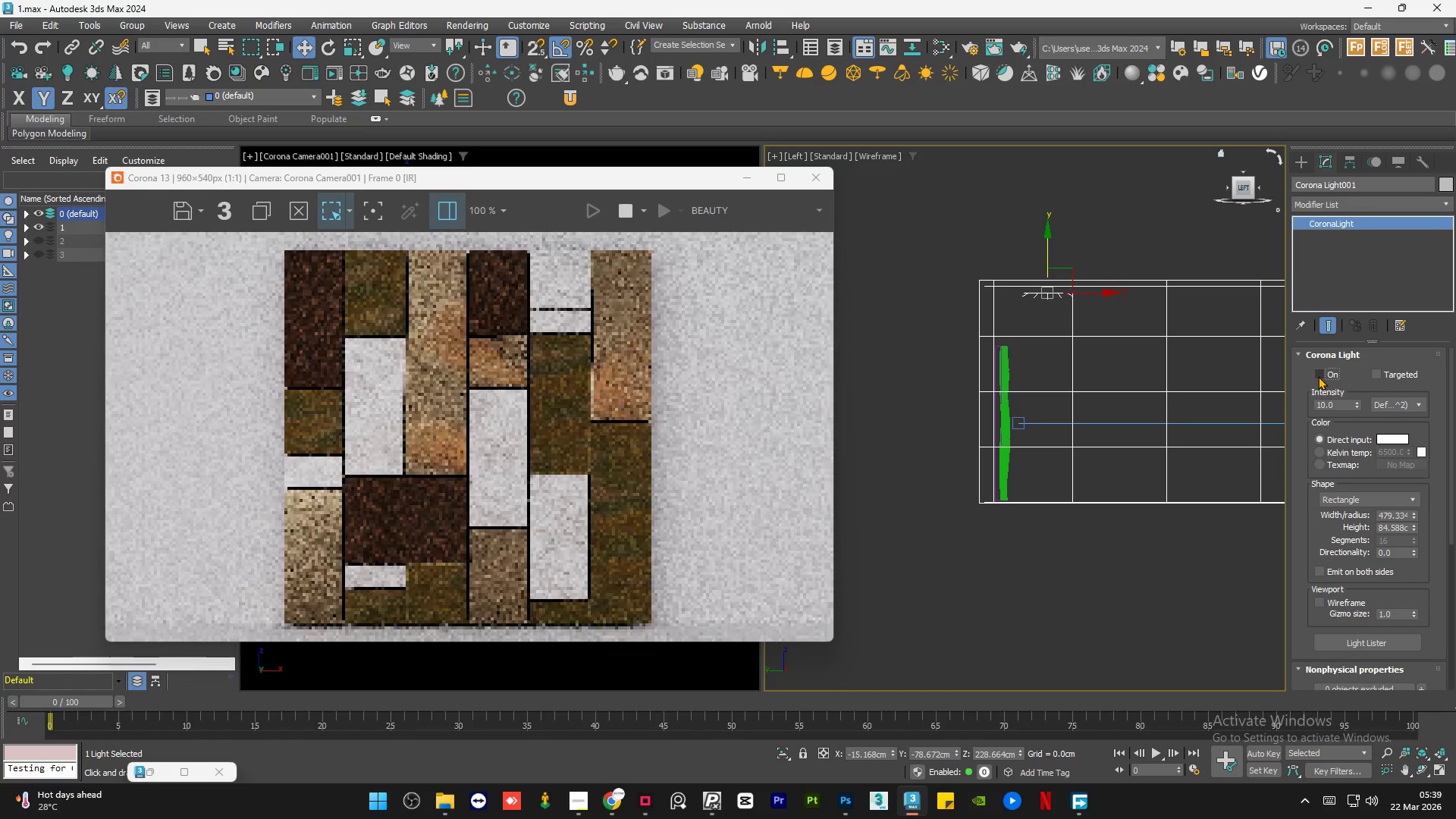 
left_click([1318, 376])
 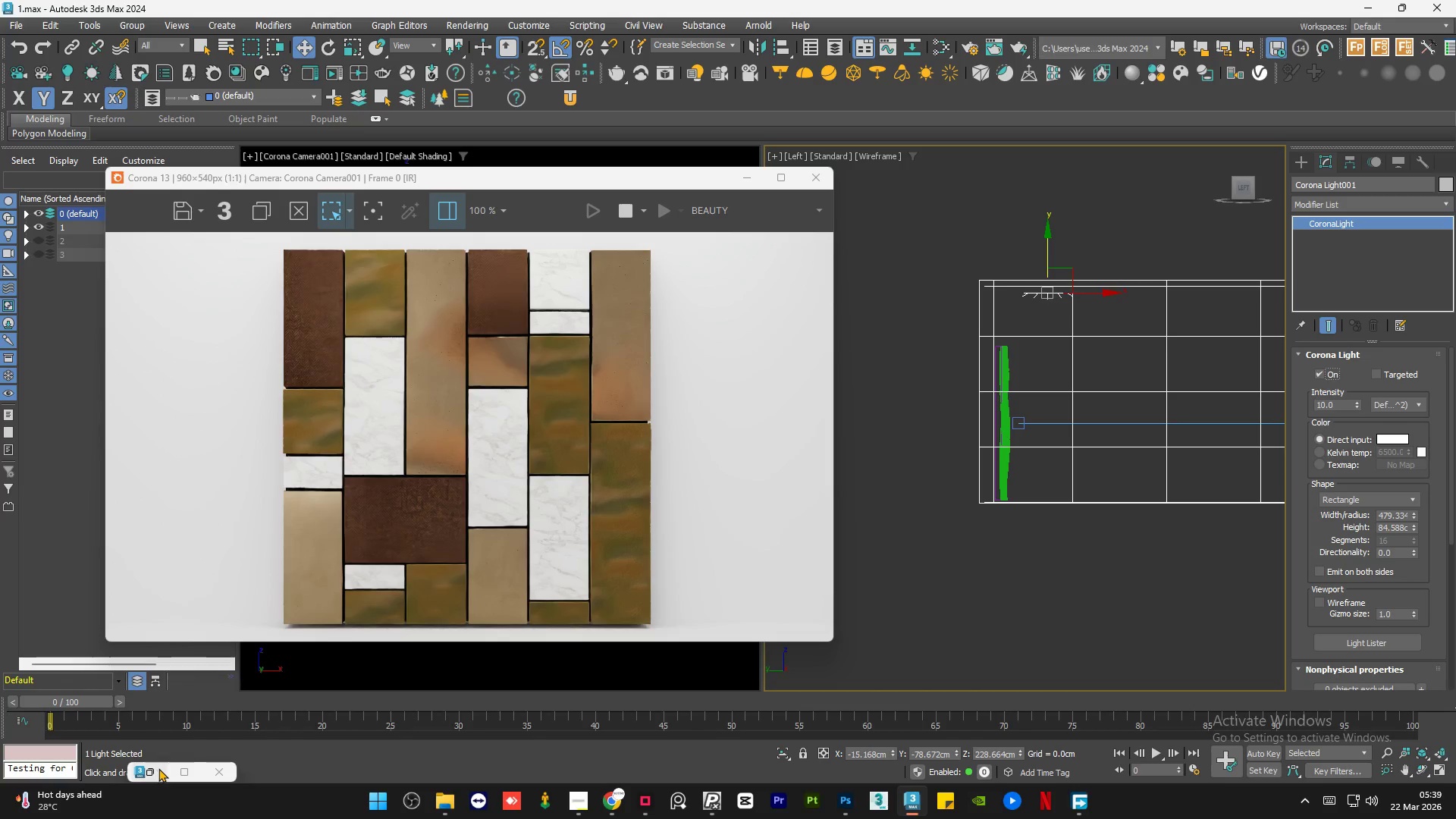 
scroll: coordinate [496, 476], scroll_direction: up, amount: 2.0
 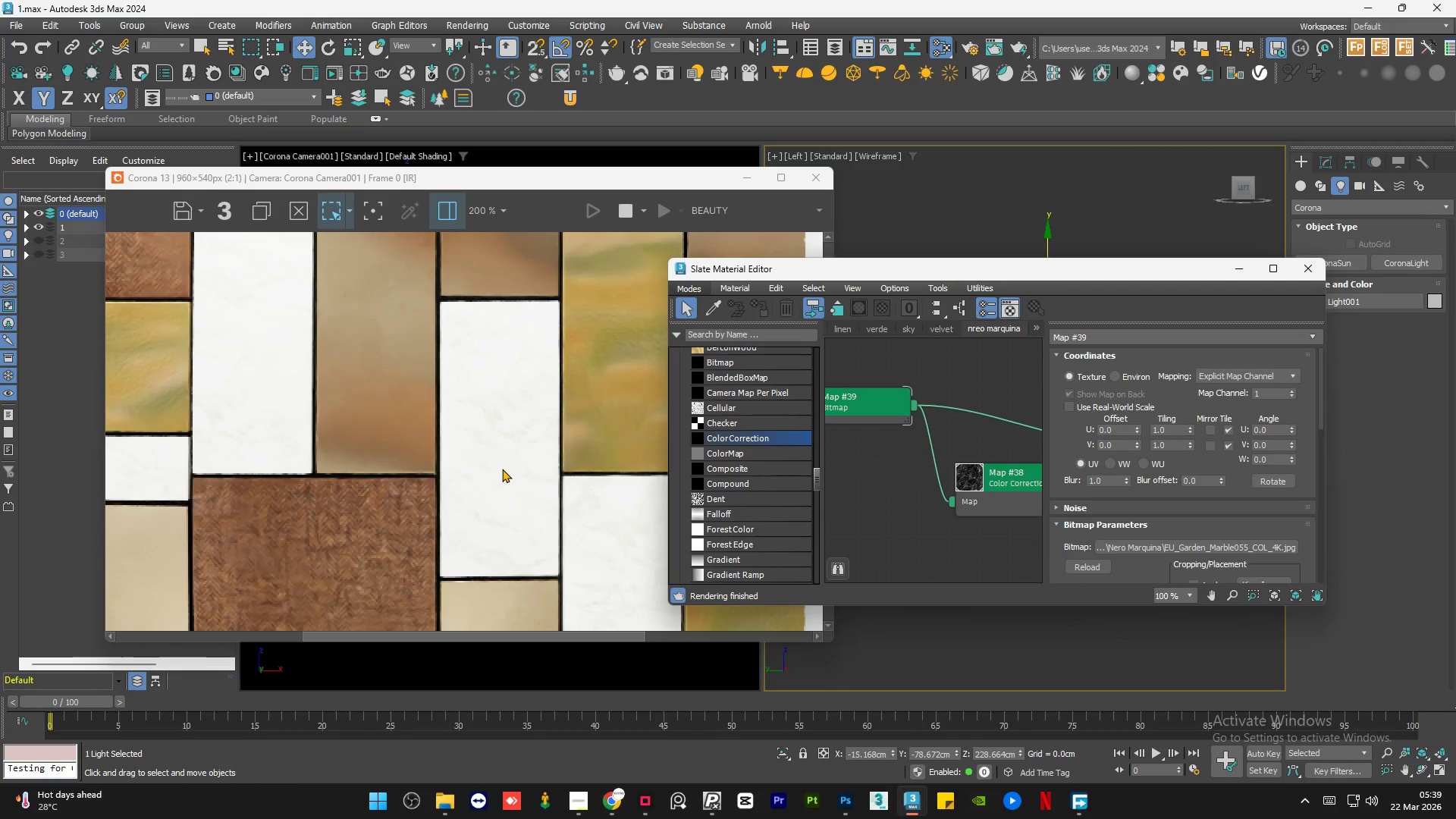 
scroll: coordinate [504, 467], scroll_direction: down, amount: 1.0
 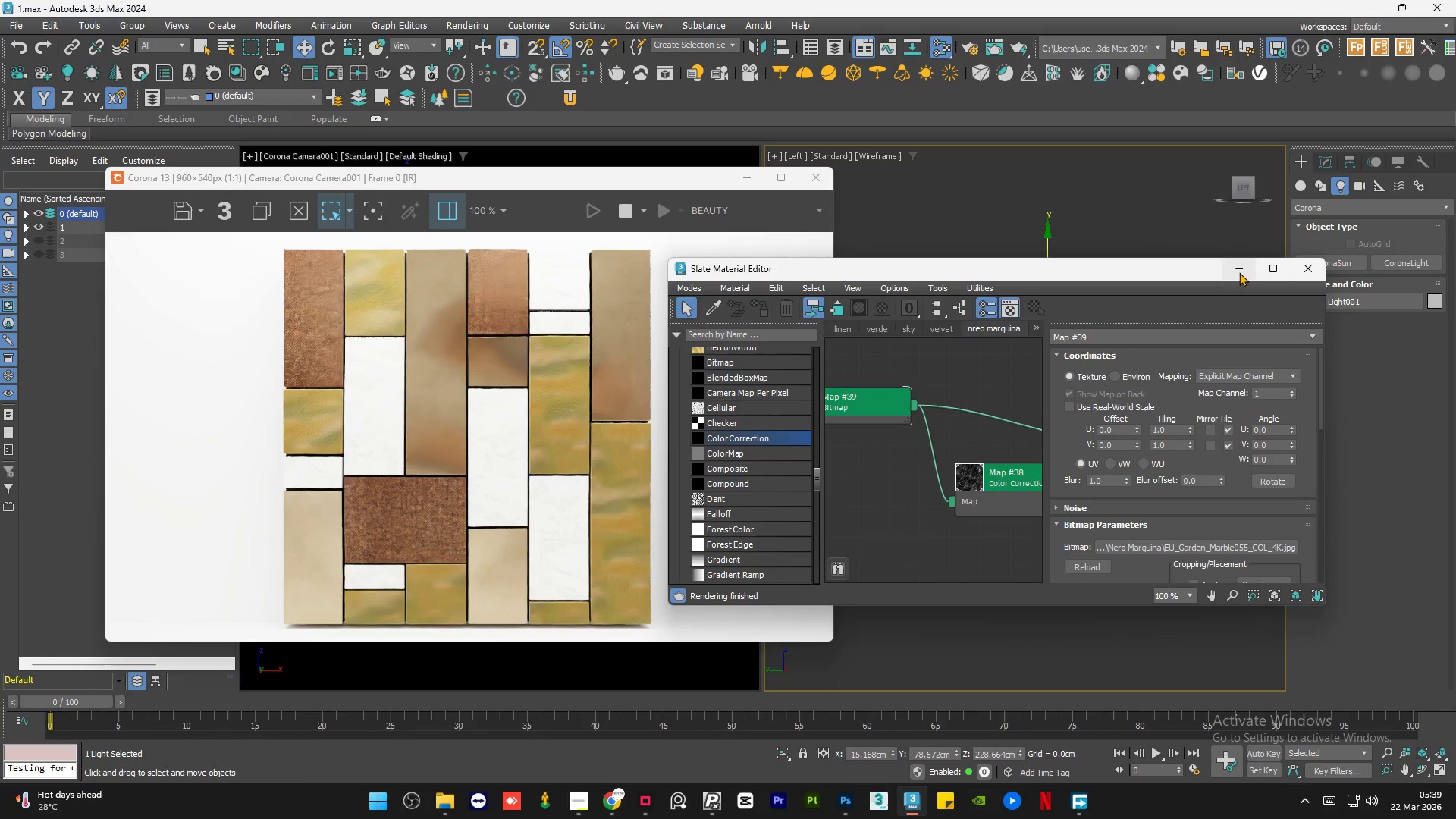 
wait(5.05)
 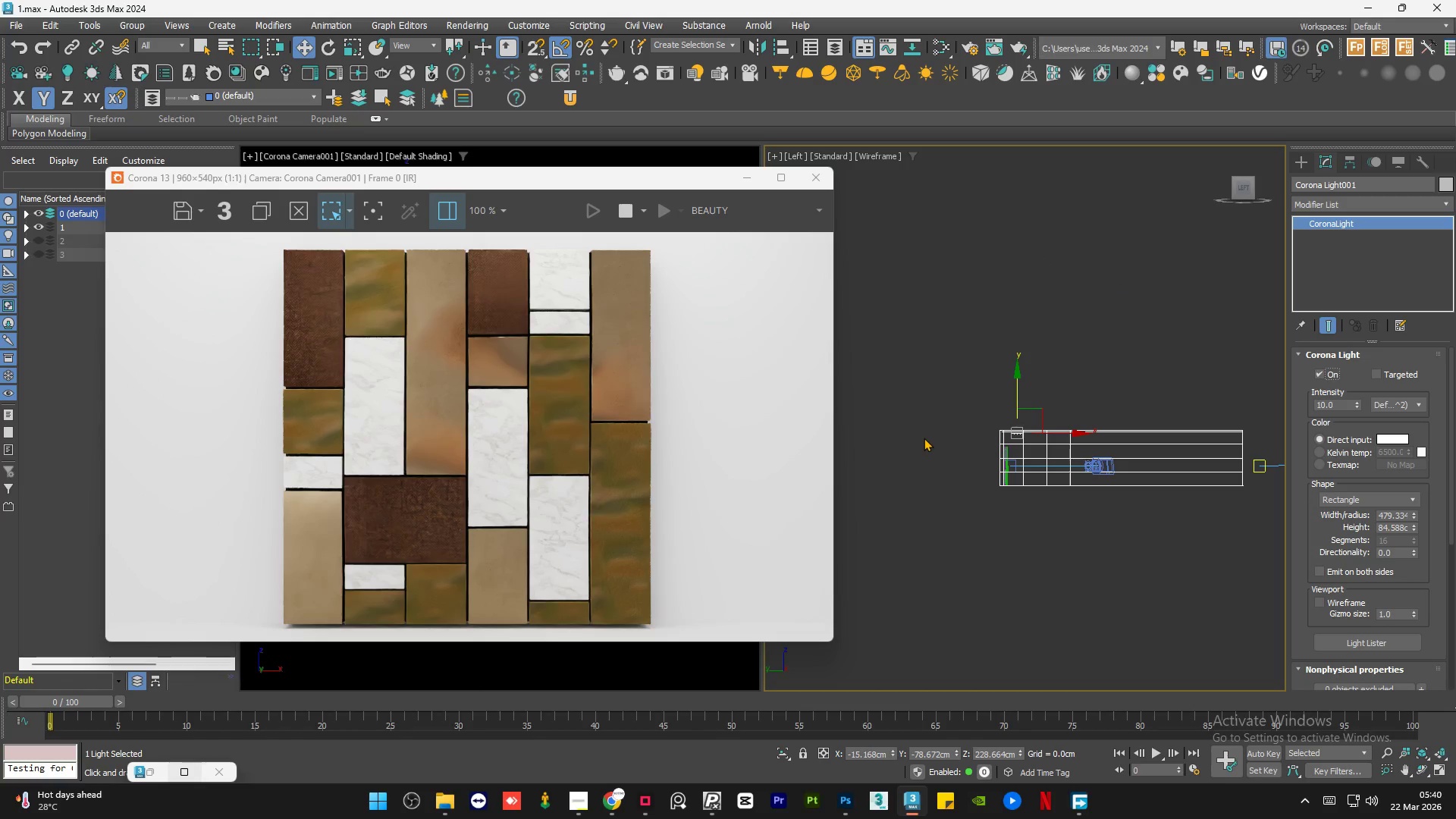 
hold_key(key=AltLeft, duration=1.28)
 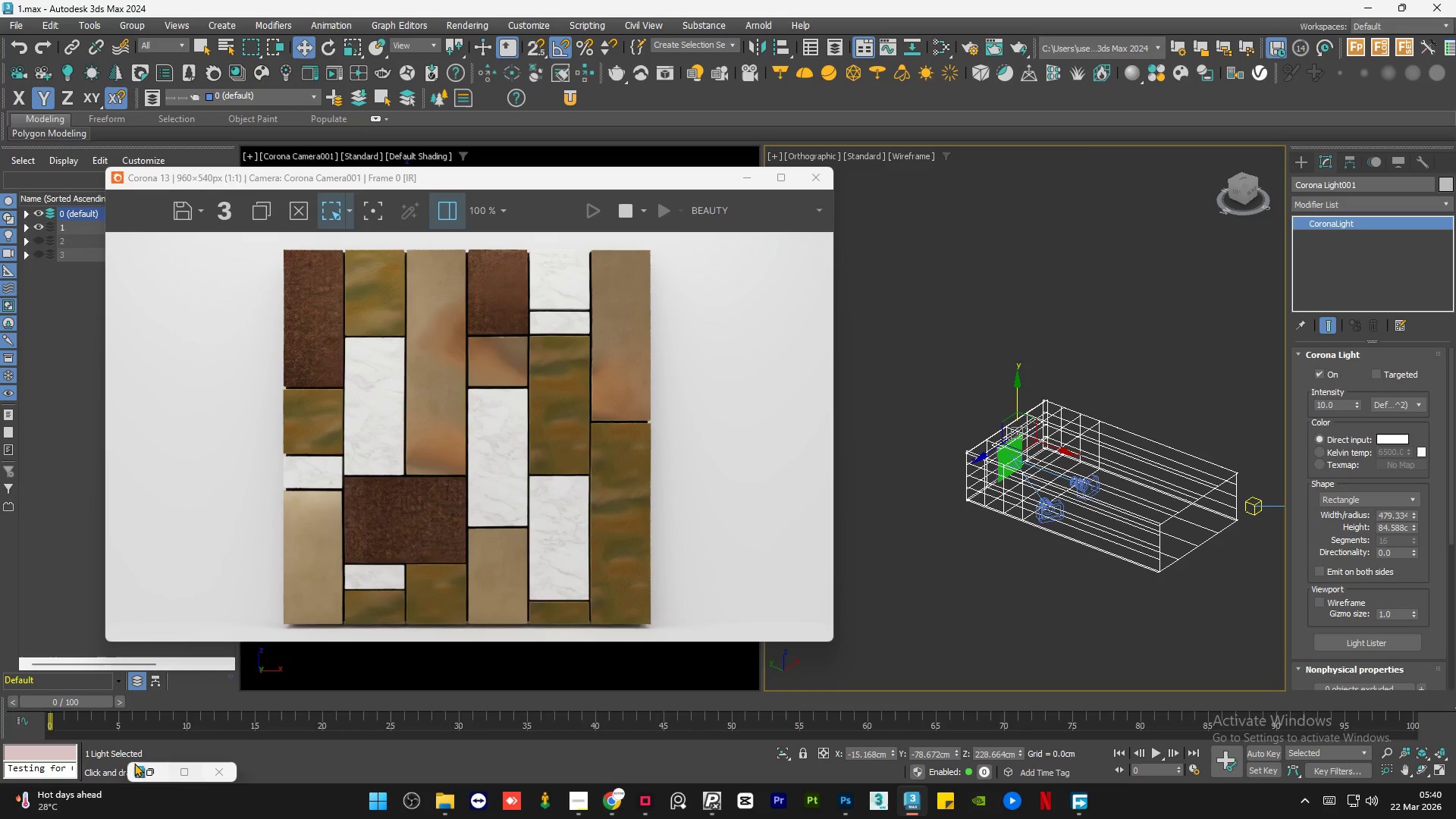 
left_click([156, 774])
 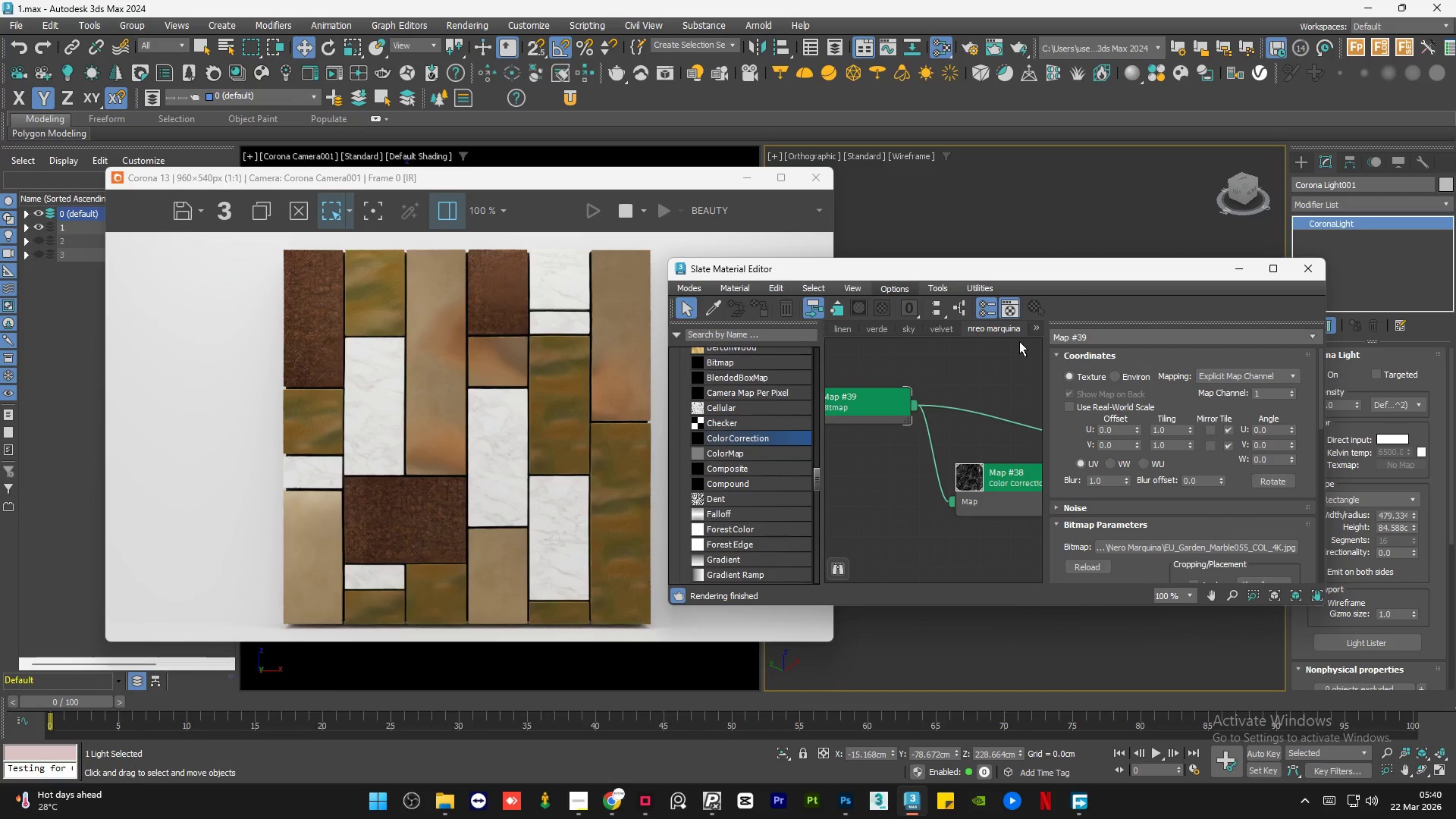 
left_click([1034, 329])
 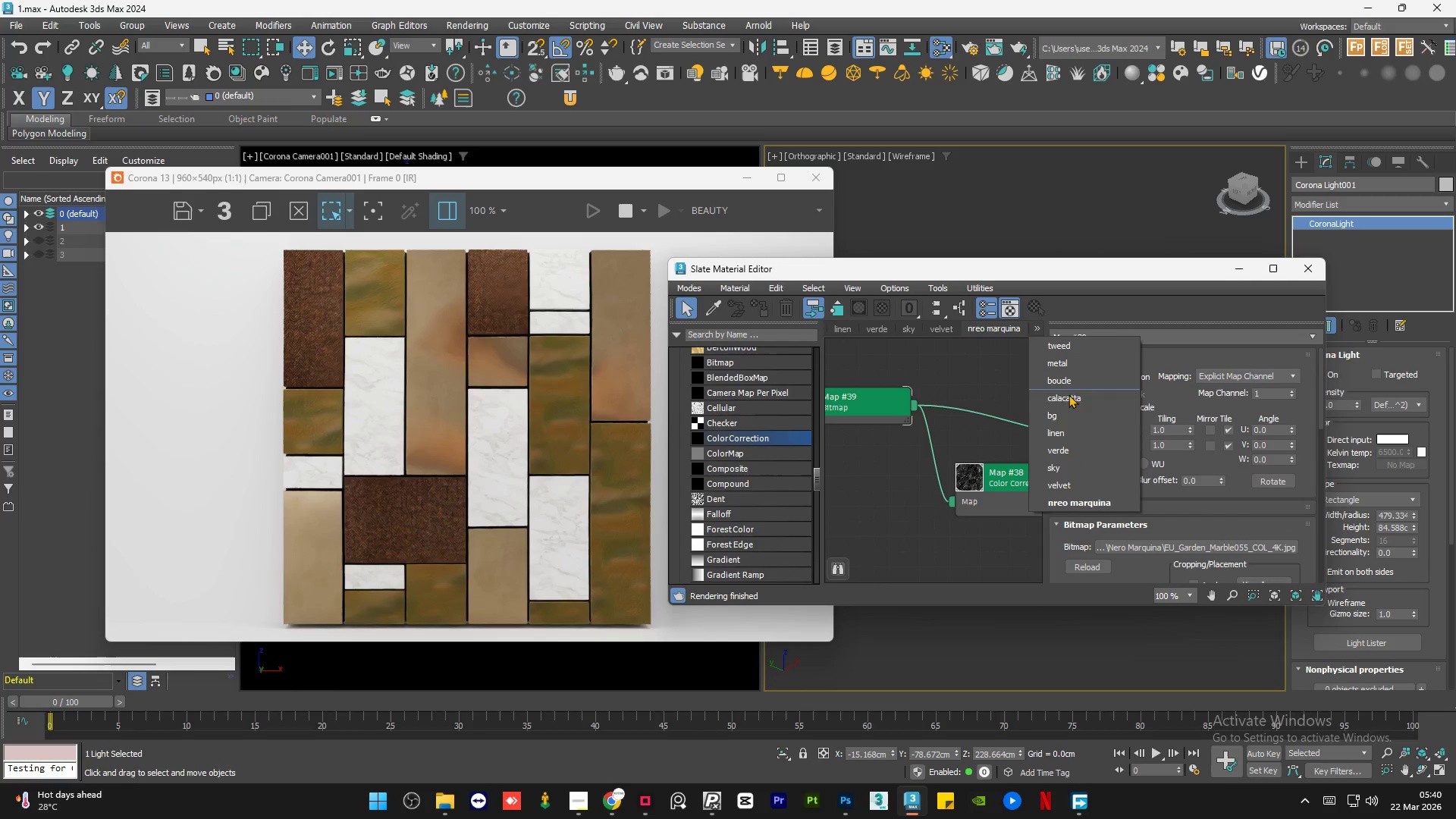 
left_click([1064, 412])
 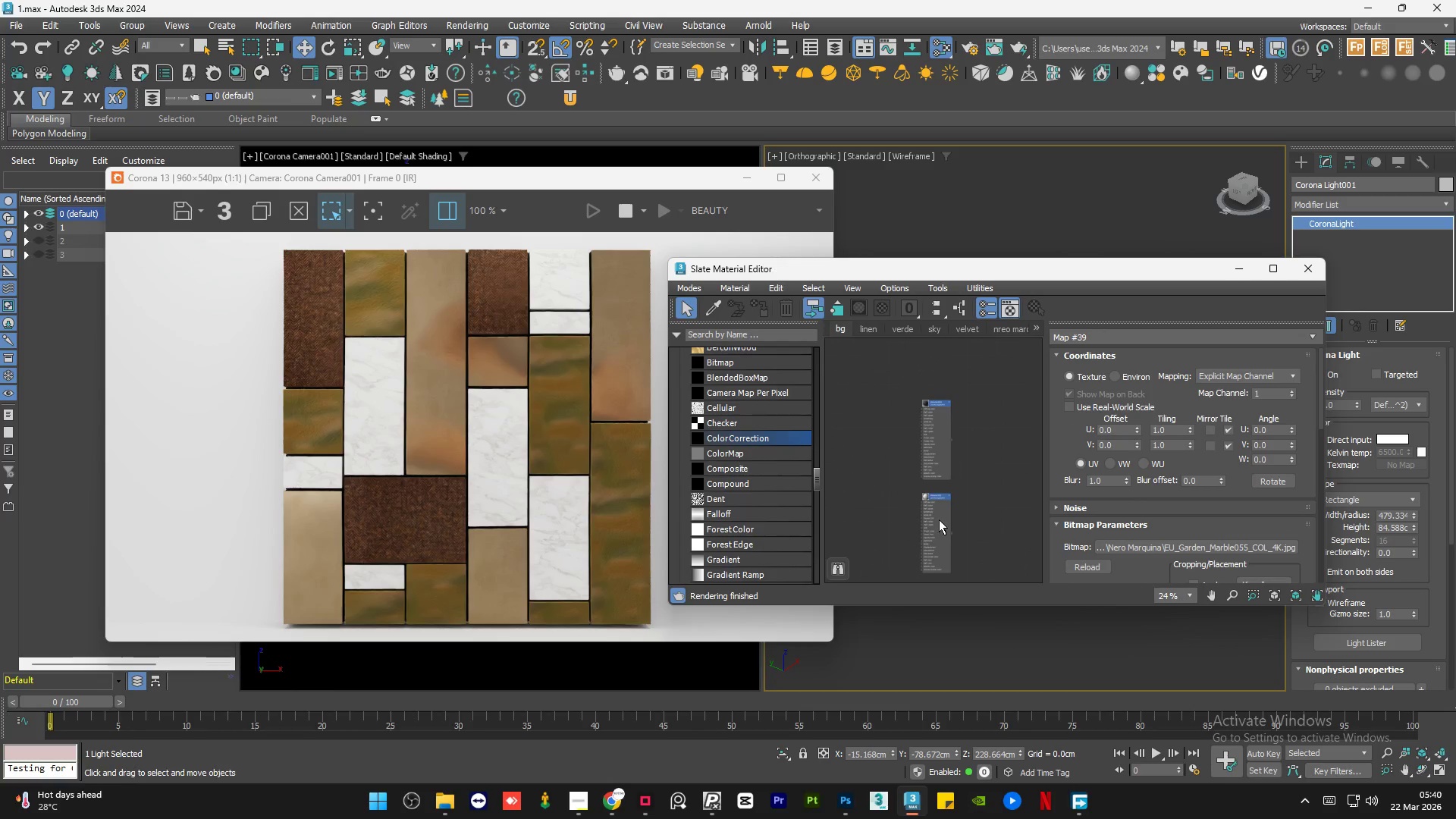 
double_click([940, 517])
 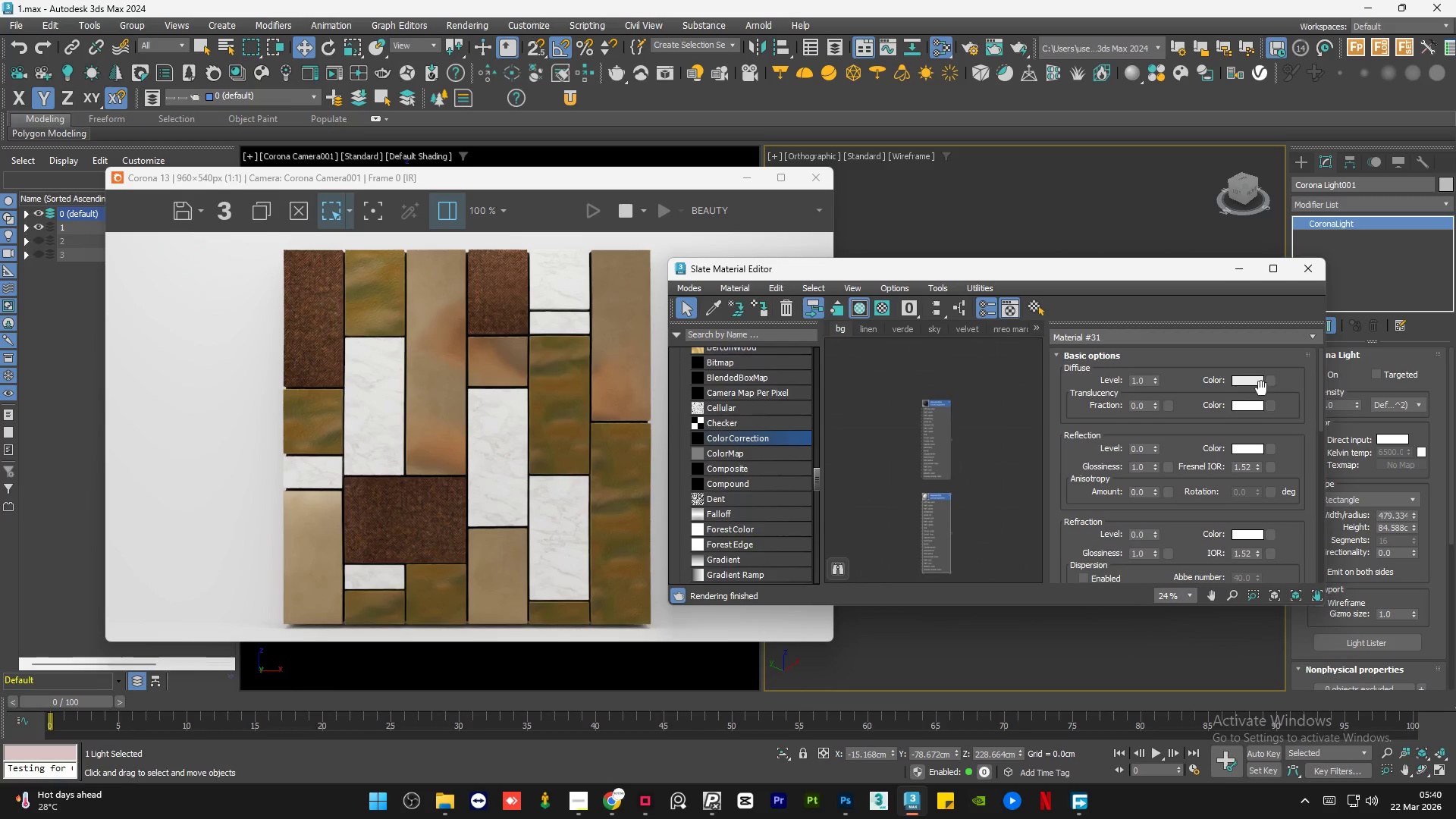 
left_click([1248, 380])
 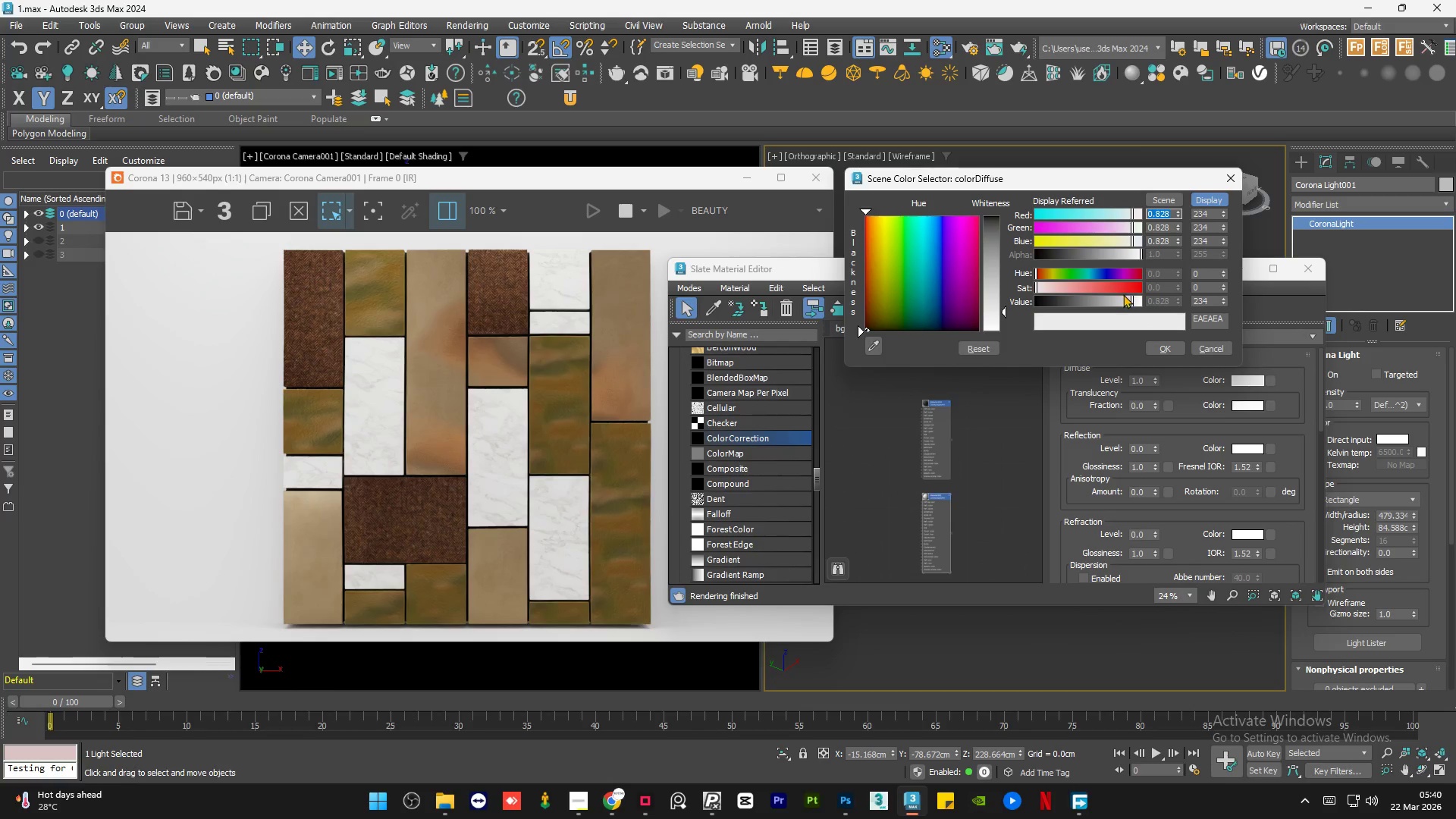 
left_click([1123, 303])
 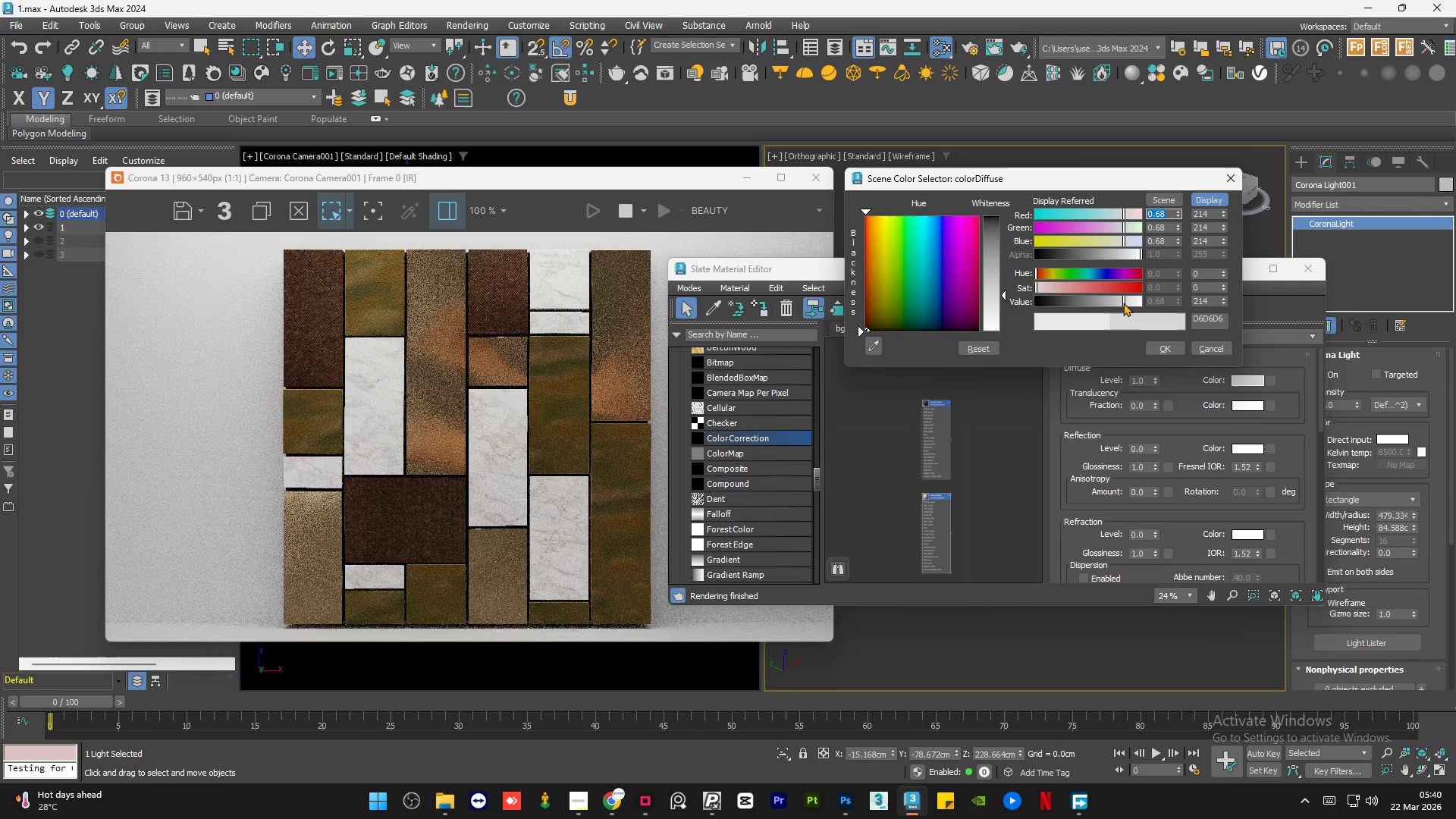 
left_click([1119, 302])
 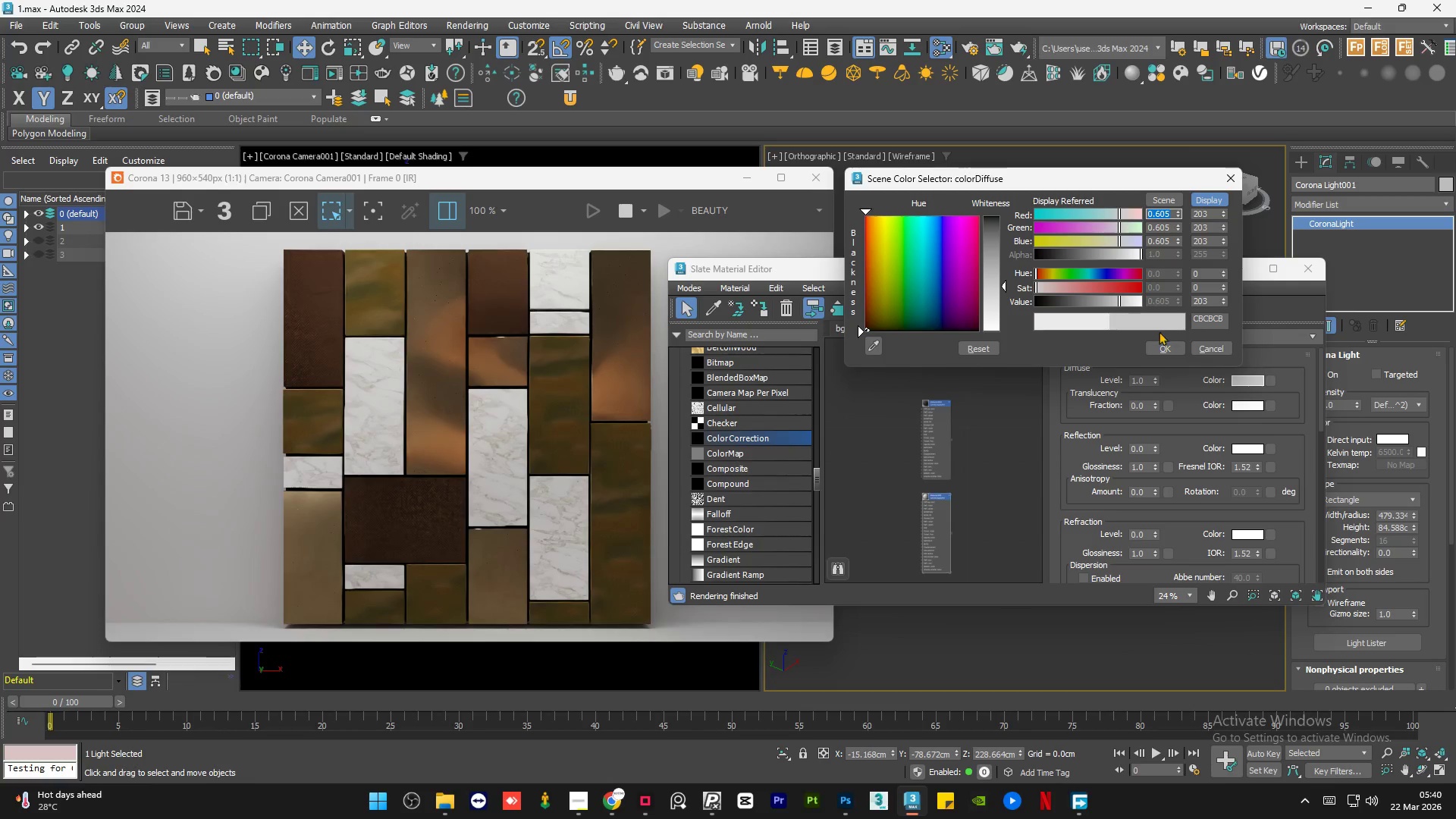 
left_click([1163, 350])
 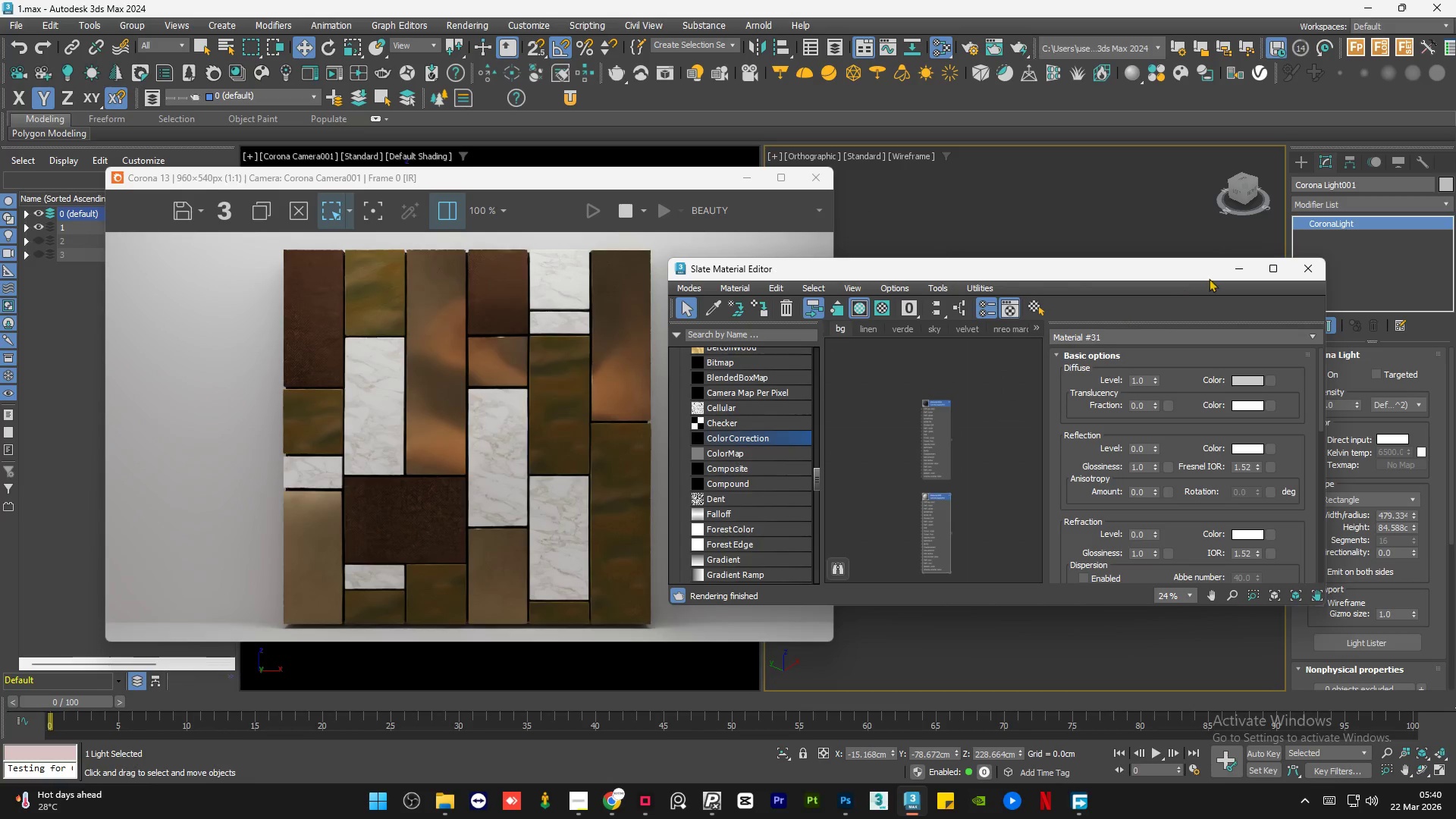 
left_click([1232, 272])
 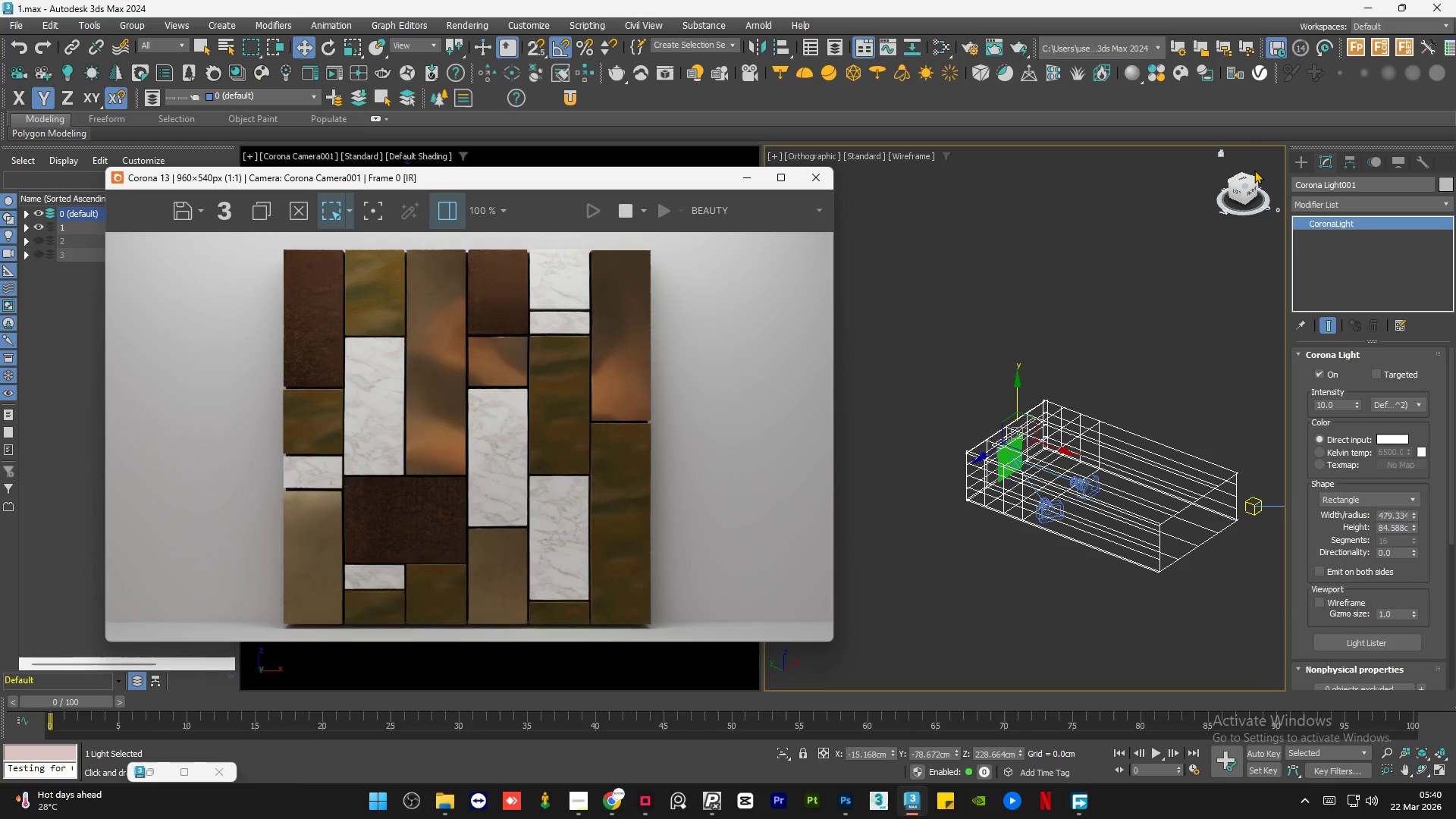 
scroll: coordinate [1012, 450], scroll_direction: down, amount: 4.0
 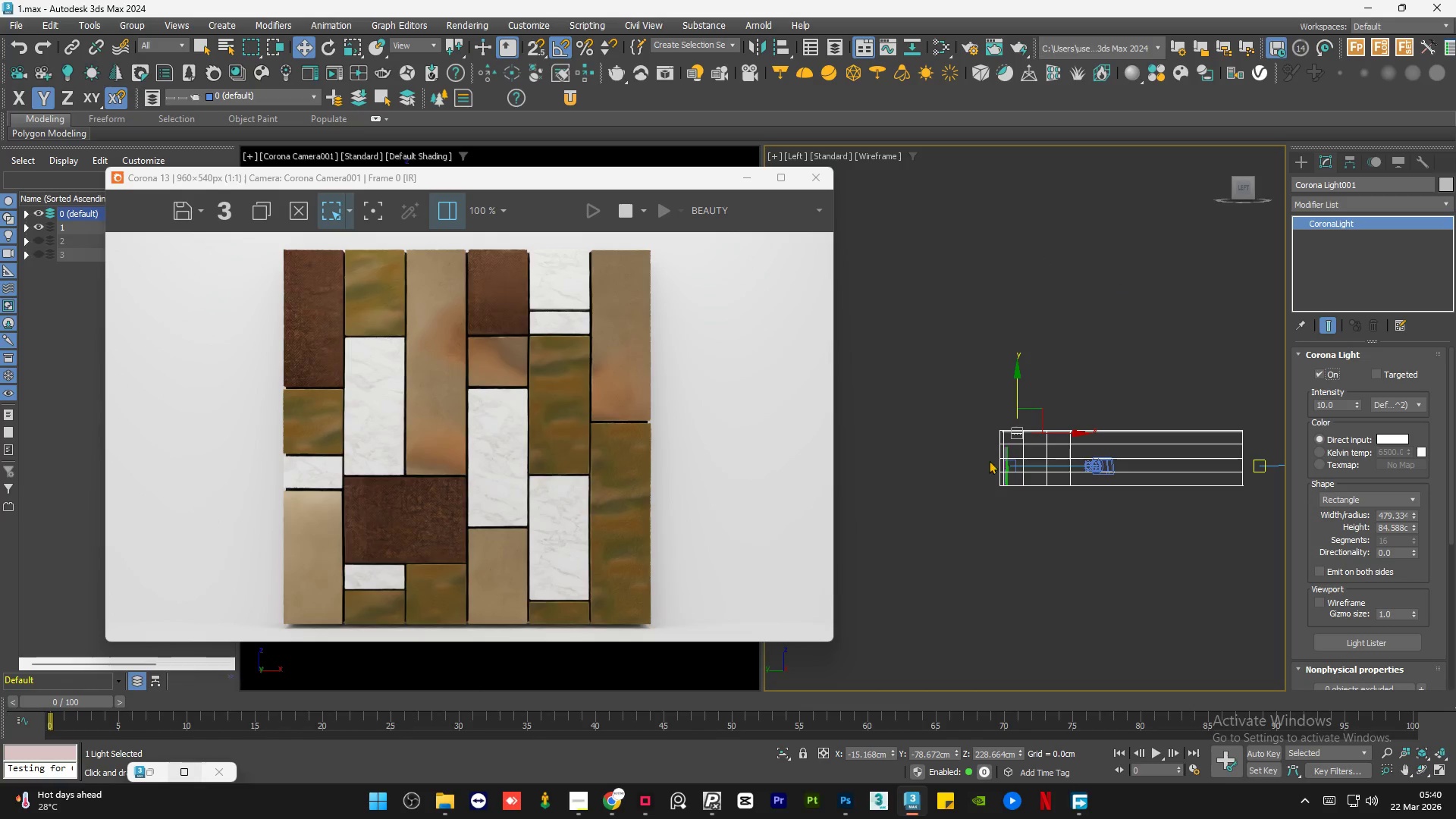 
left_click([1245, 173])
 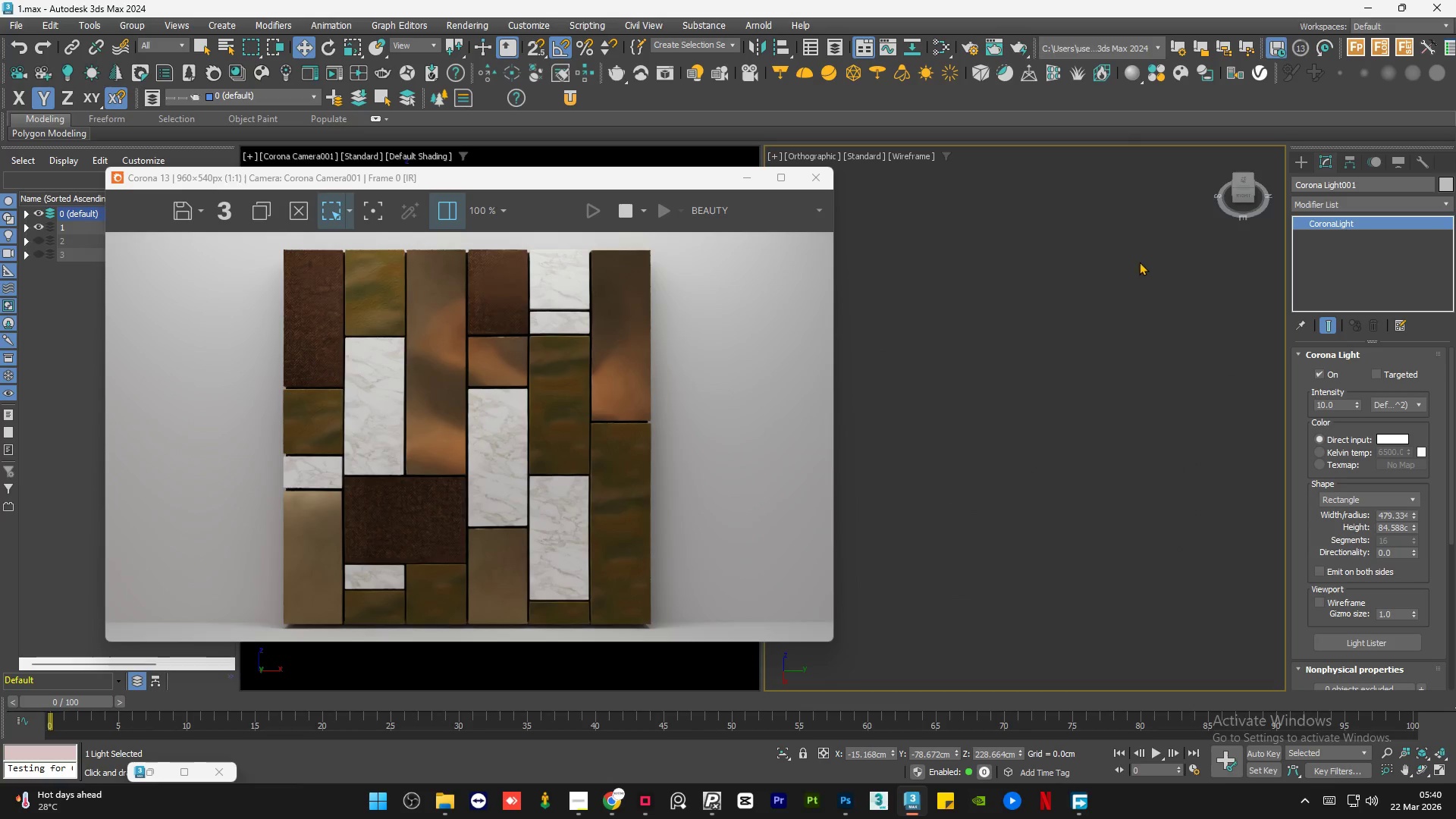 
left_click([1240, 181])
 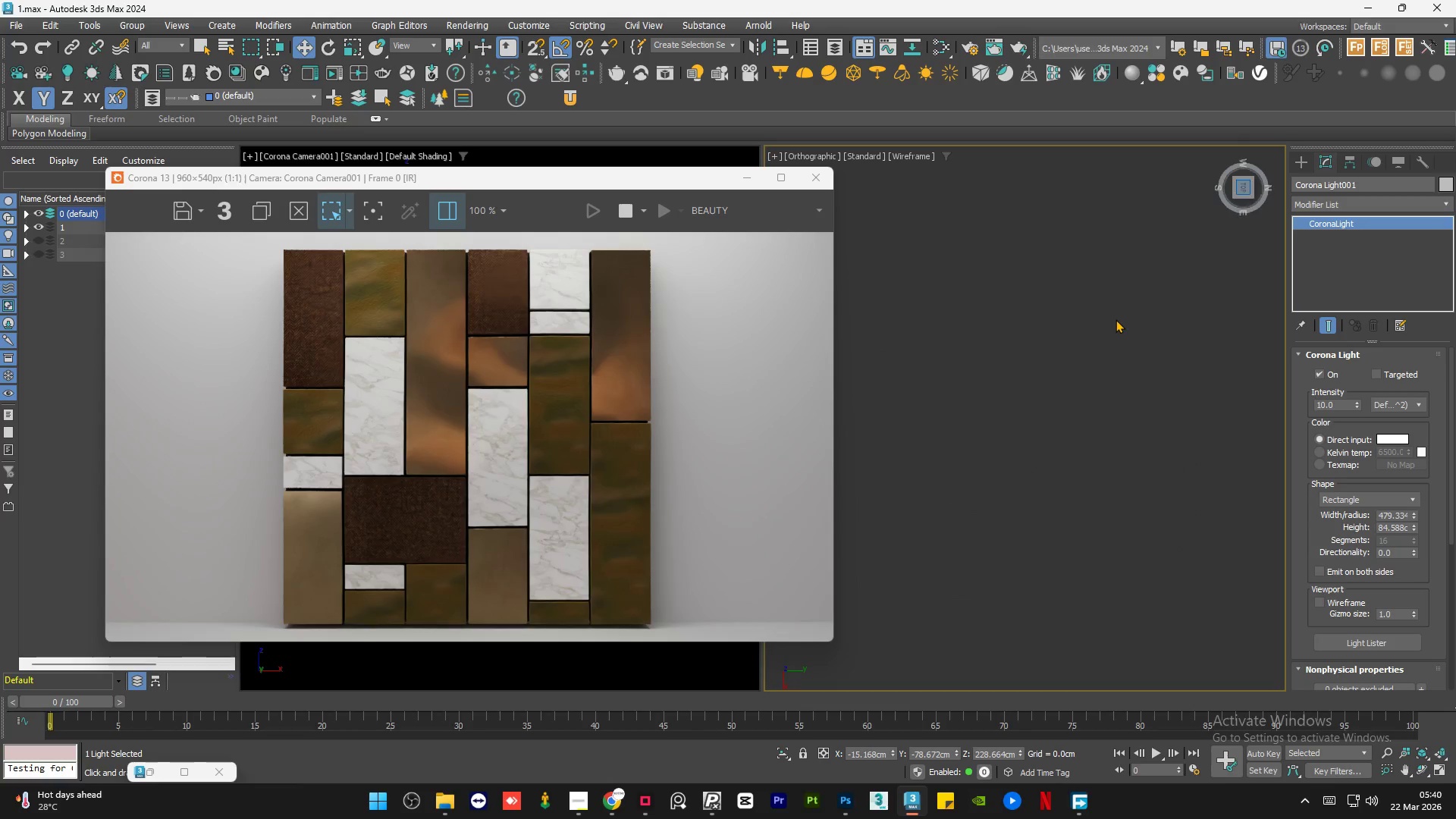 
key(Z)
 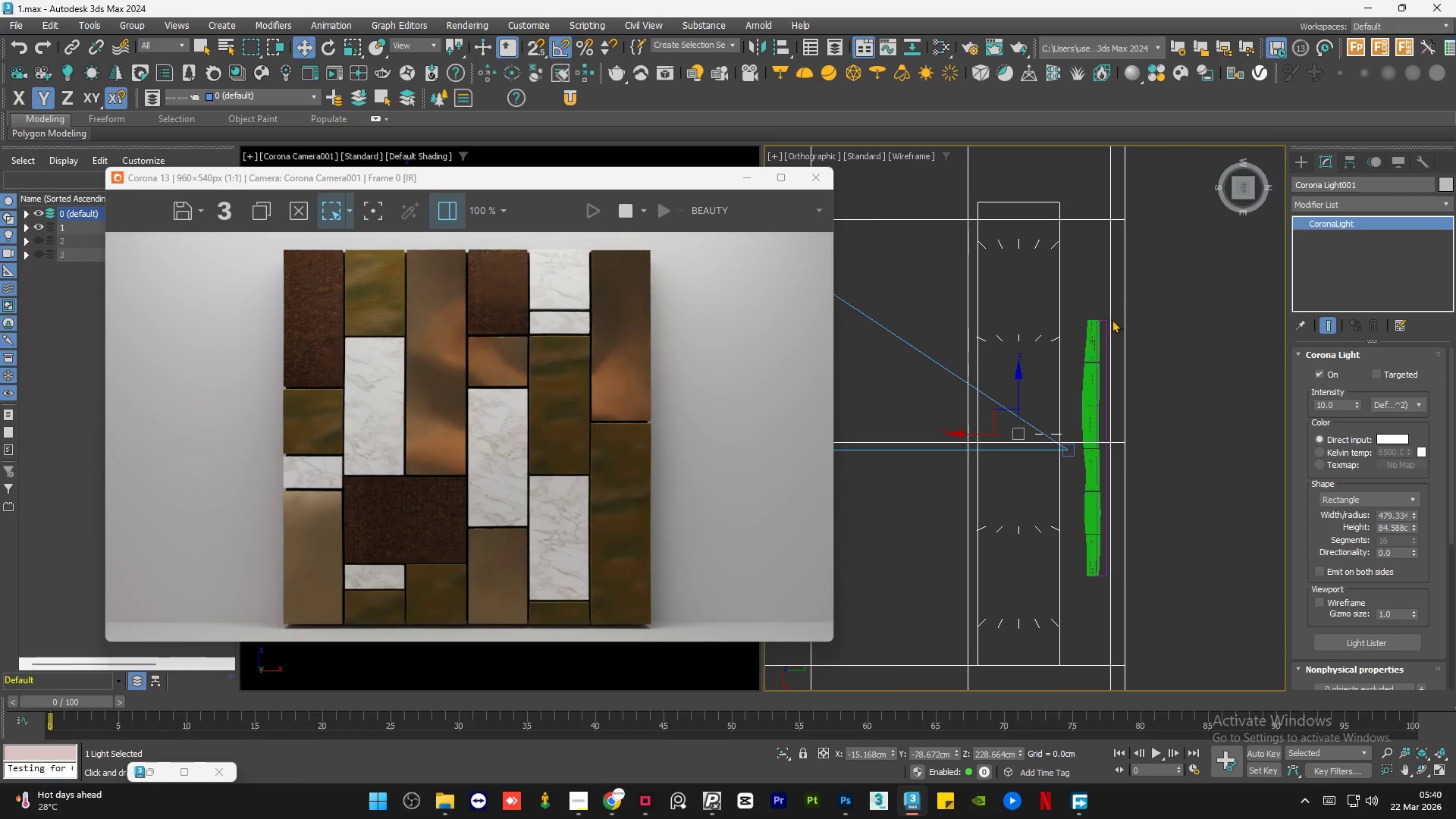 
left_click([1084, 322])
 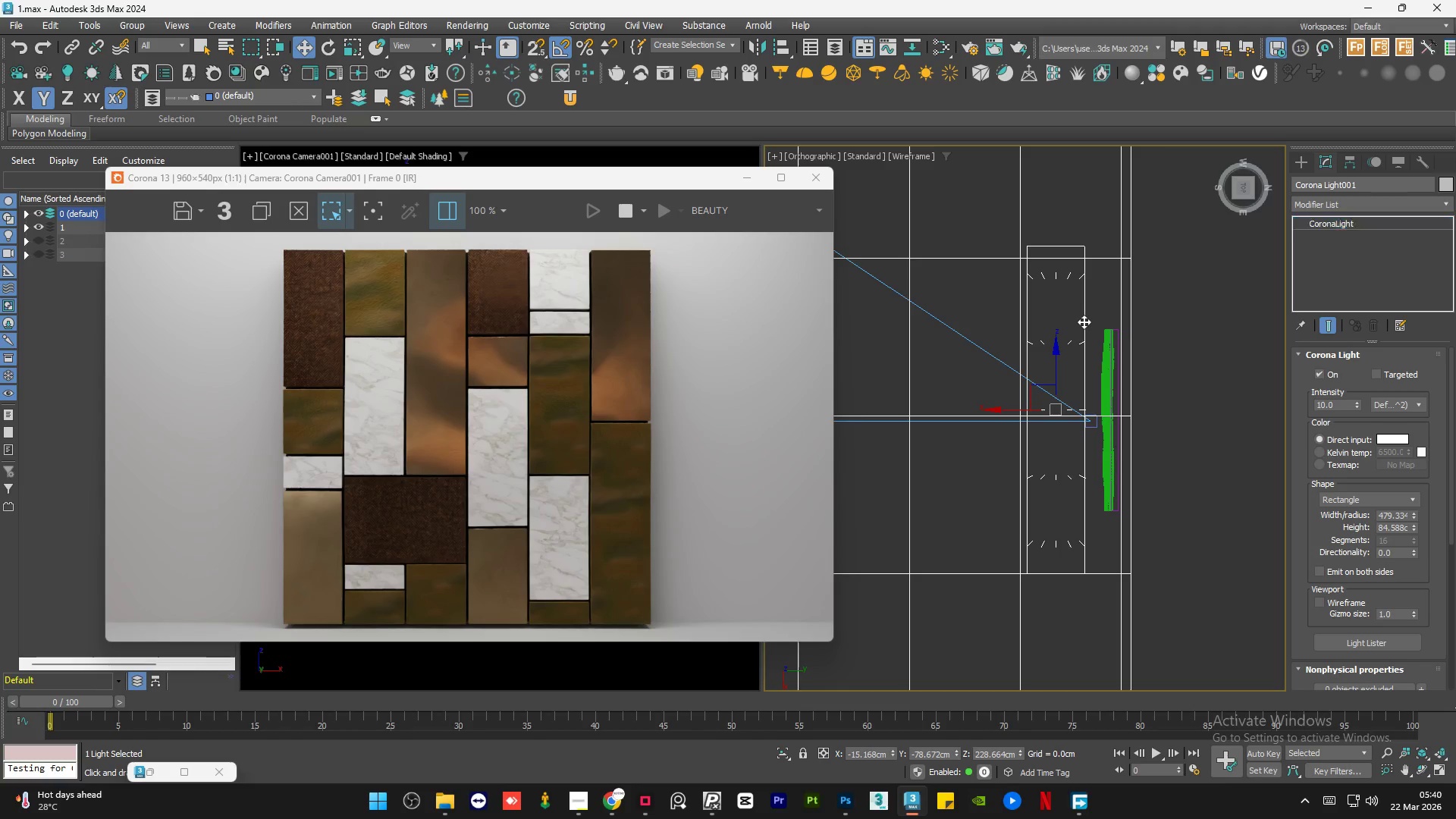 
left_click_drag(start_coordinate=[1416, 513], to_coordinate=[1407, 538])
 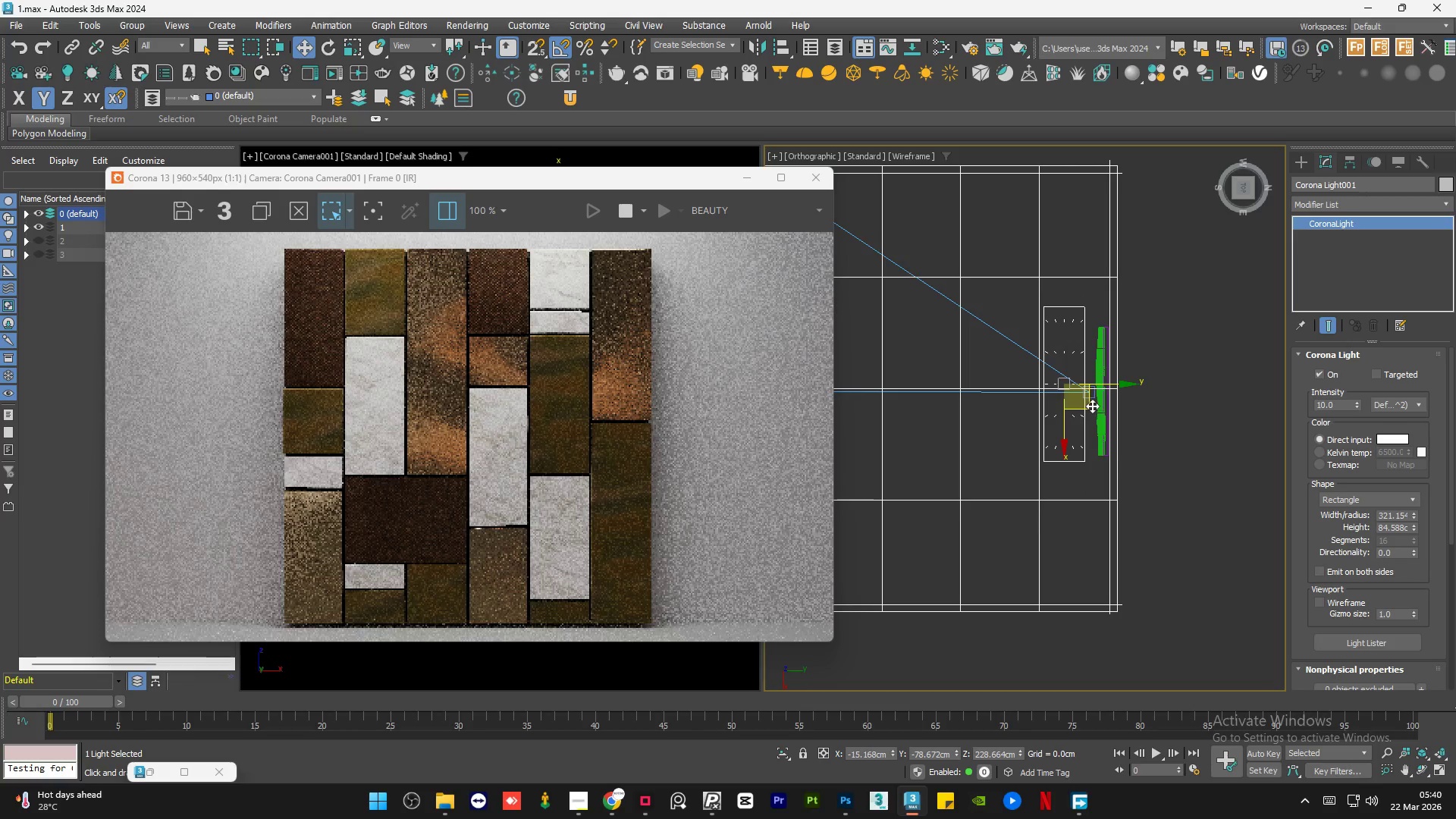 
left_click_drag(start_coordinate=[1092, 406], to_coordinate=[1068, 485])
 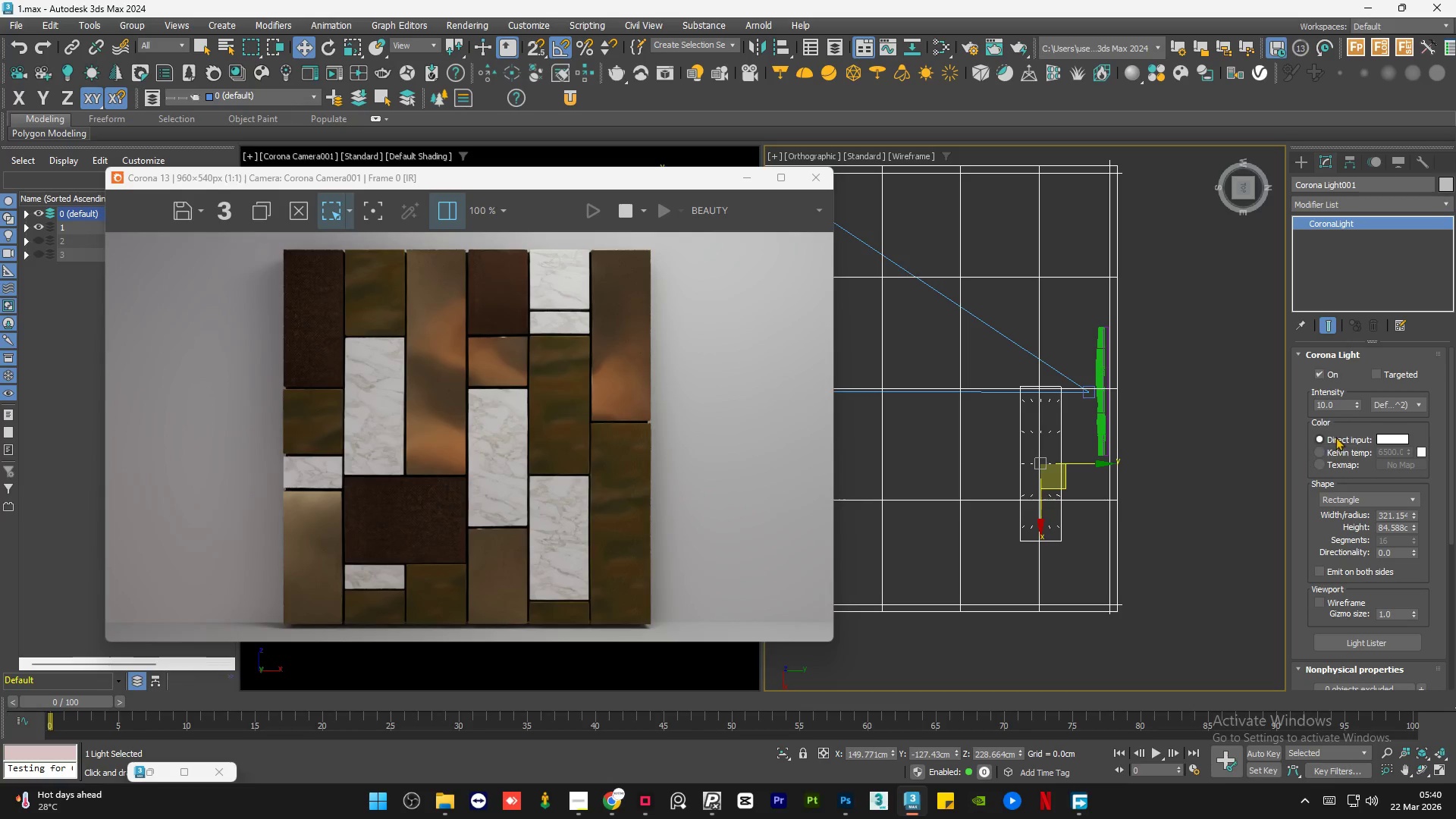 
left_click([1381, 375])
 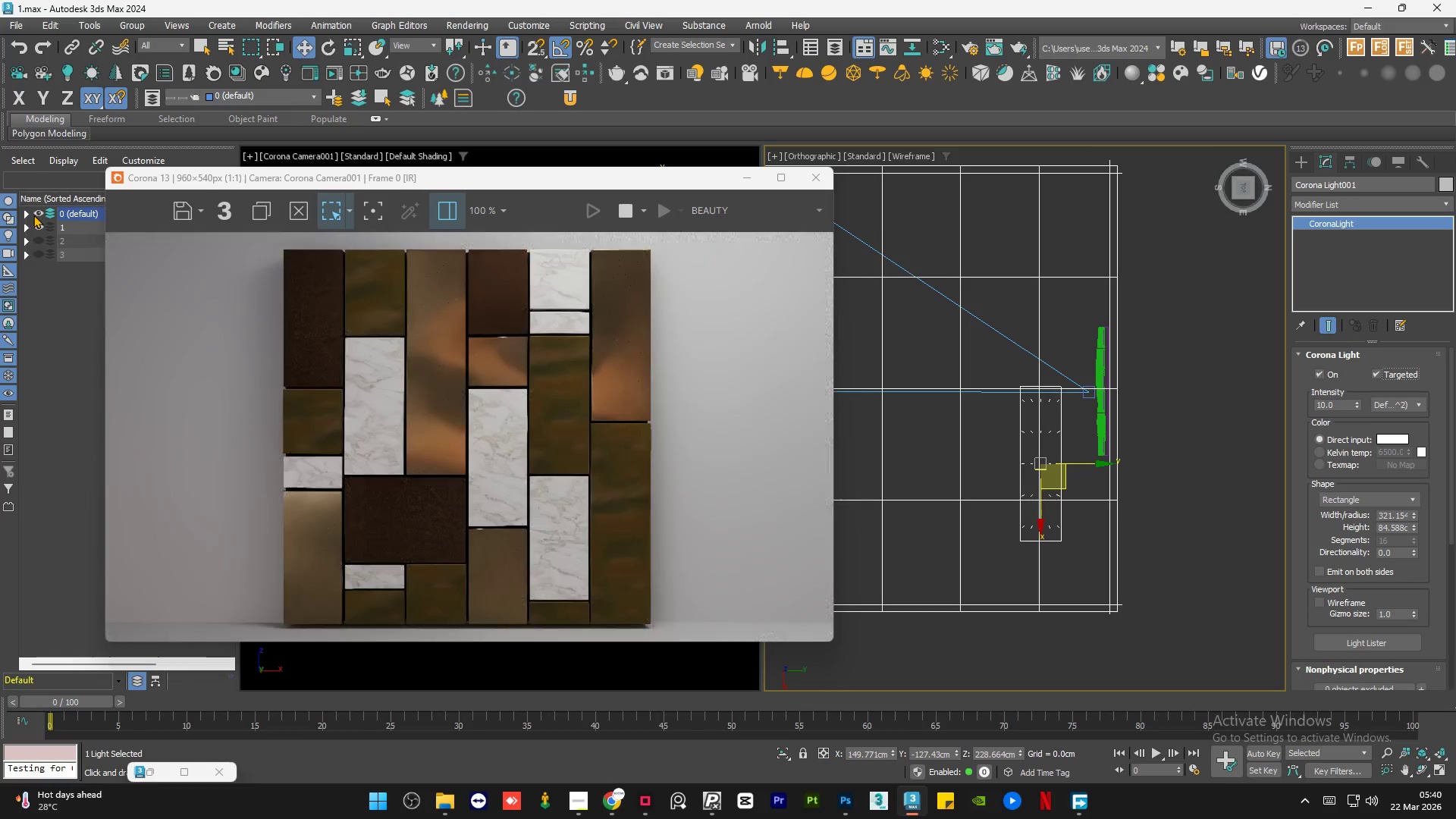 
left_click([26, 214])
 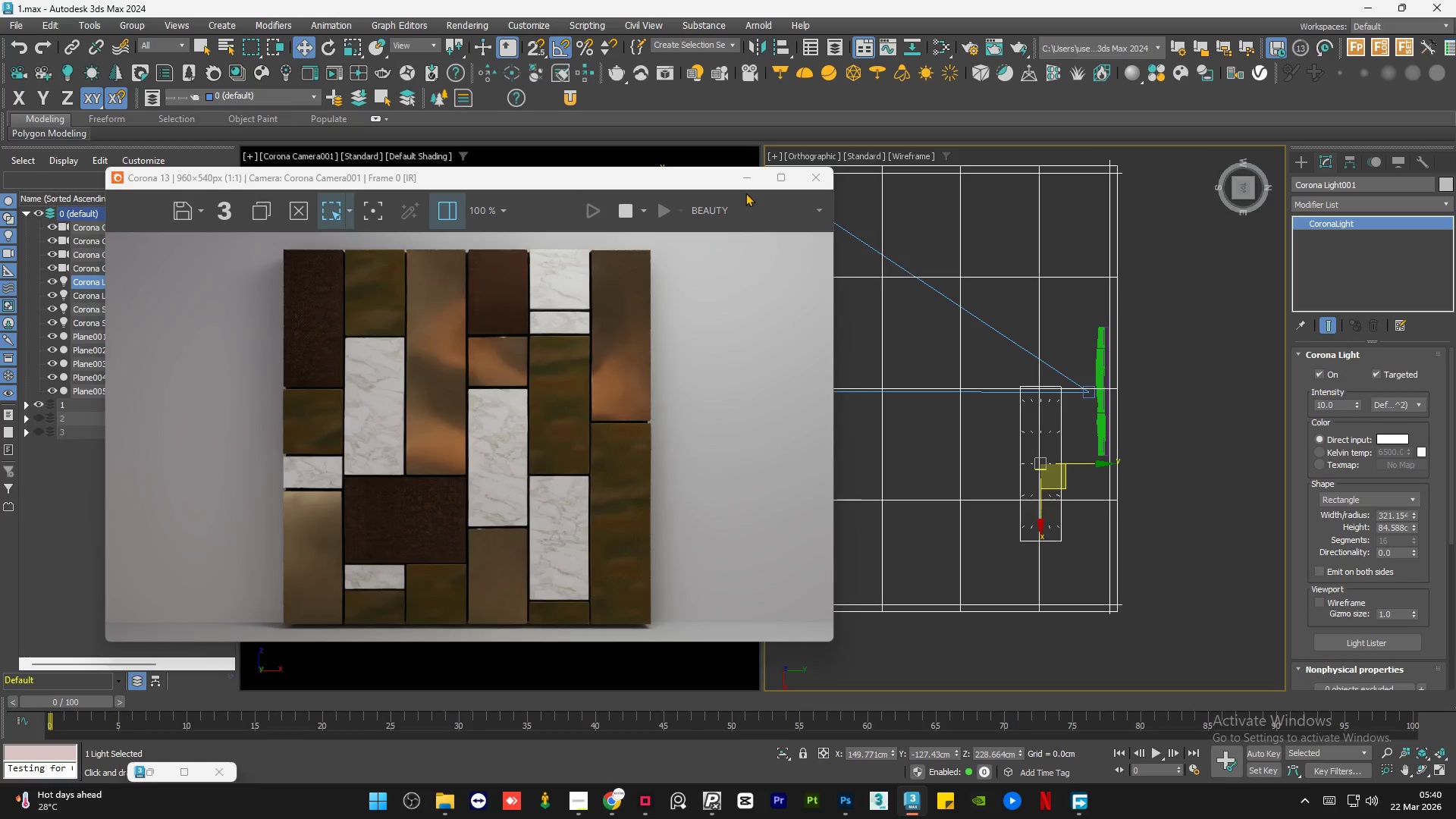 
scroll: coordinate [1103, 344], scroll_direction: down, amount: 2.0
 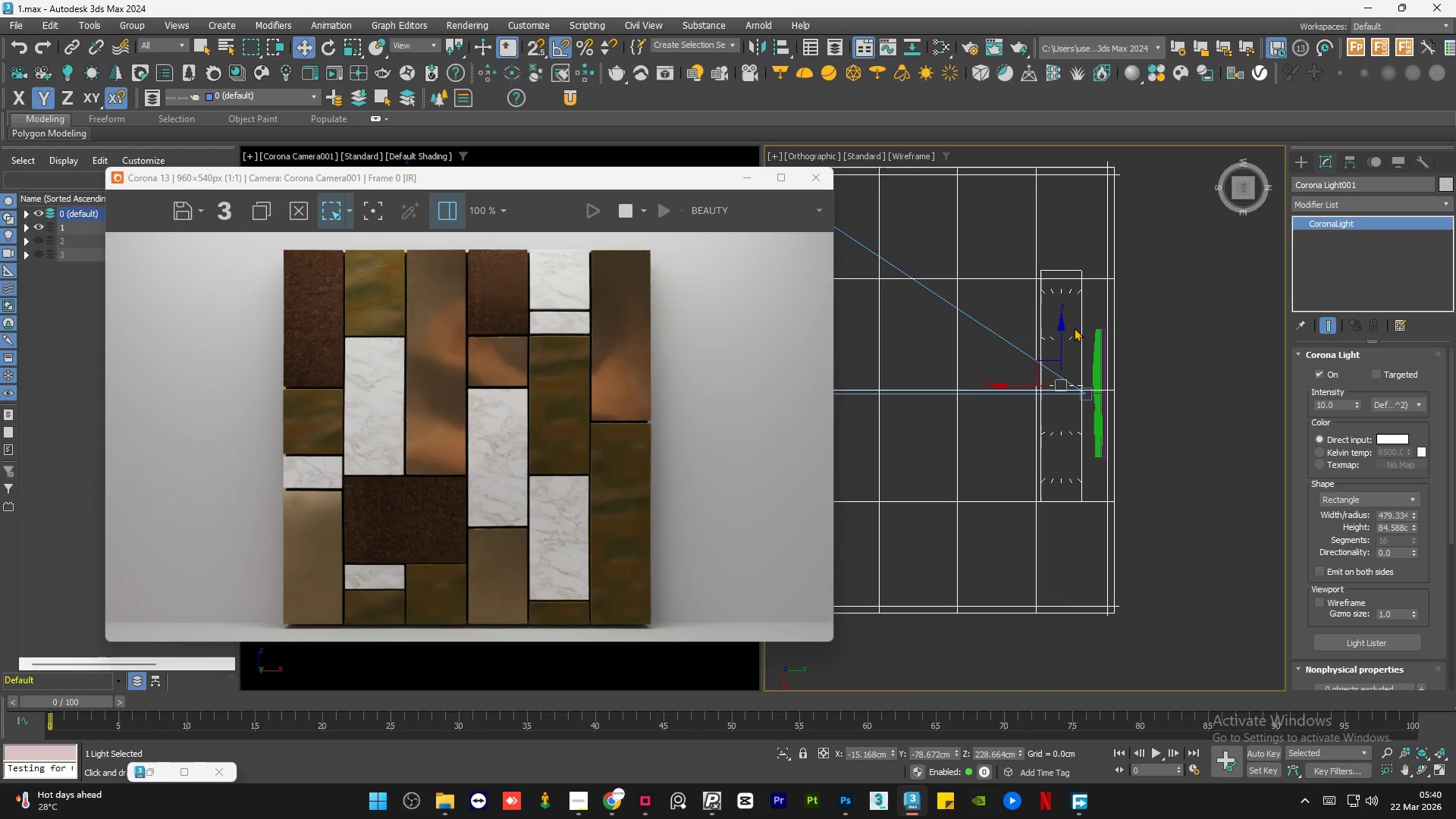 
scroll: coordinate [1074, 328], scroll_direction: up, amount: 1.0
 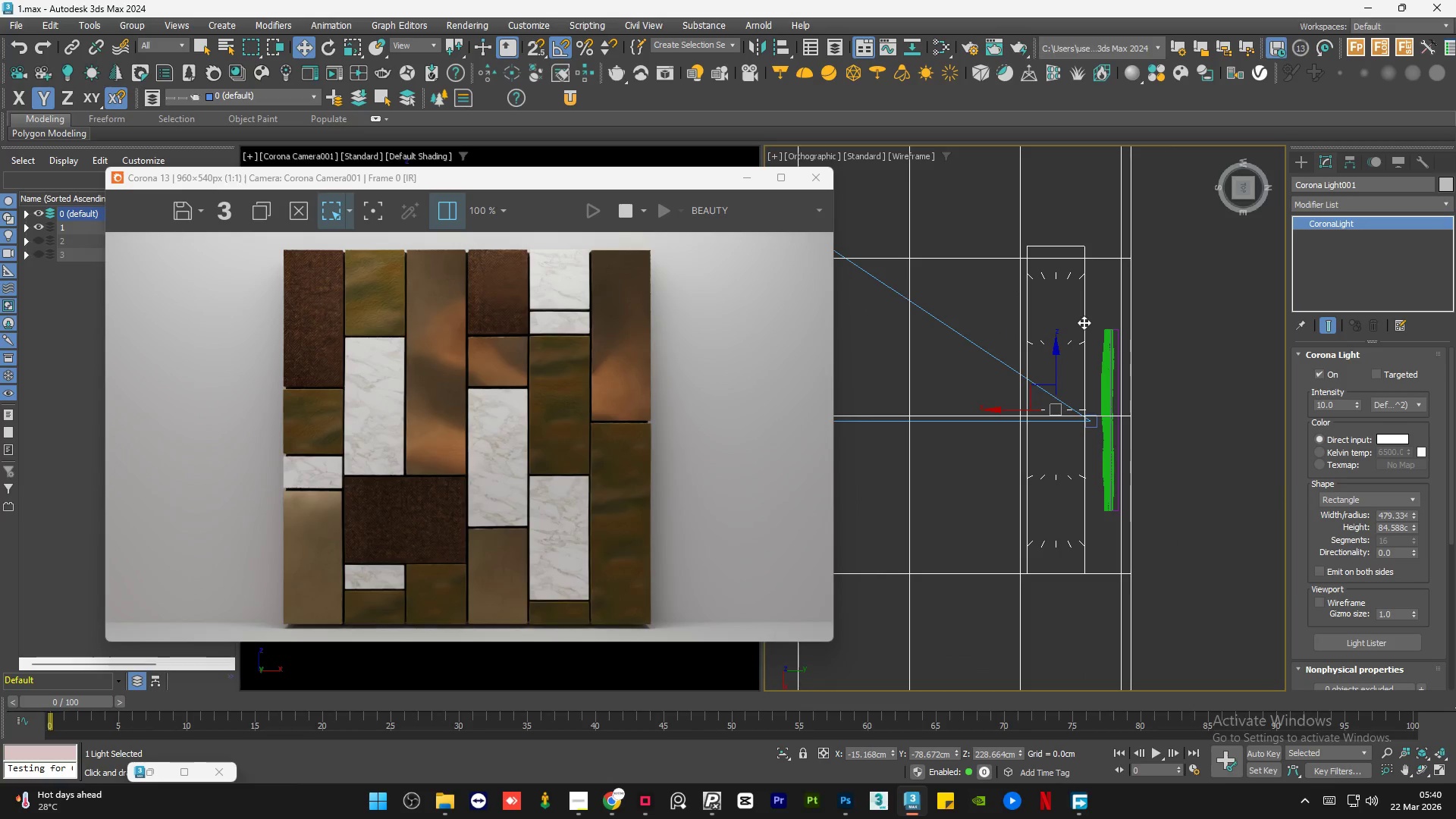 
left_click([742, 181])
 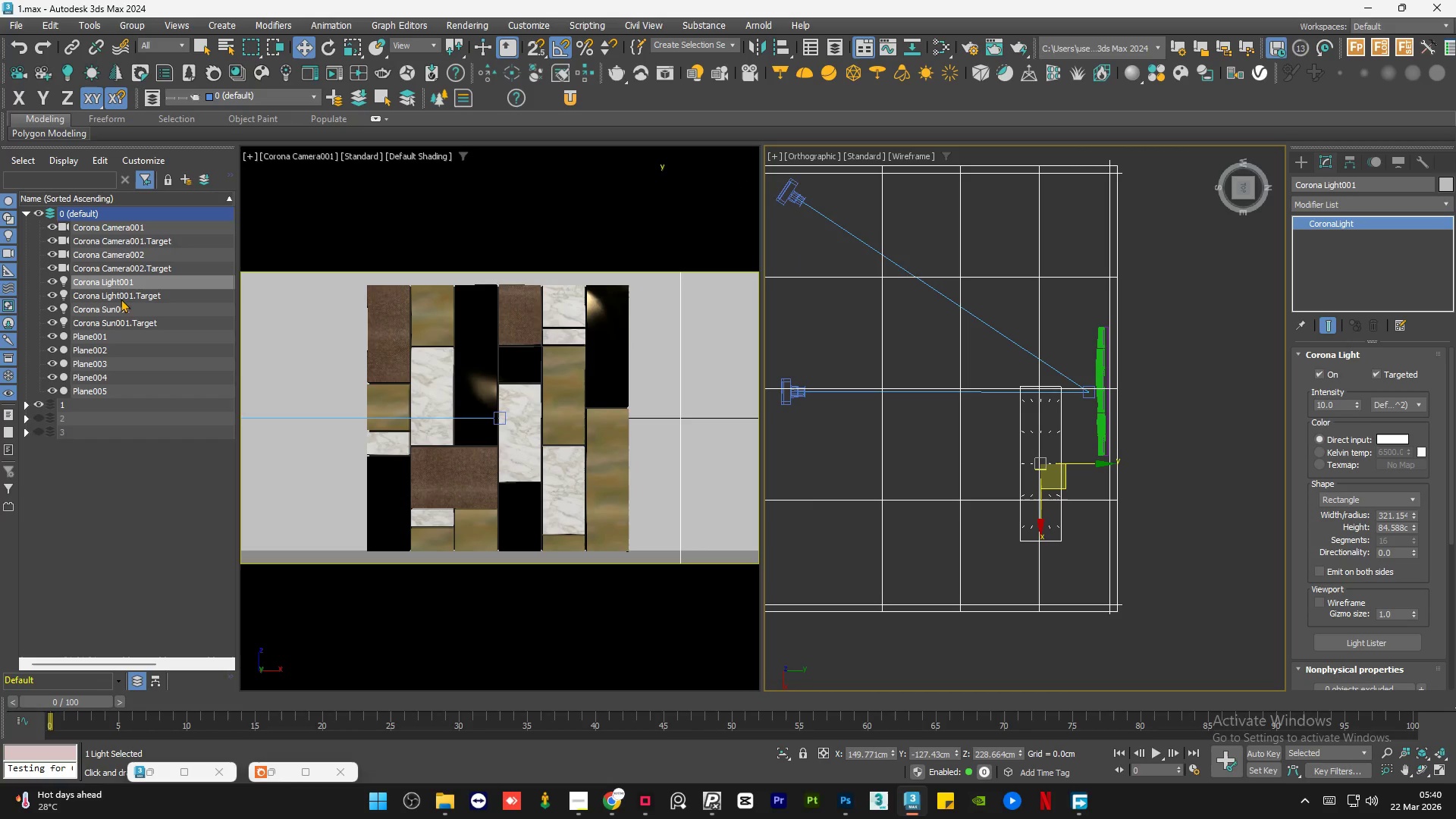 
scroll: coordinate [1084, 322], scroll_direction: down, amount: 1.0
 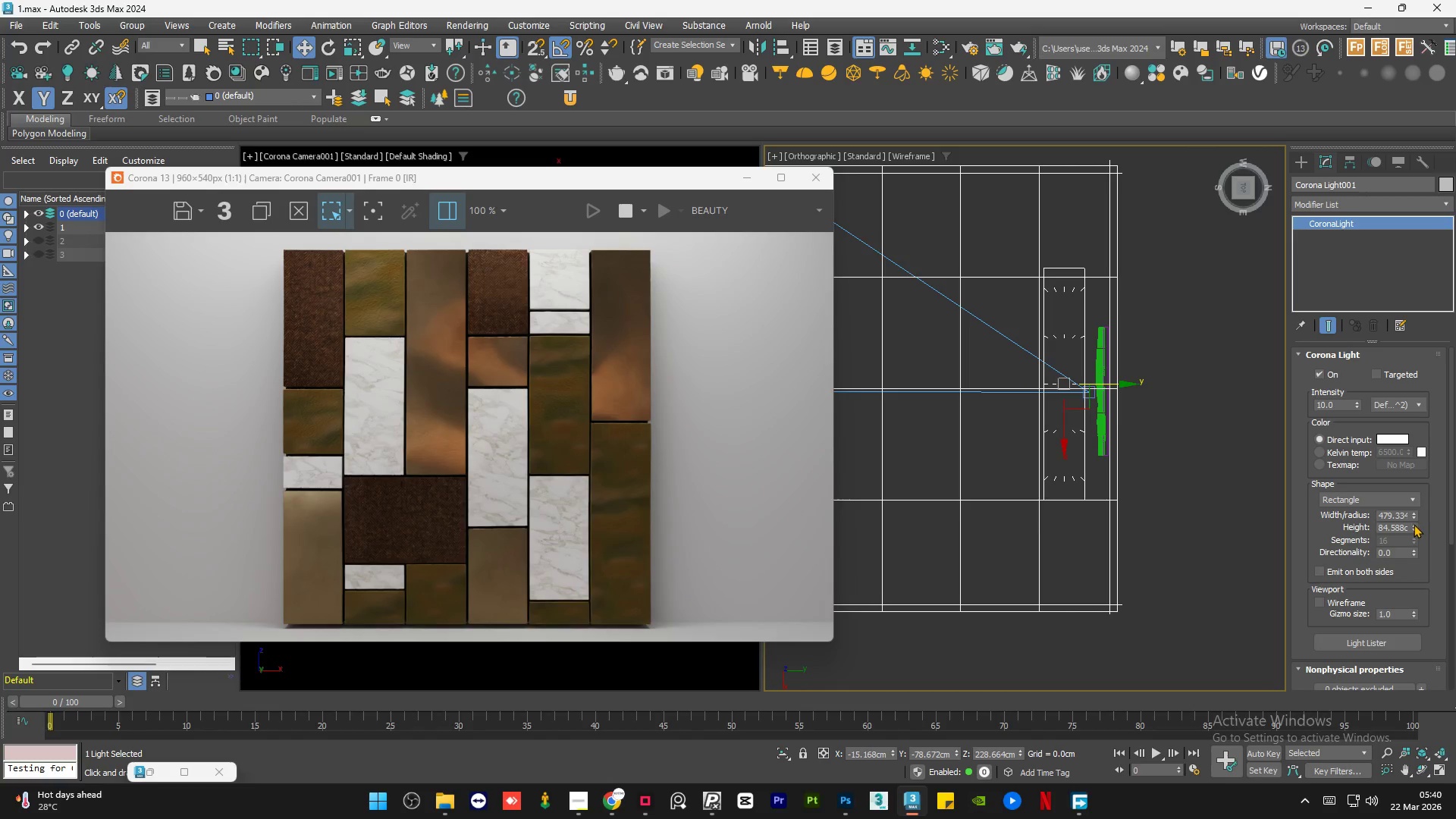 
left_click([130, 295])
 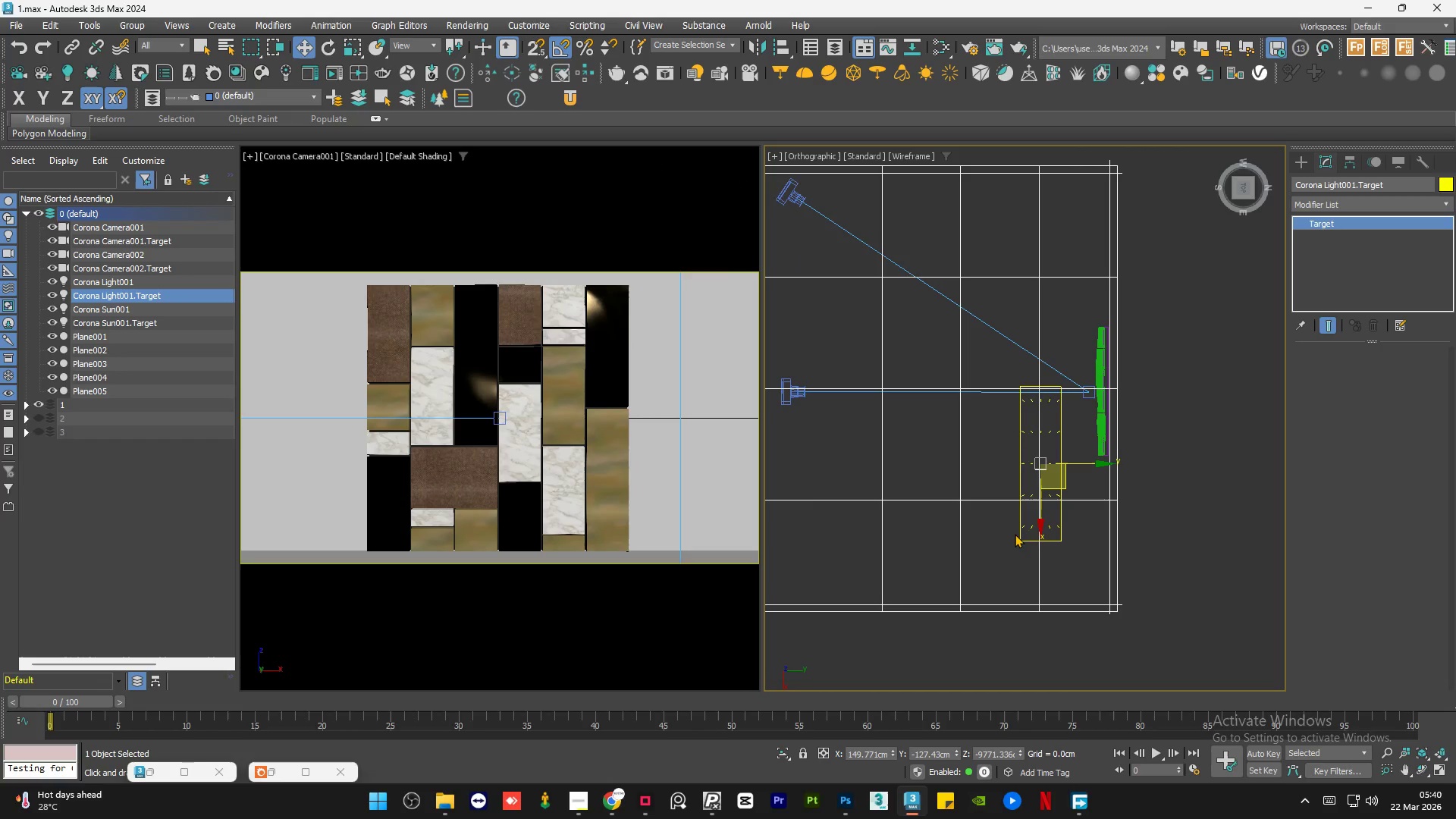 
hold_key(key=AltLeft, duration=0.91)
 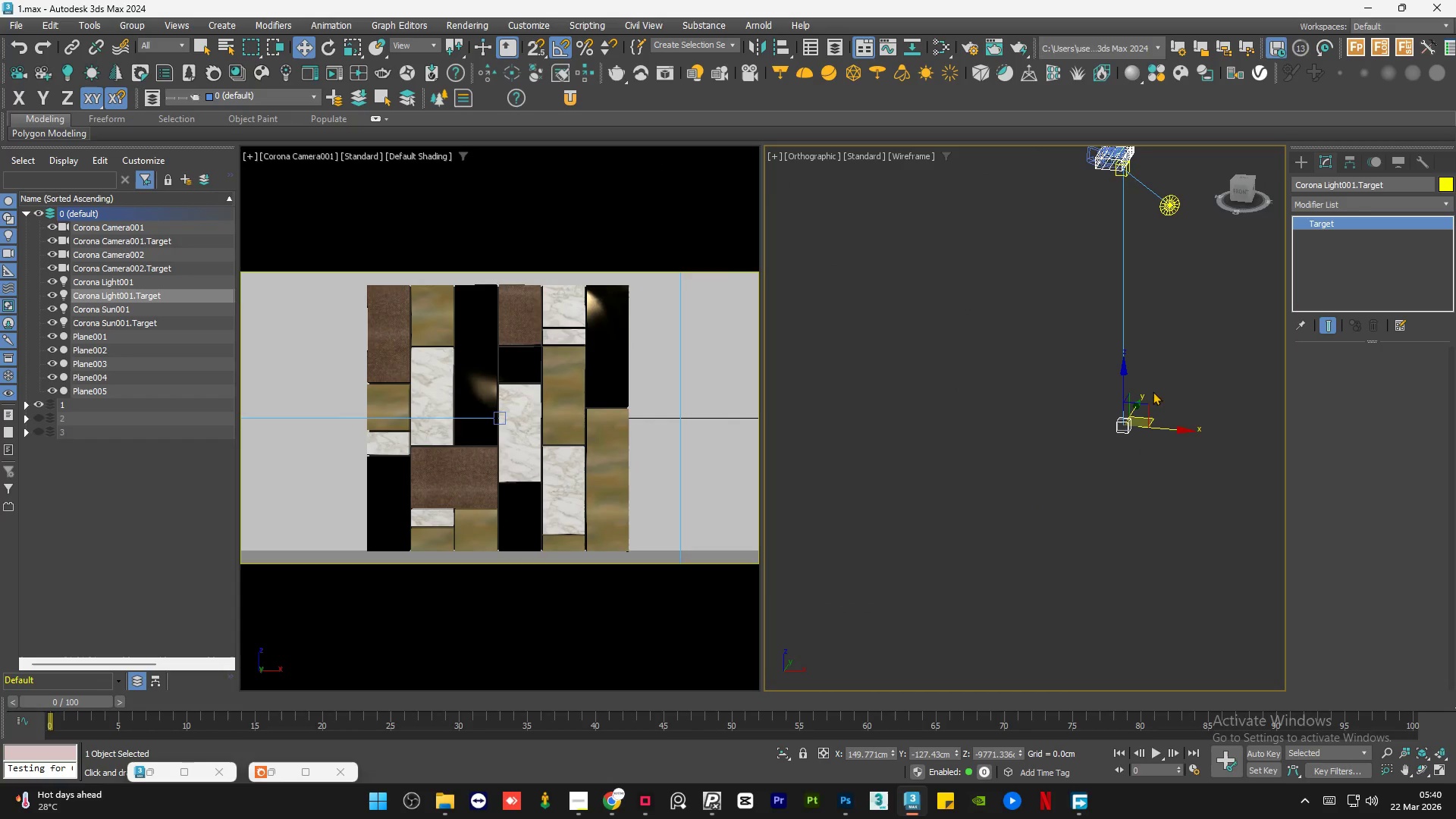 
hold_key(key=AltLeft, duration=13.95)
left_click([1238, 190])
 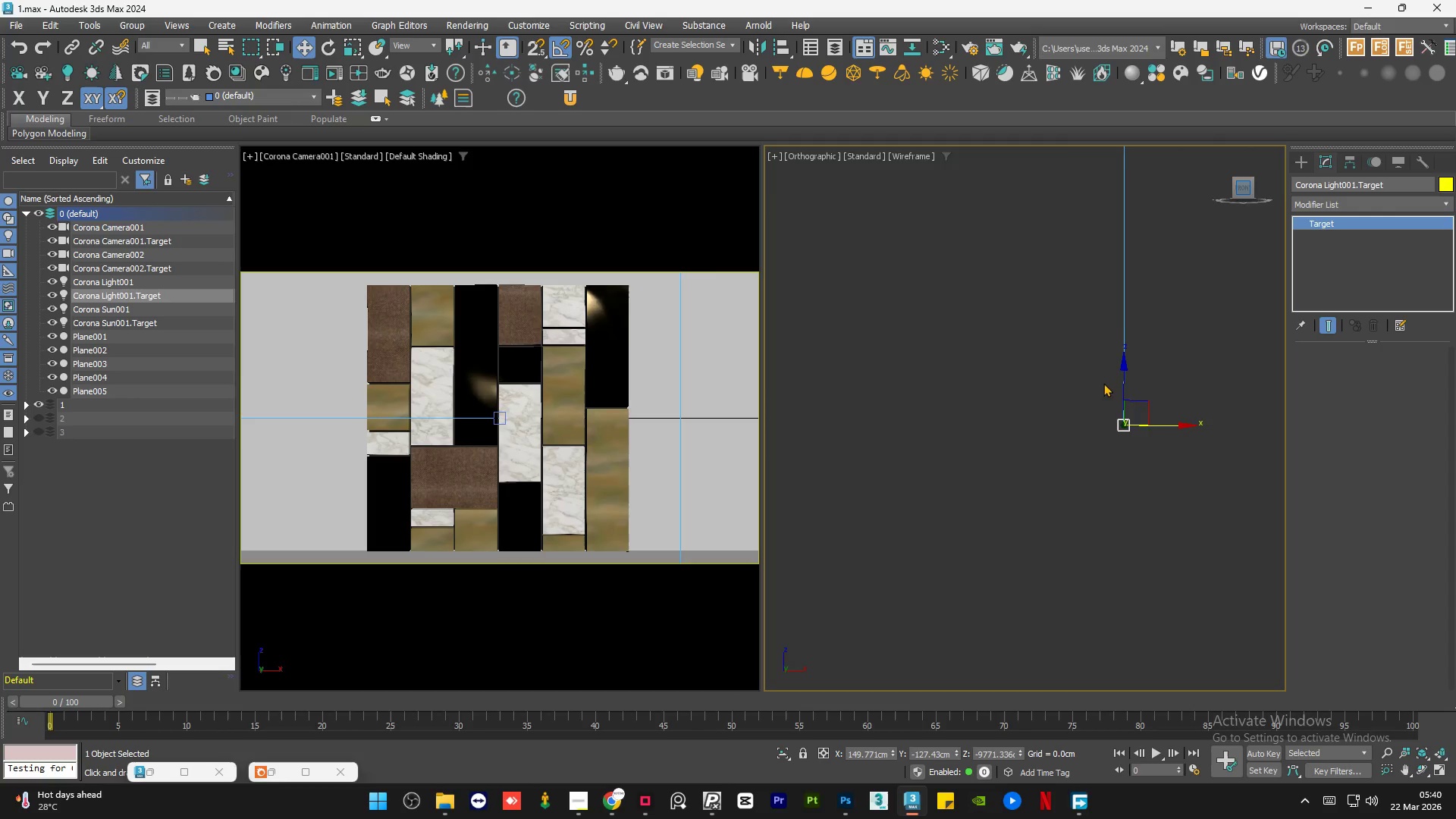 
left_click_drag(start_coordinate=[1076, 444], to_coordinate=[1085, 297])
 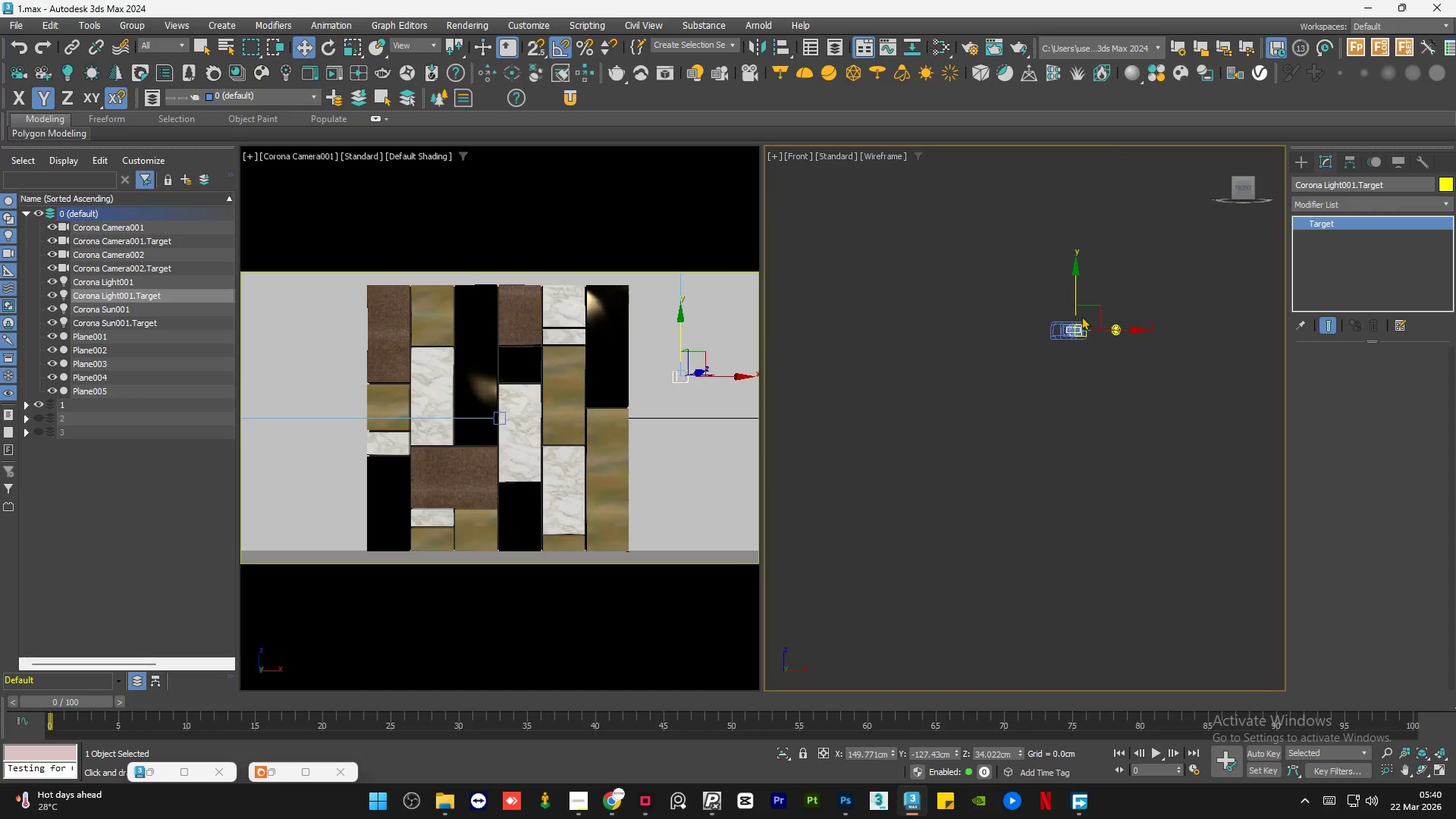 
left_click_drag(start_coordinate=[1061, 415], to_coordinate=[1059, 400])
 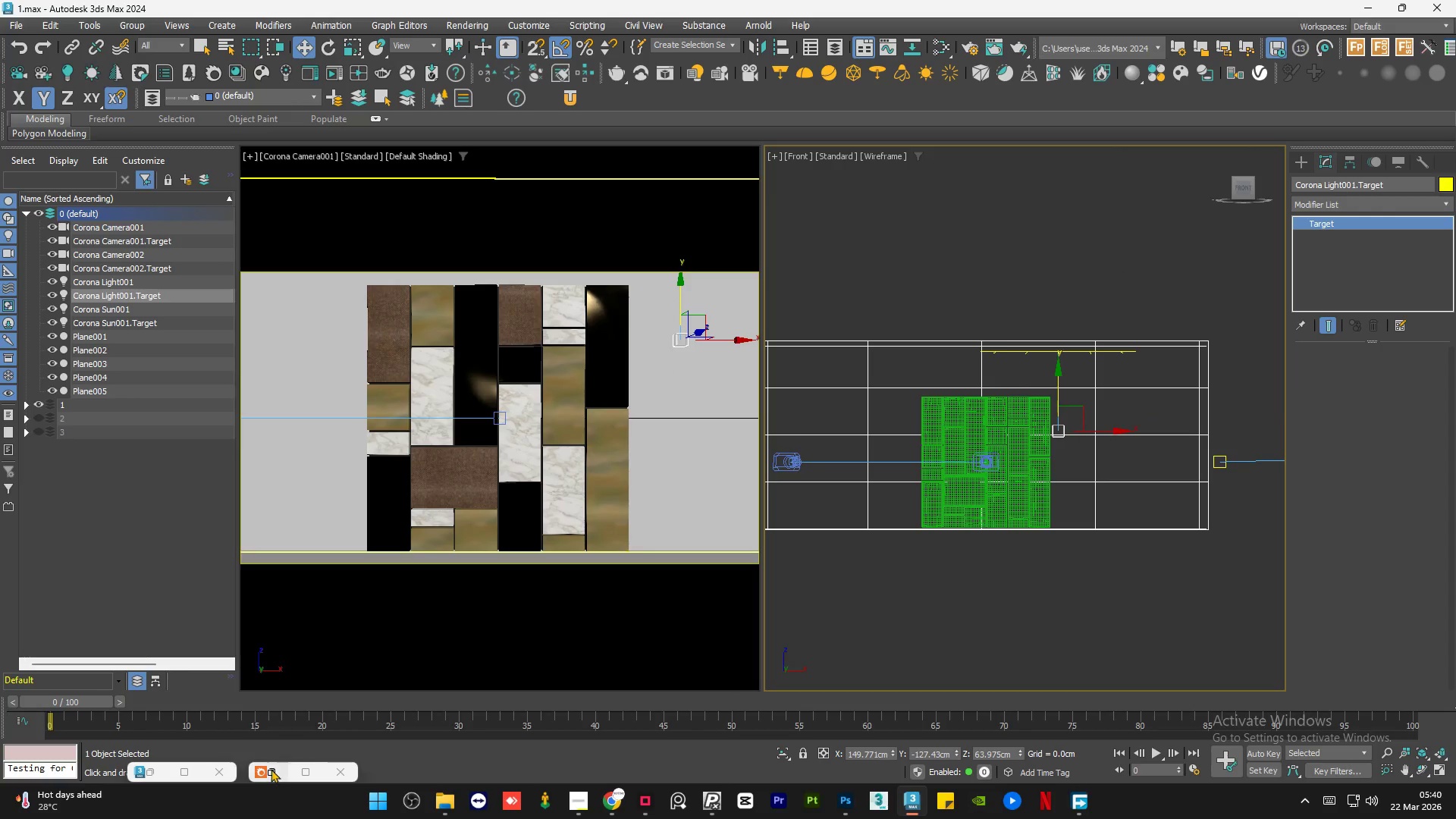 
left_click([273, 769])
 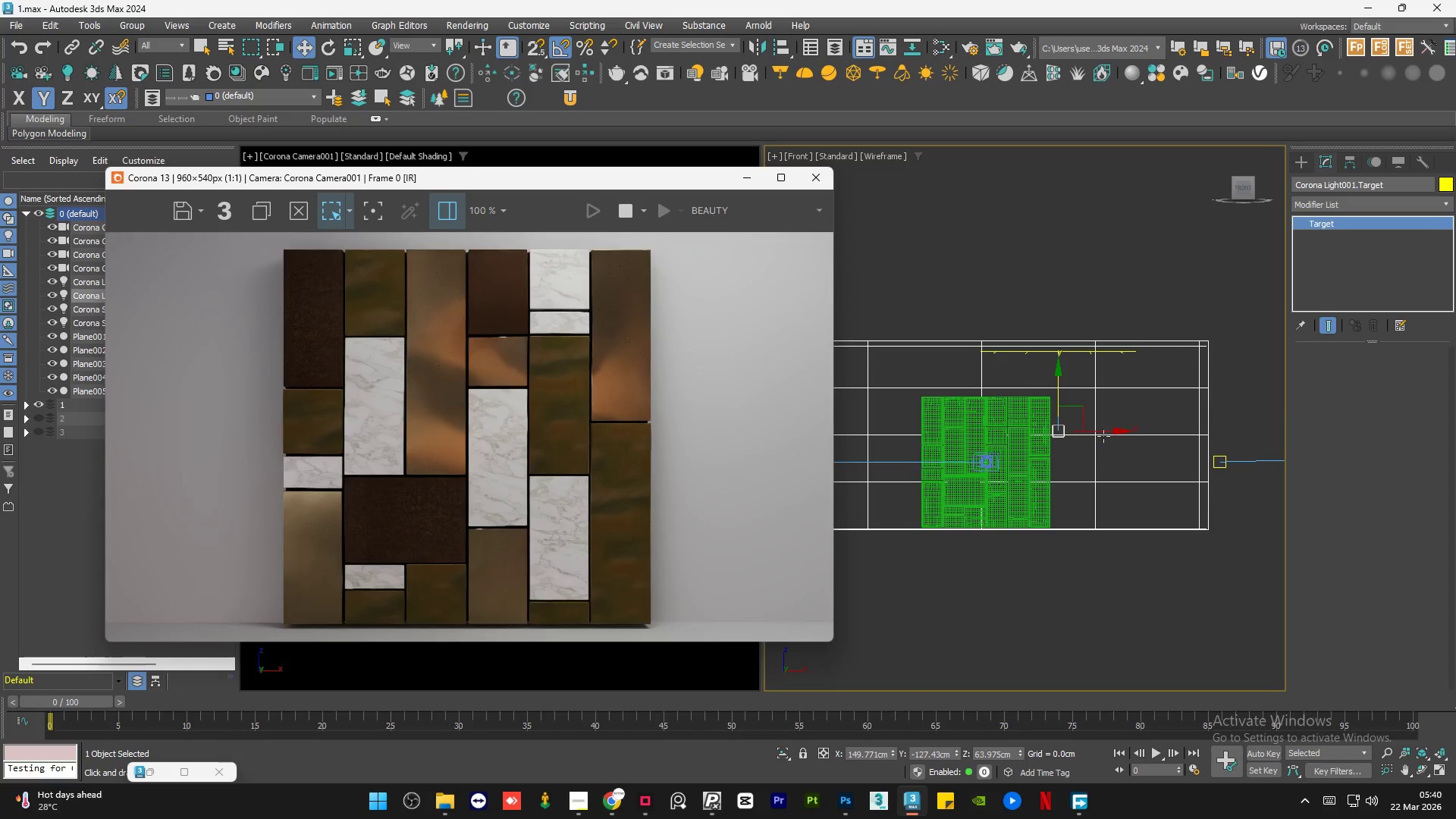 
left_click_drag(start_coordinate=[1105, 431], to_coordinate=[1037, 435])
 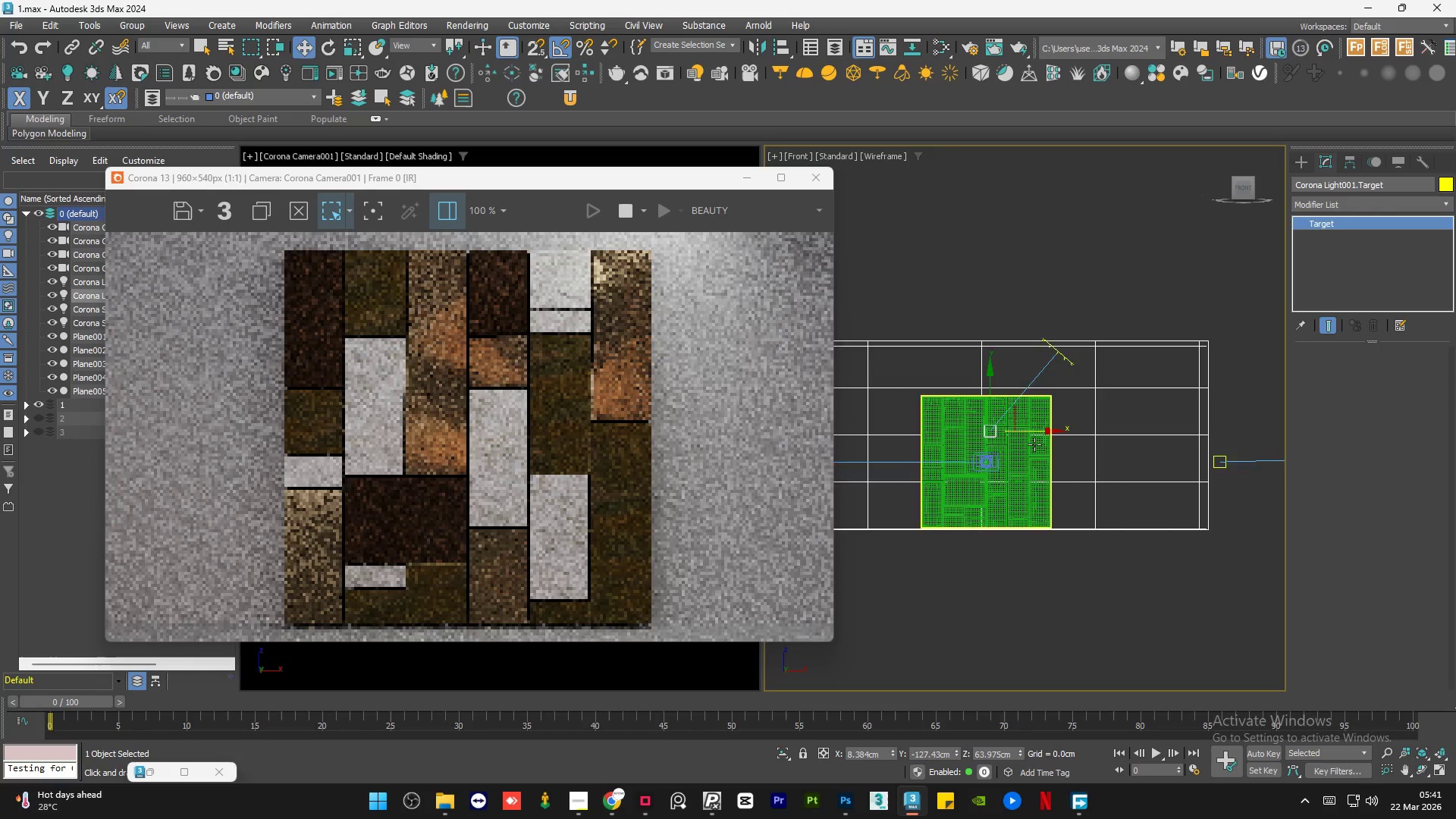 
hold_key(key=AltLeft, duration=0.72)
 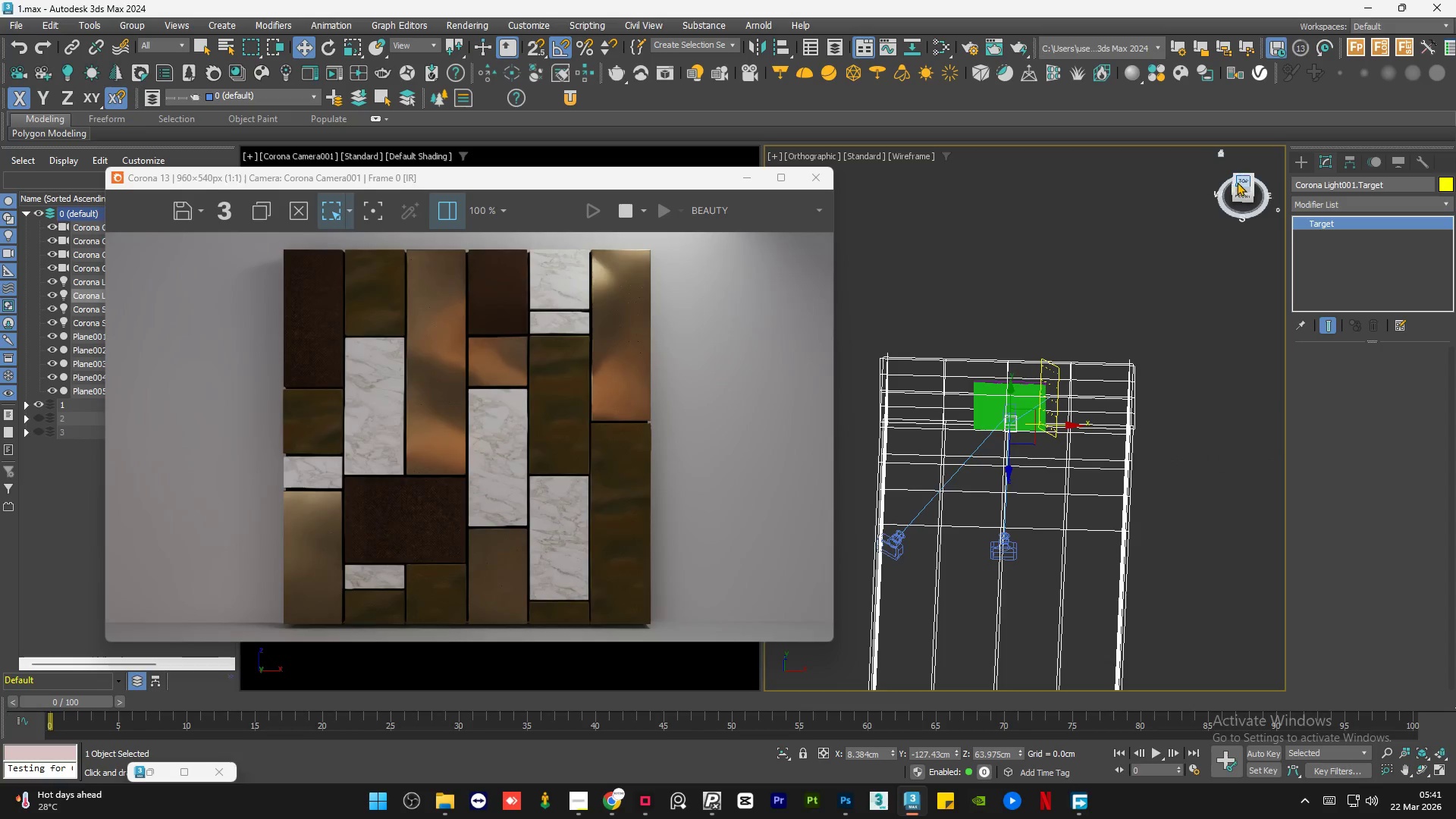 
left_click([1240, 180])
 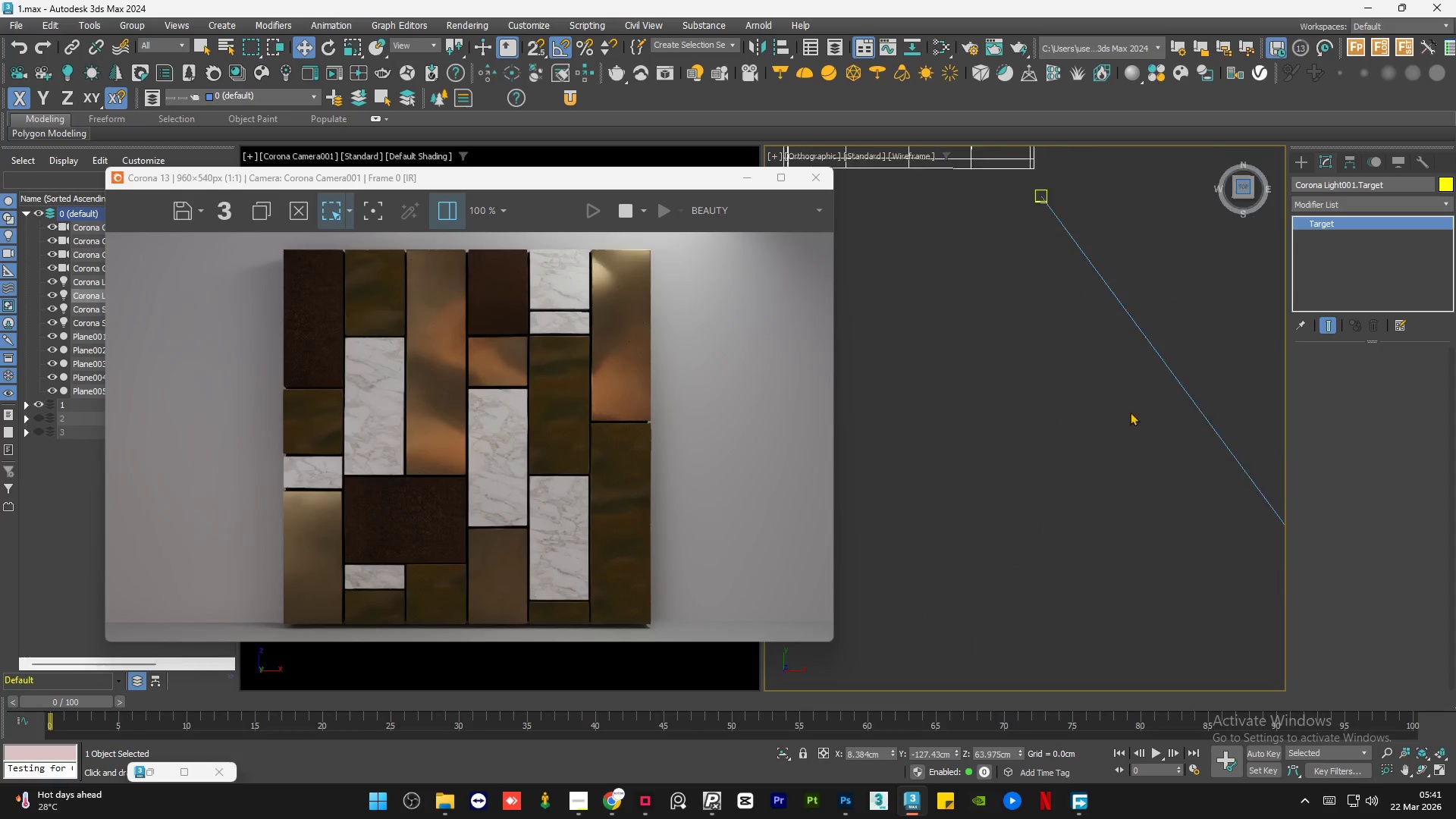 
left_click([1028, 302])
 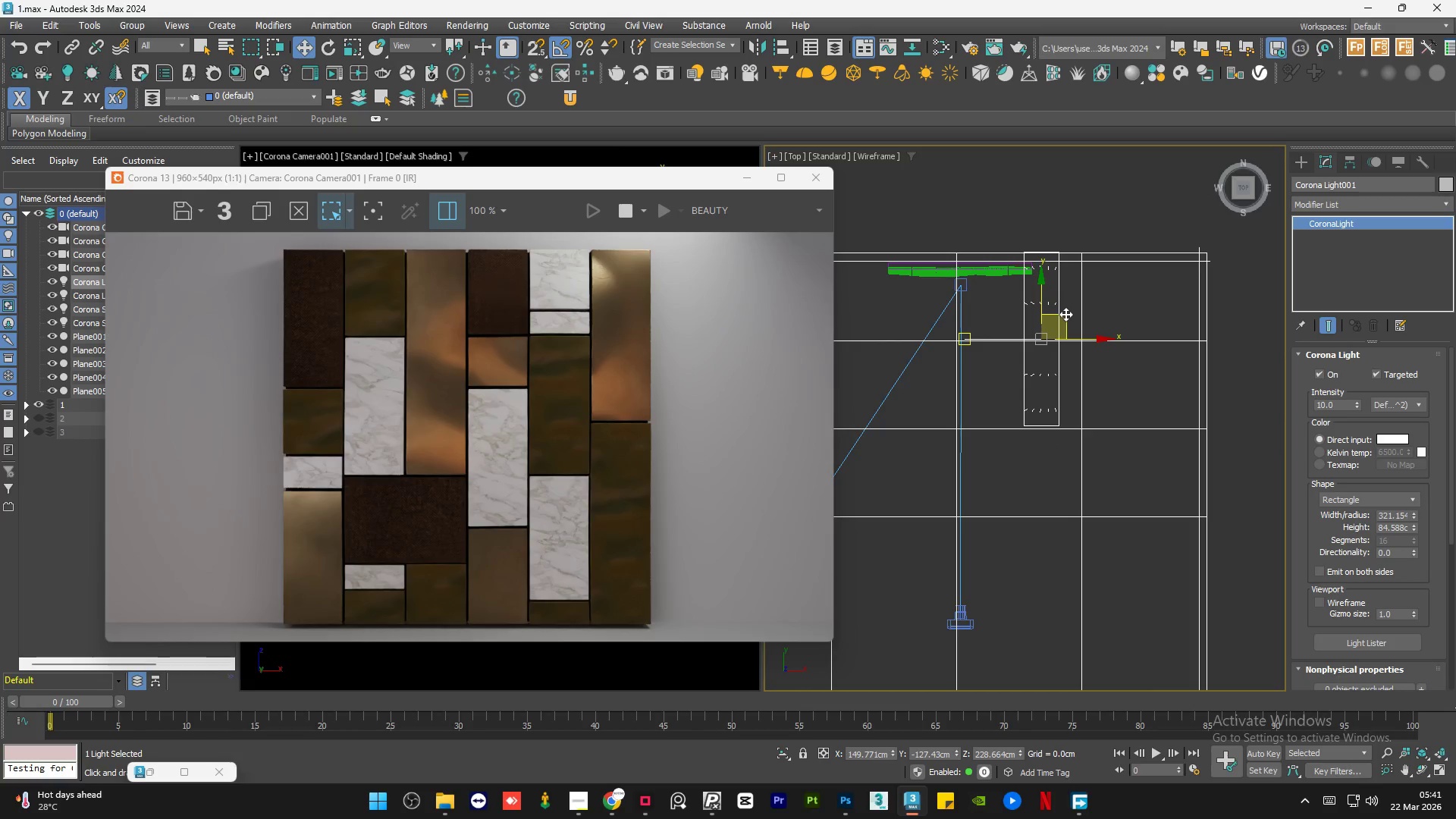 
left_click_drag(start_coordinate=[1065, 314], to_coordinate=[1058, 405])
 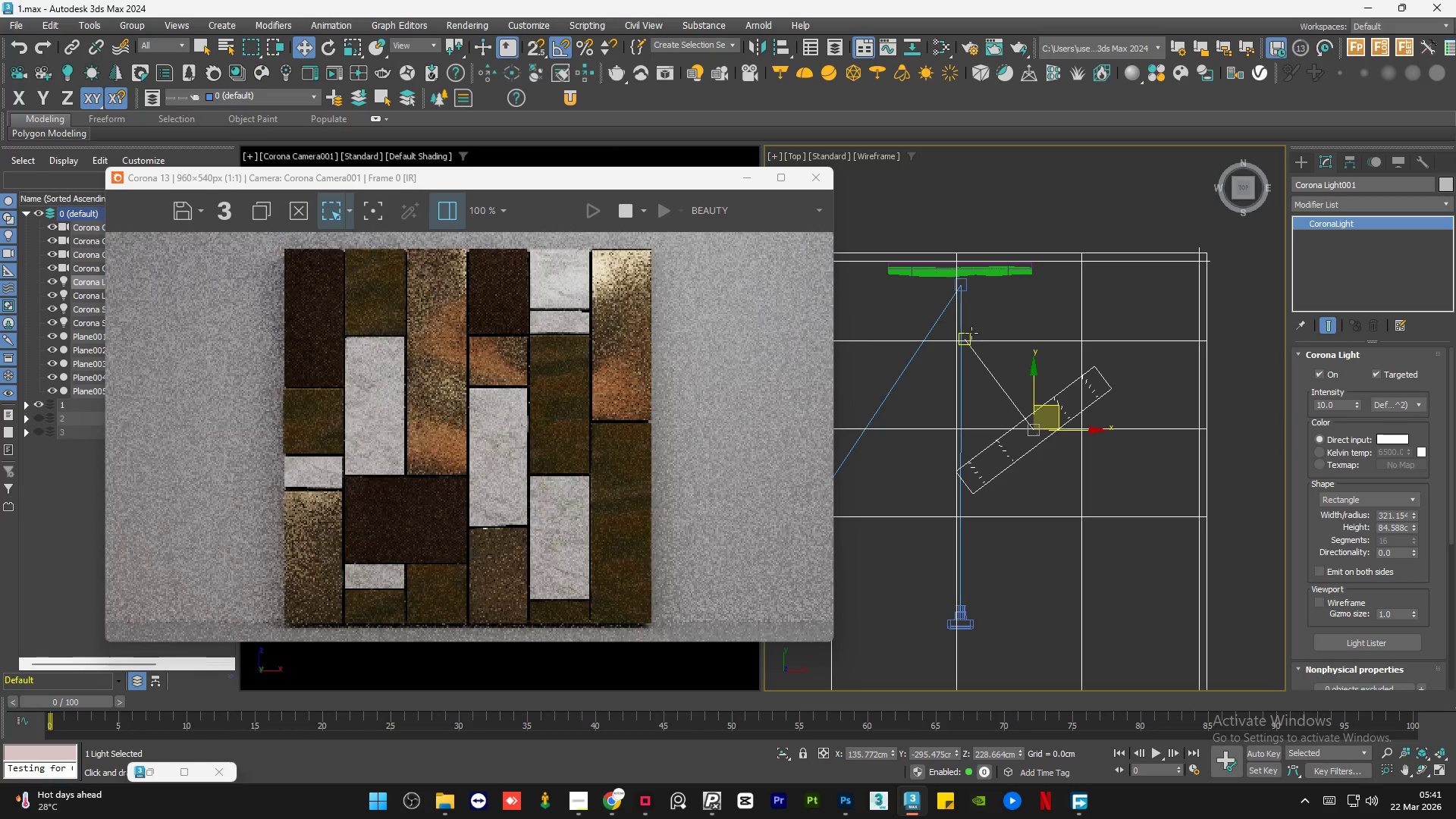 
scroll: coordinate [1027, 532], scroll_direction: down, amount: 10.0
 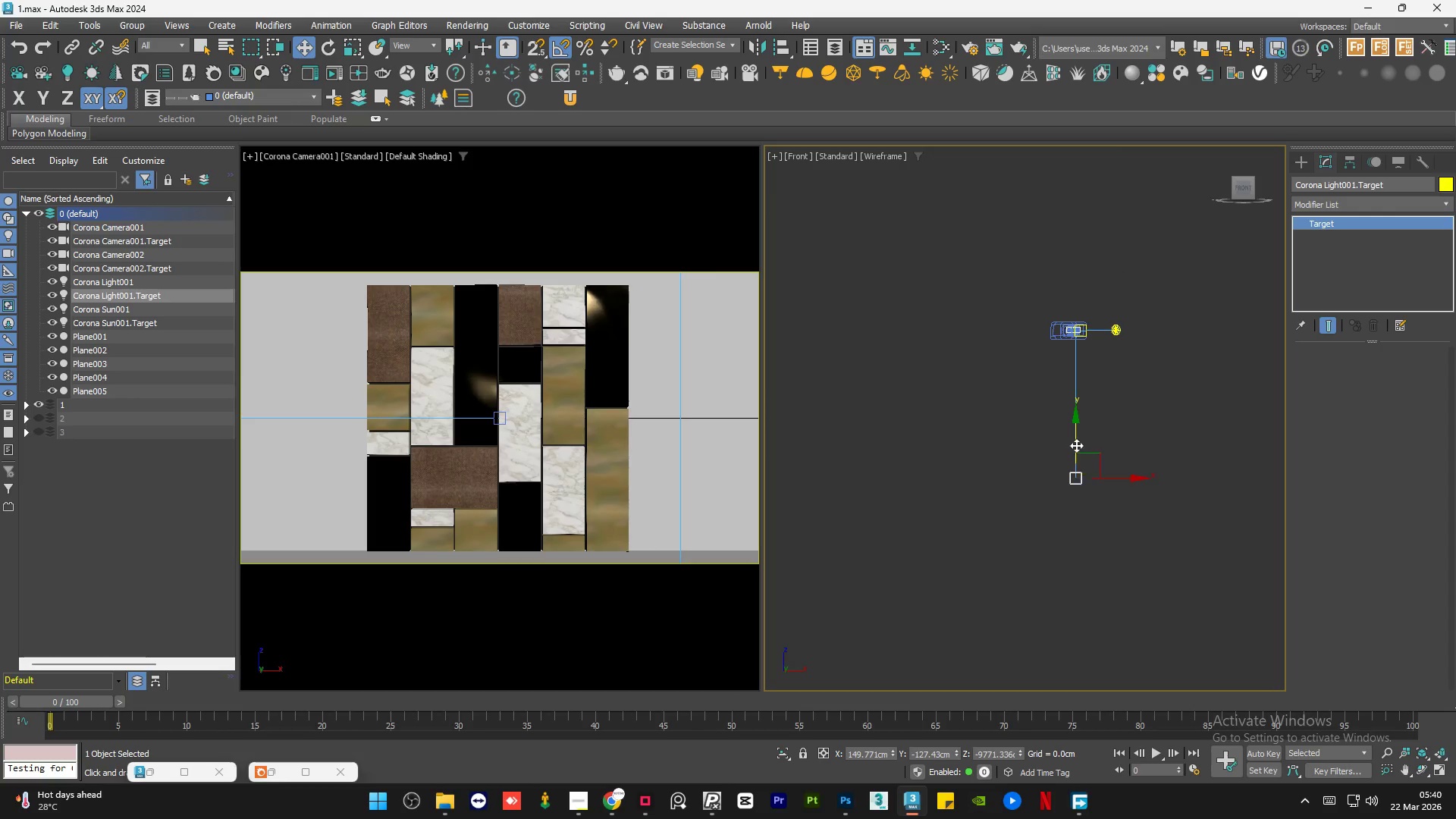 
left_click([970, 333])
 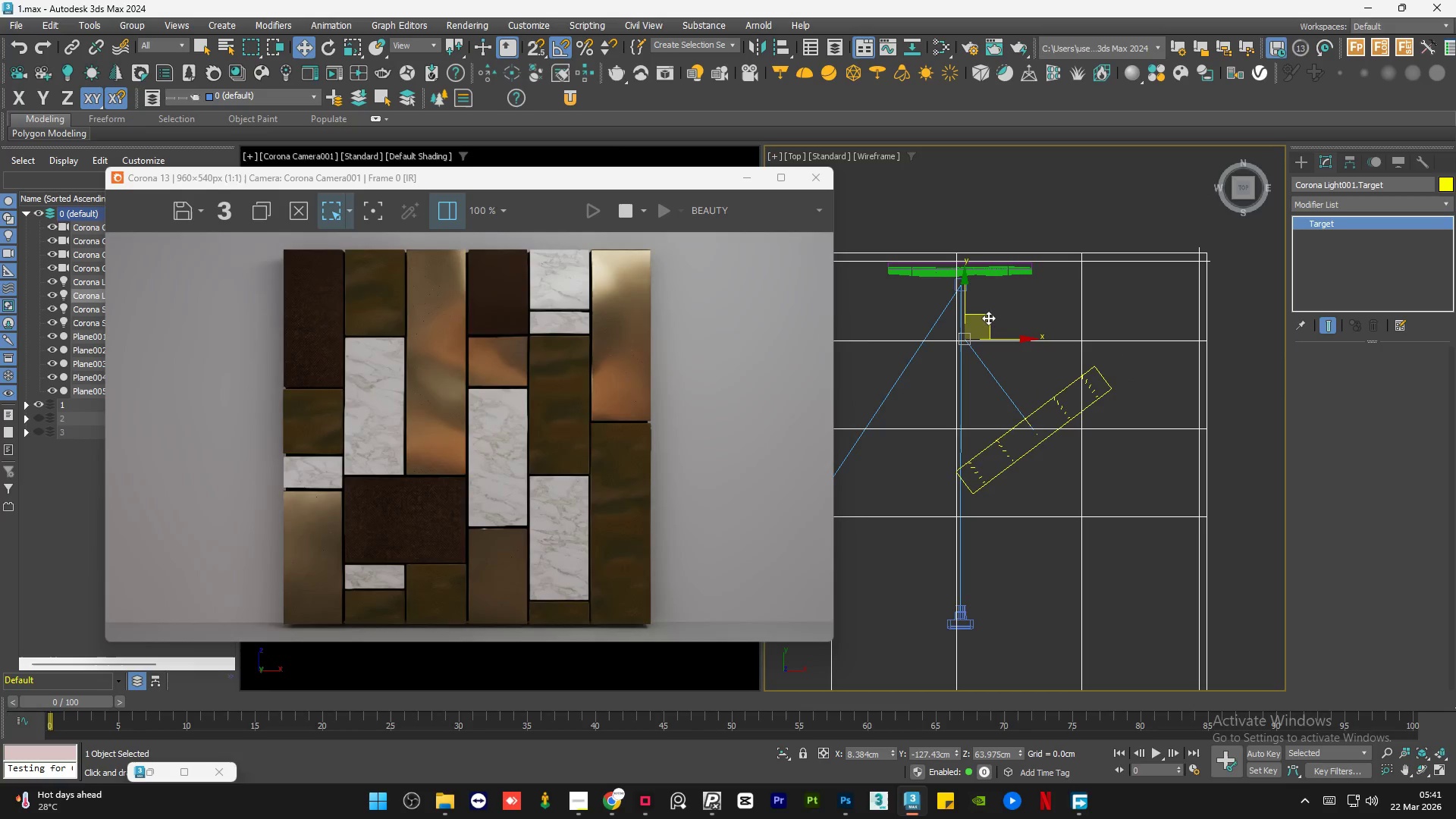 
left_click_drag(start_coordinate=[988, 317], to_coordinate=[999, 267])
 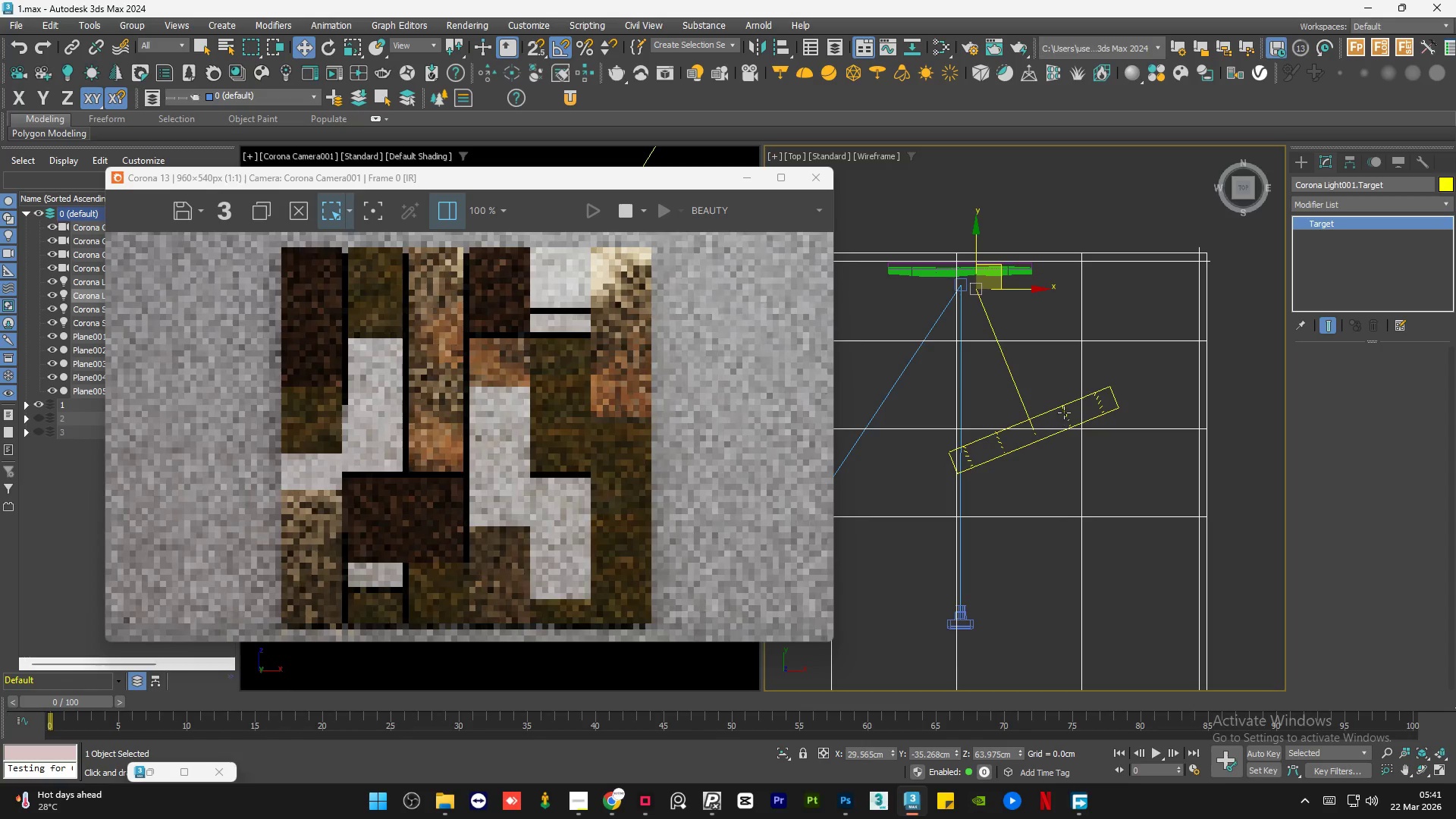 
scroll: coordinate [1032, 421], scroll_direction: up, amount: 10.0
 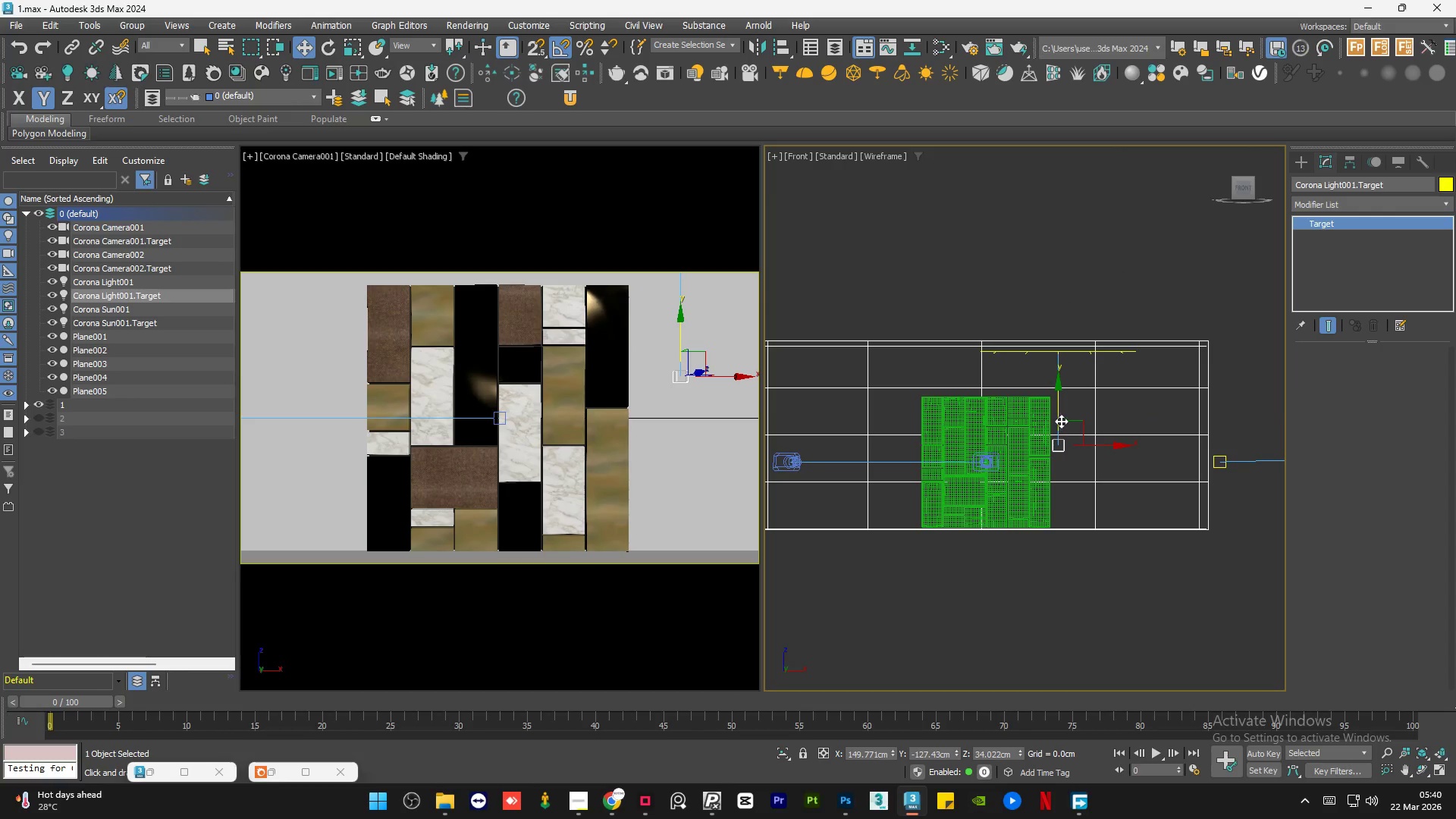 
left_click([1064, 412])
 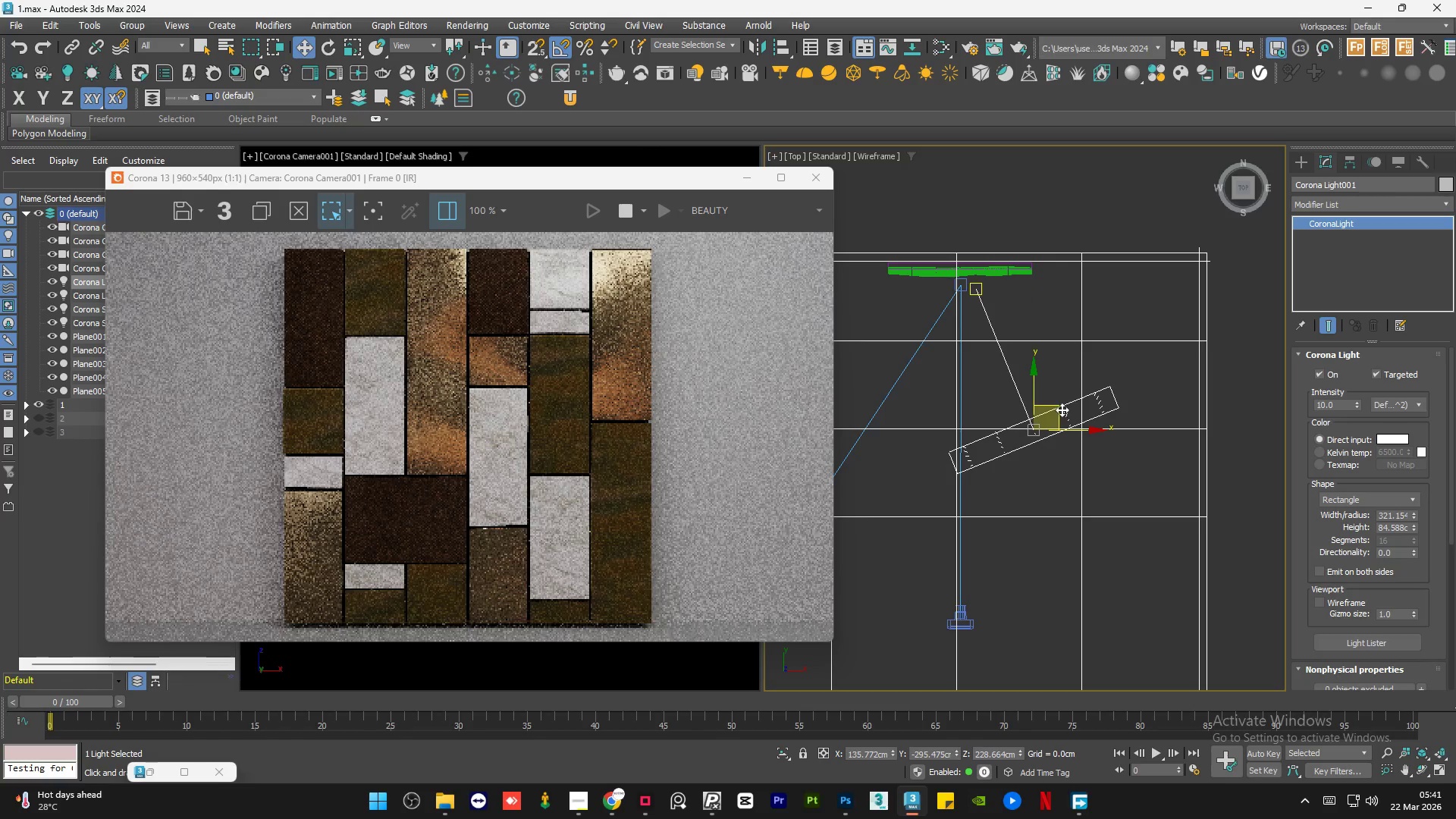 
left_click_drag(start_coordinate=[1062, 405], to_coordinate=[1075, 374])
 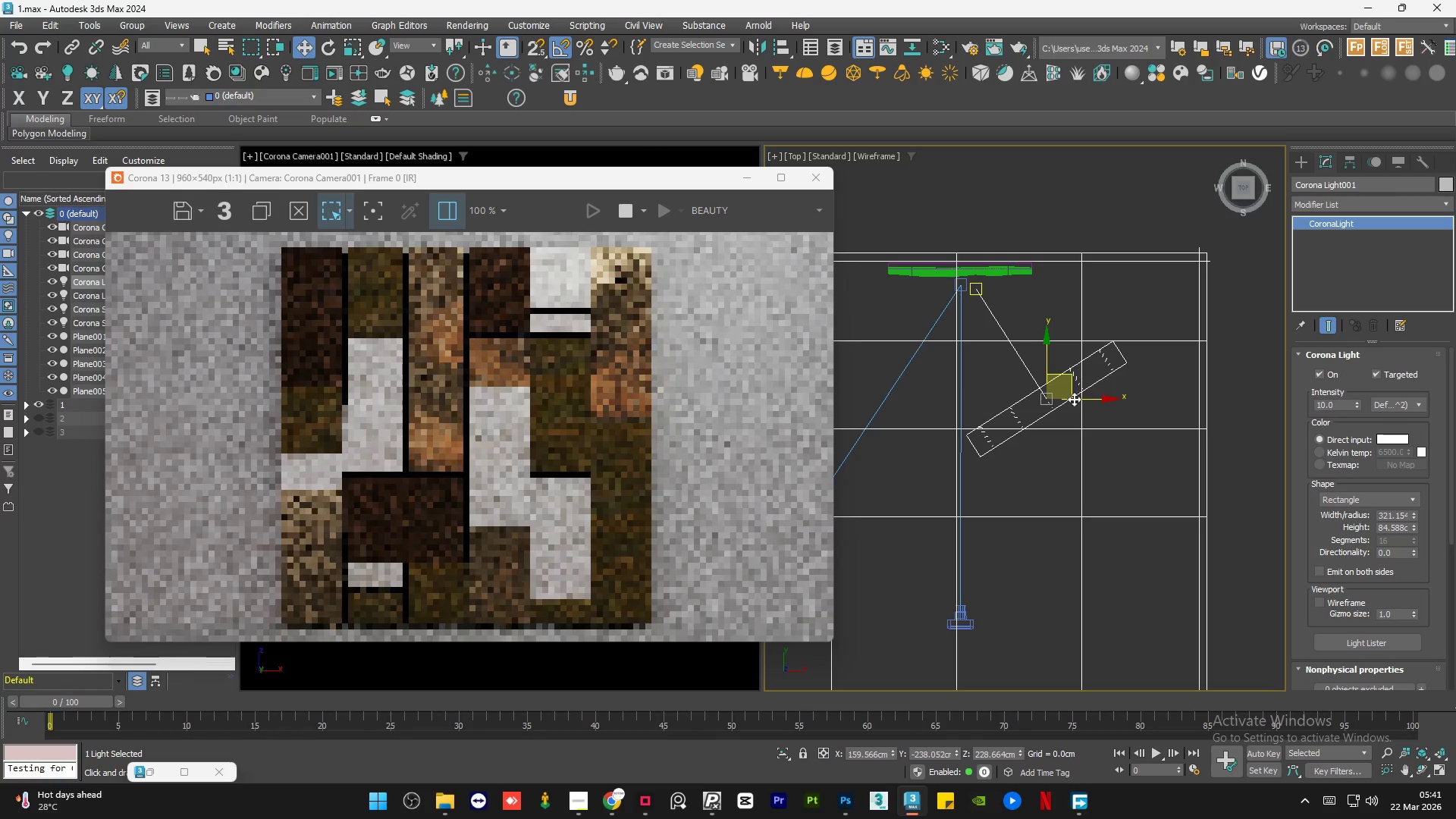 
hold_key(key=AltLeft, duration=1.52)
 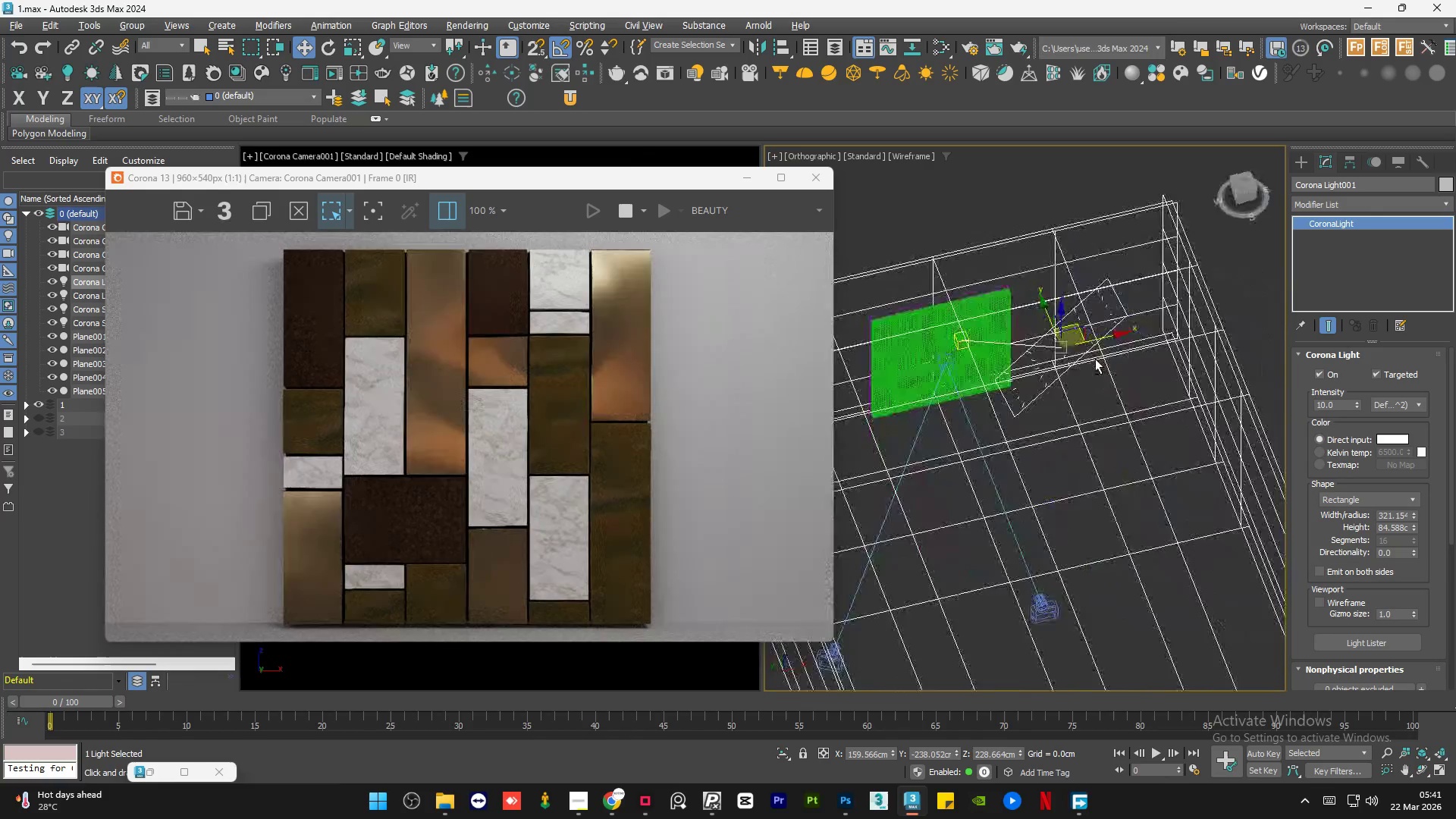 
hold_key(key=AltLeft, duration=1.17)
 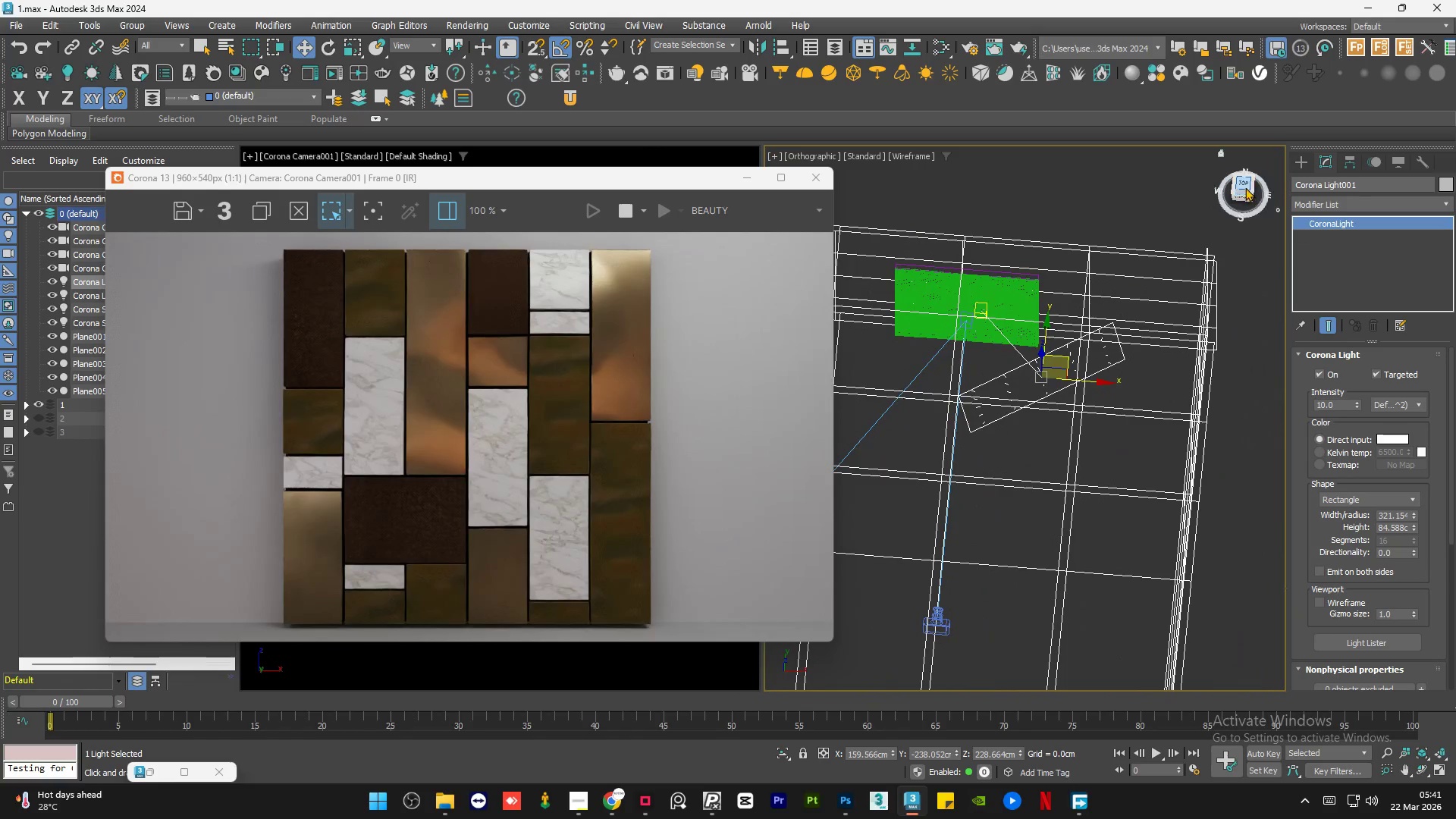 
left_click([1244, 182])
 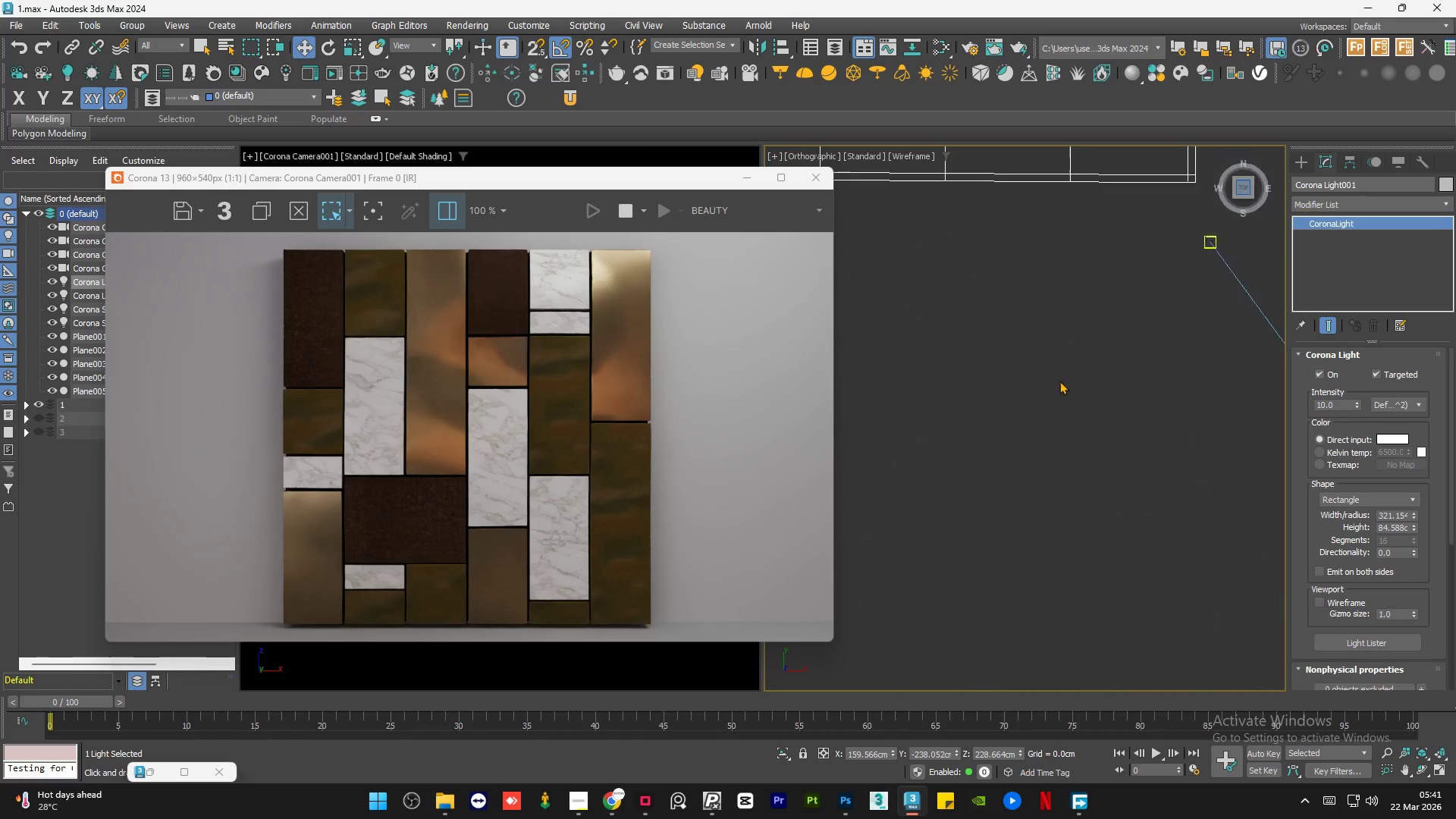 
scroll: coordinate [1034, 447], scroll_direction: down, amount: 2.0
 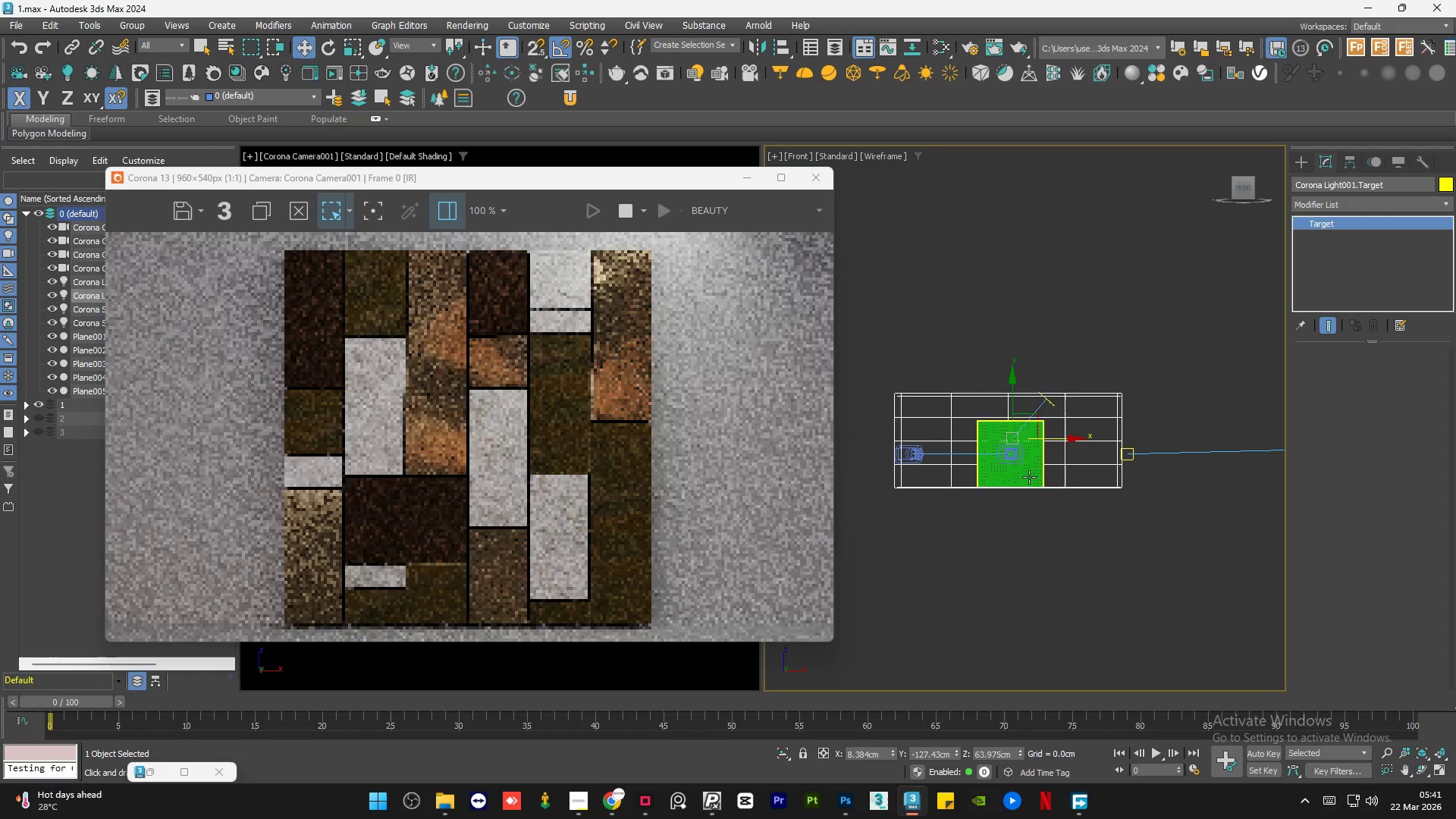 
scroll: coordinate [1026, 560], scroll_direction: up, amount: 1.0
 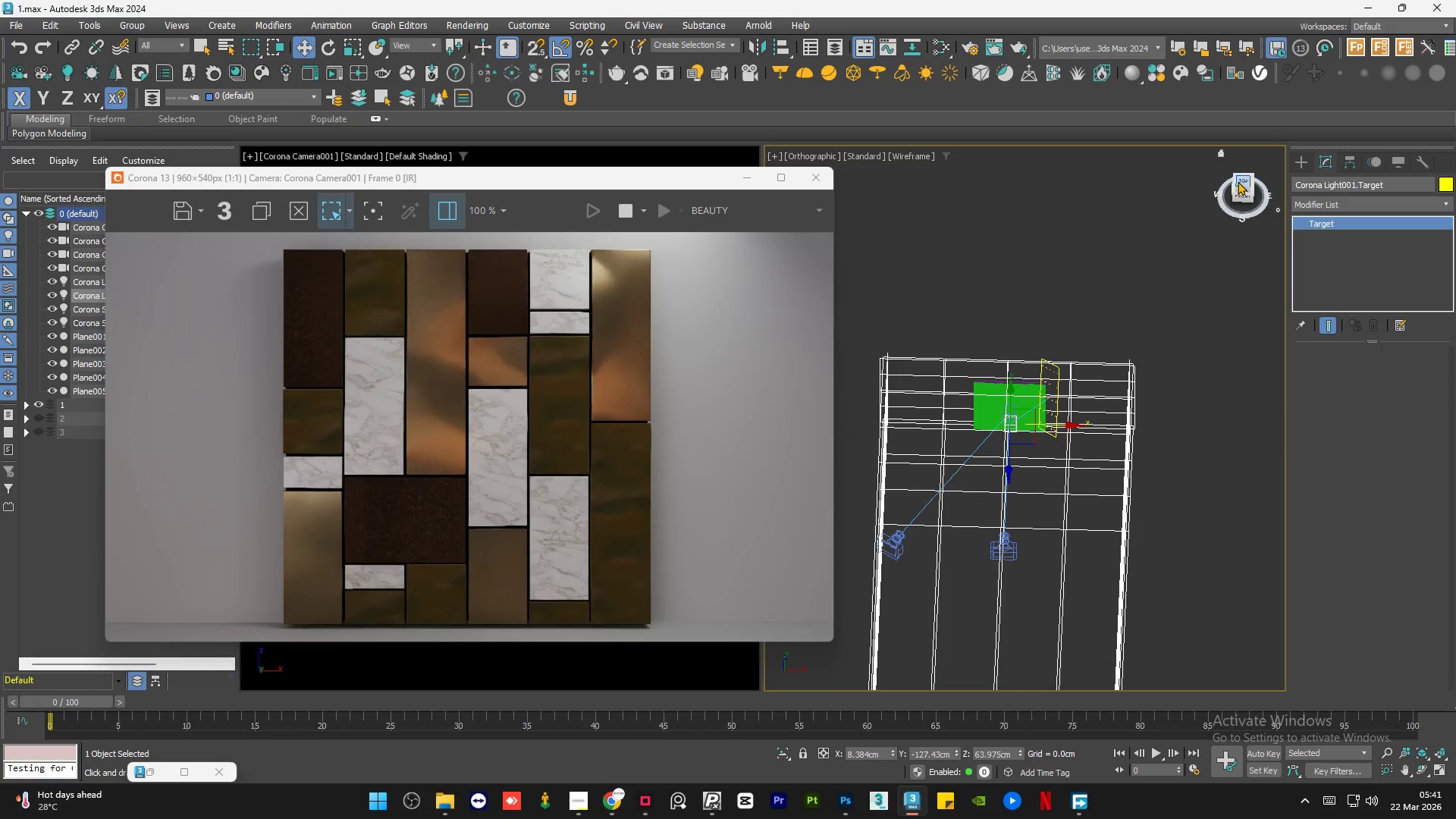 
left_click_drag(start_coordinate=[1087, 460], to_coordinate=[1041, 514])
 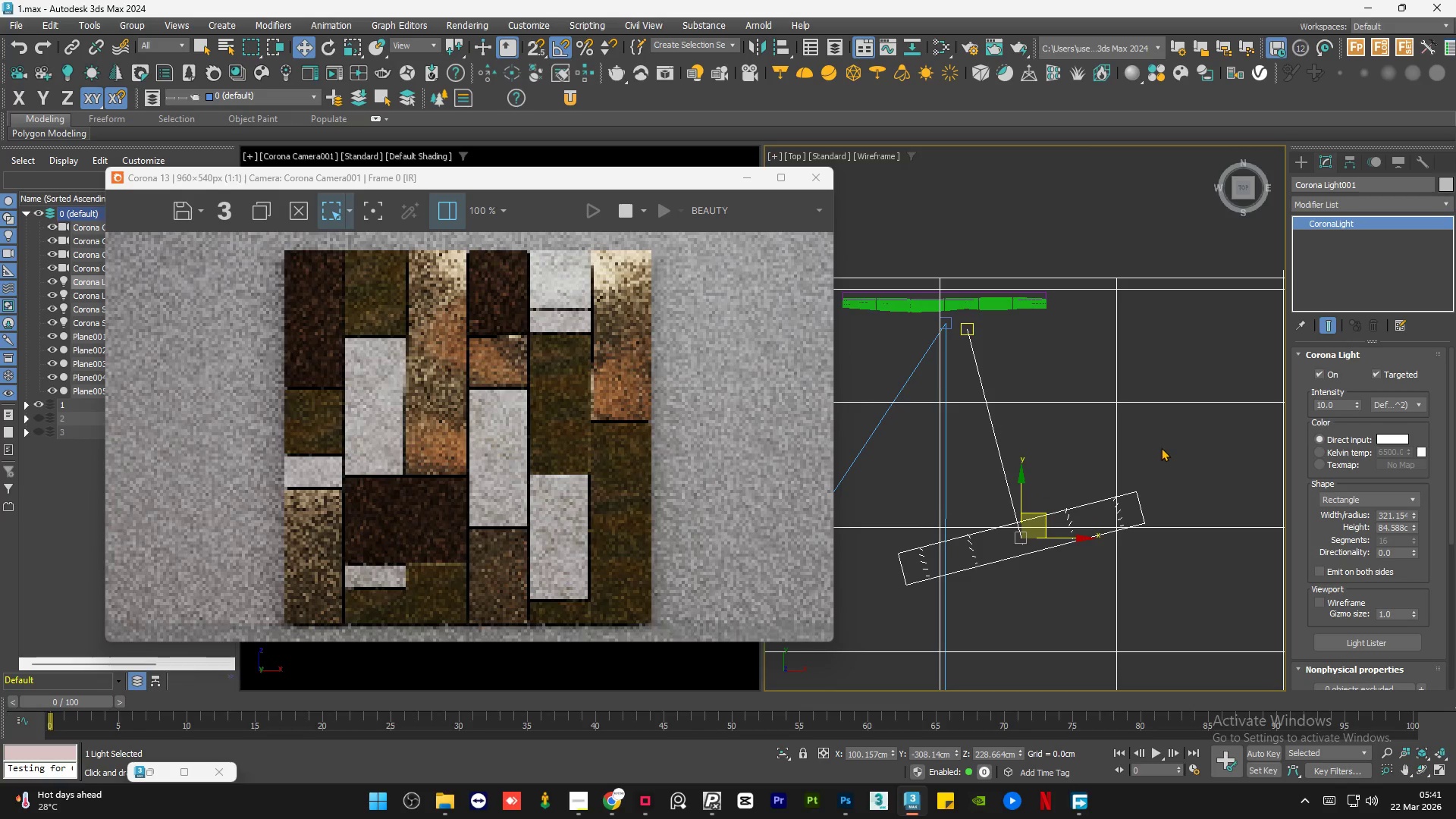 
scroll: coordinate [1032, 300], scroll_direction: up, amount: 2.0
 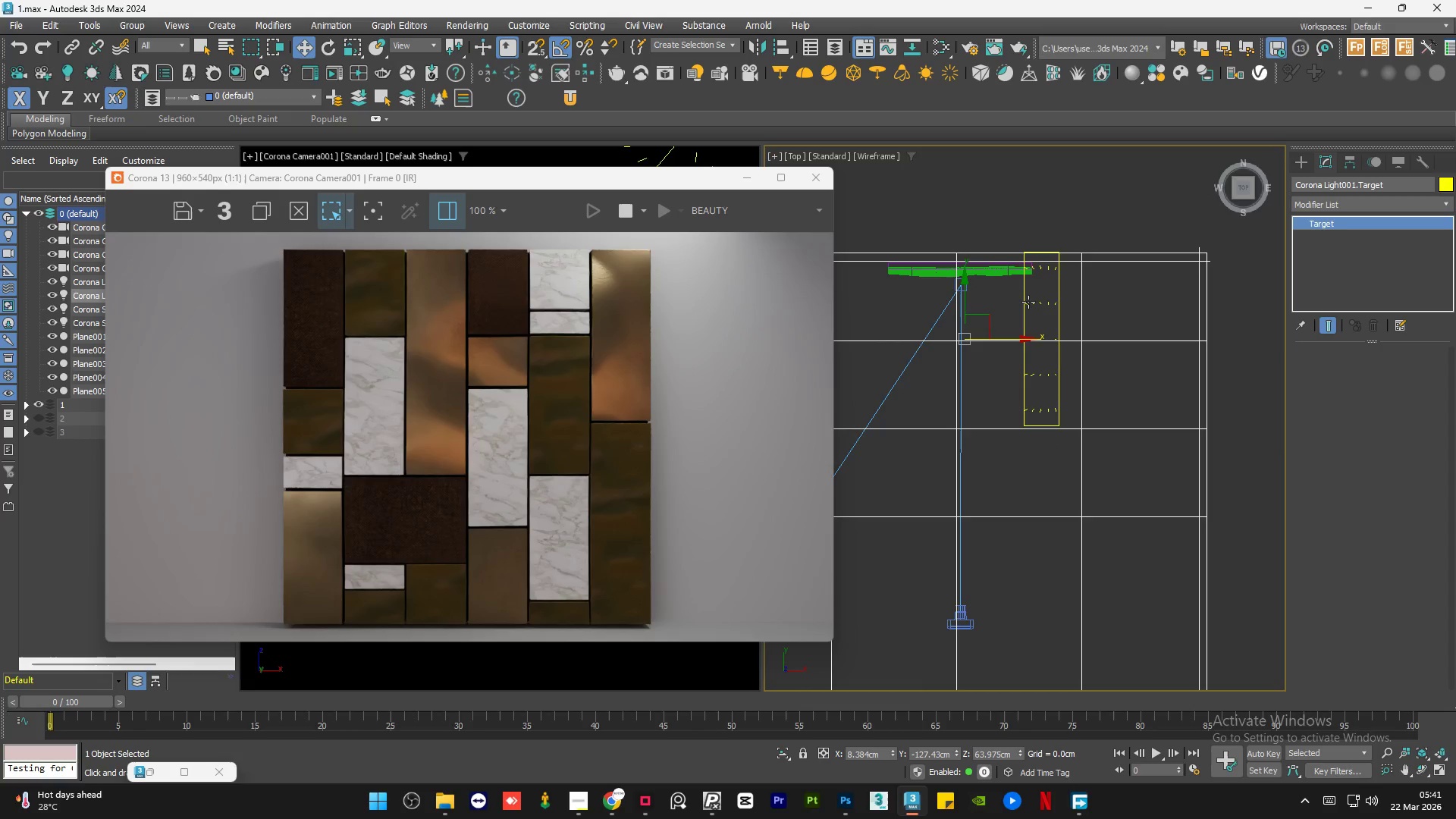 
left_click([1163, 447])
 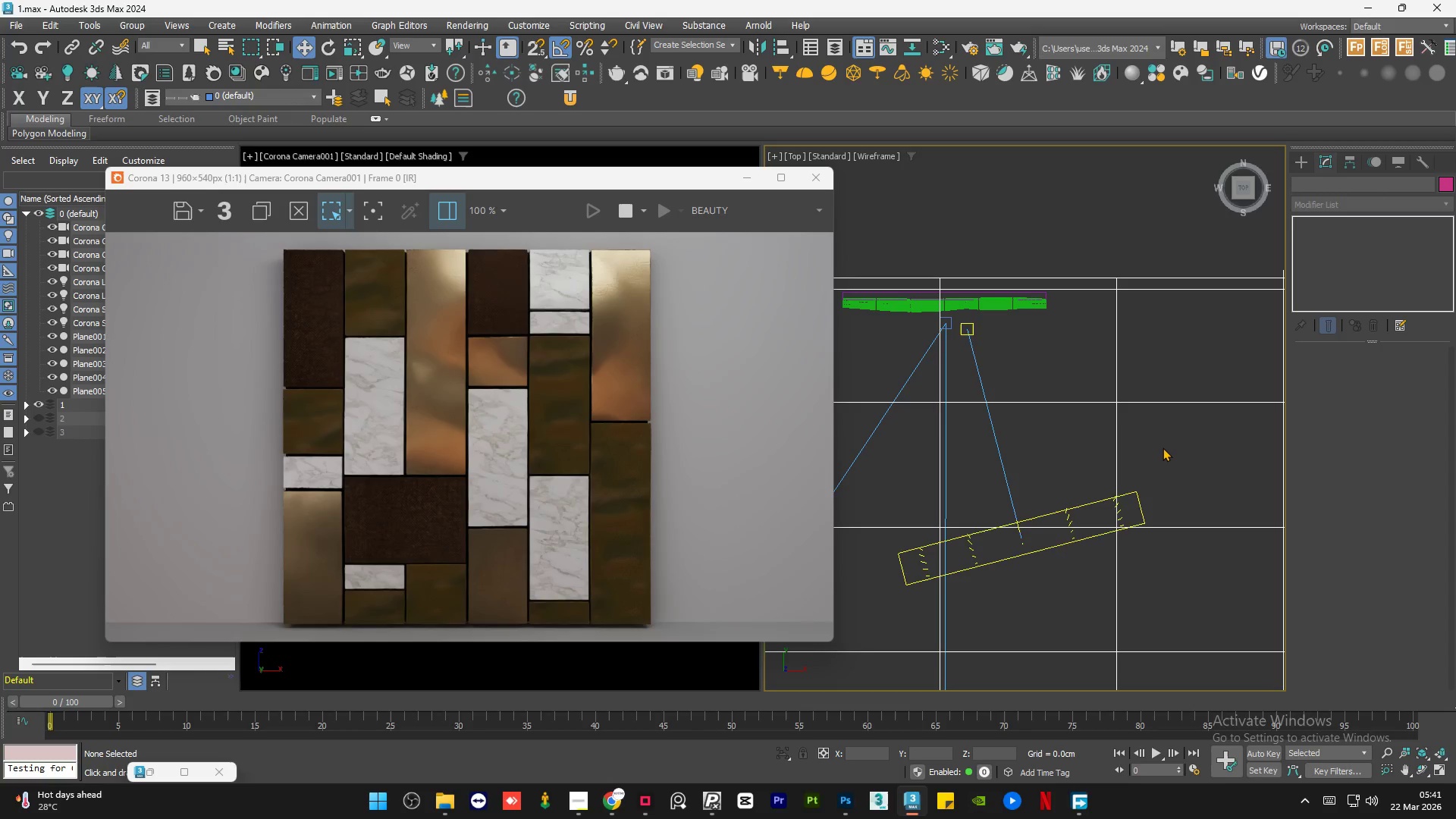 
wait(5.77)
 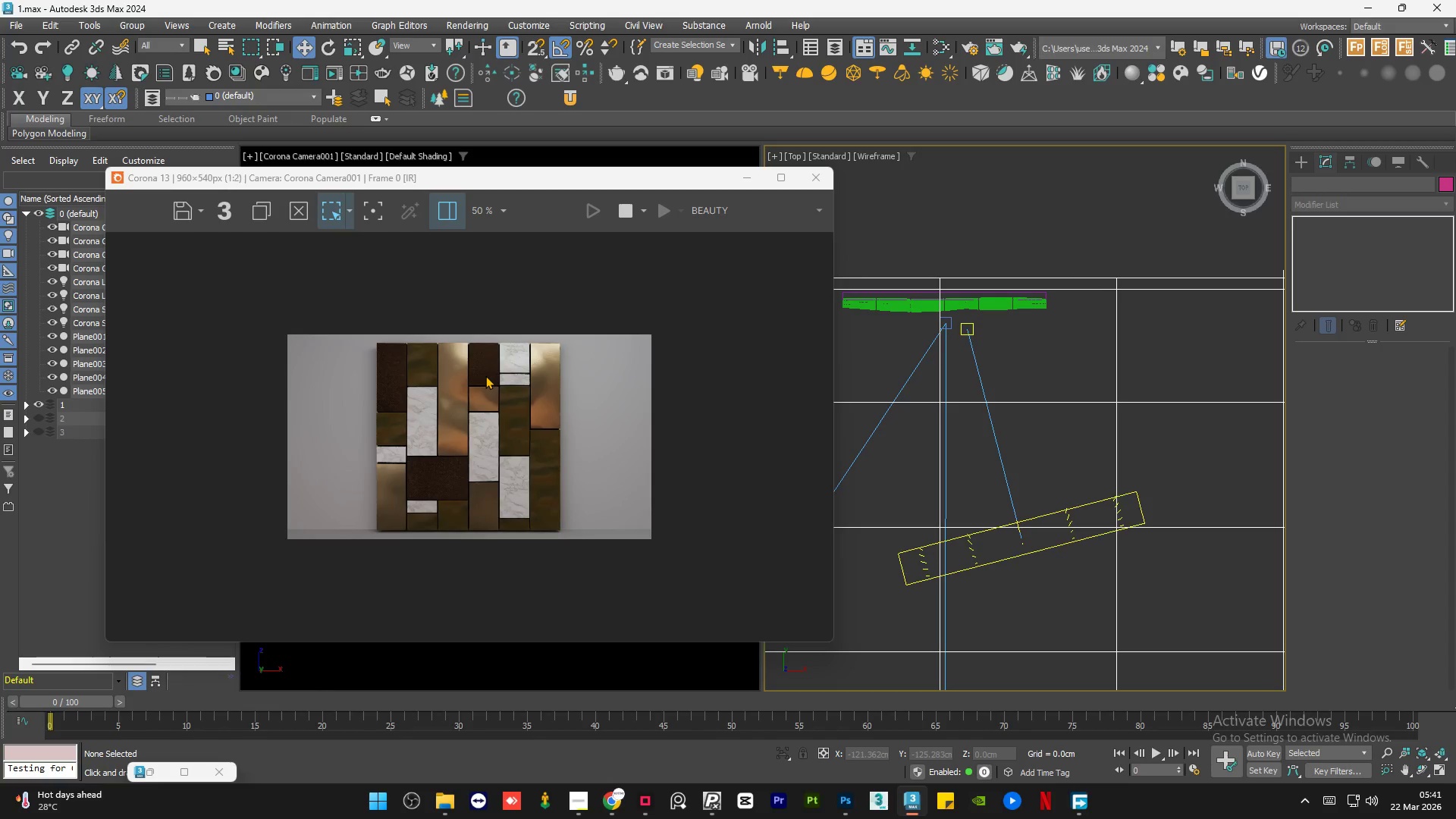 
left_click([160, 780])
 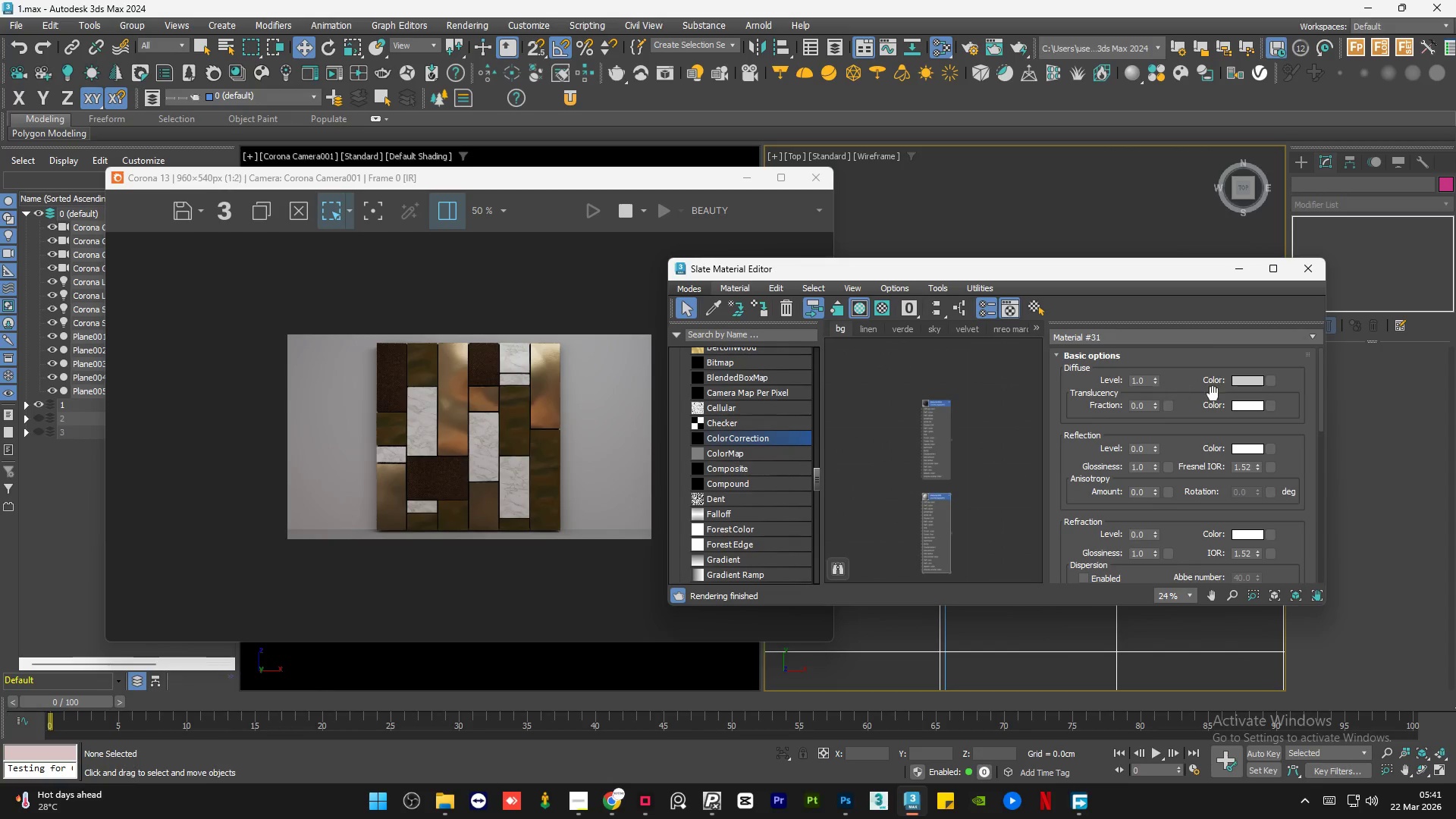 
left_click([1248, 382])
 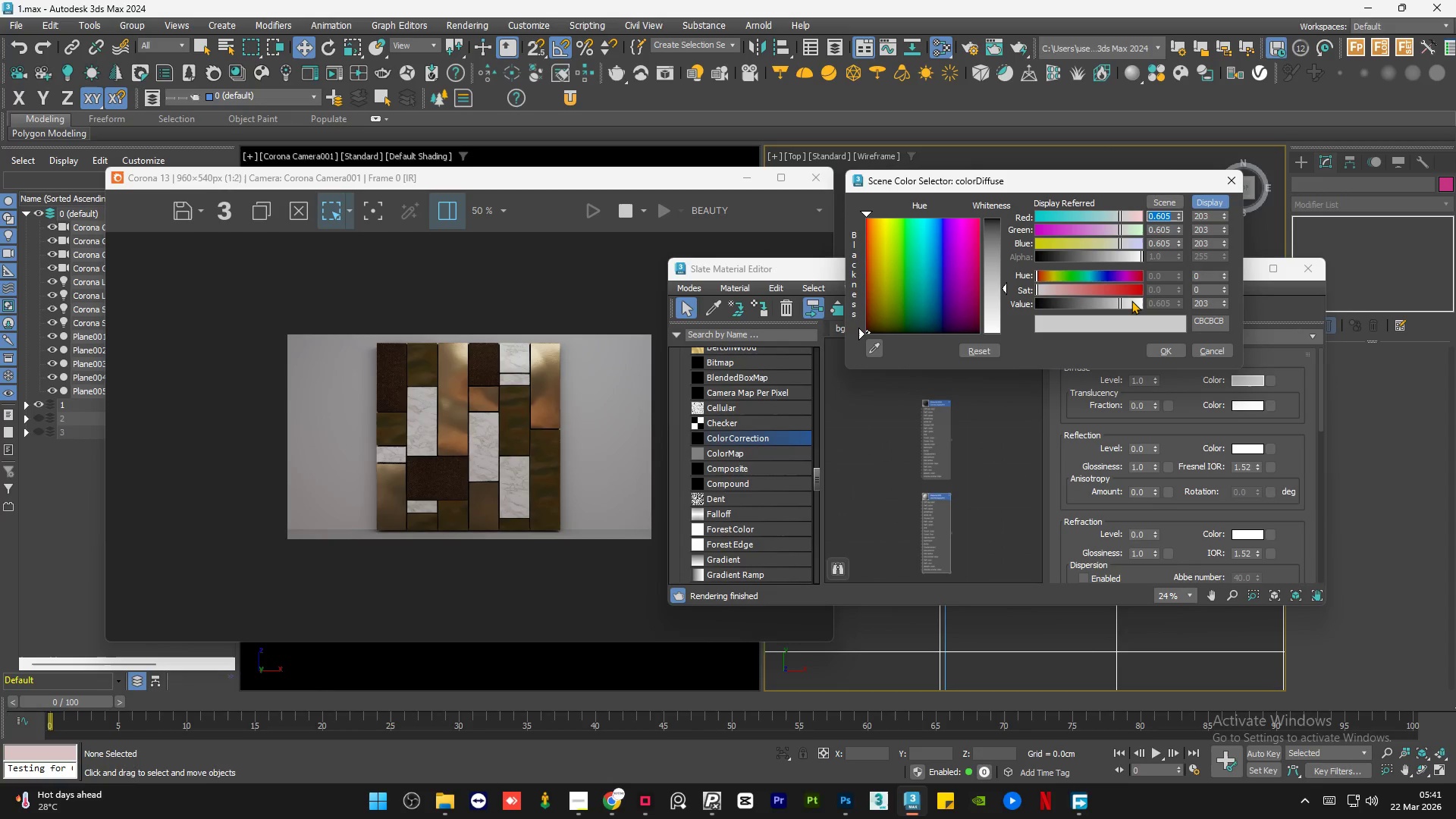 
left_click([1129, 303])
 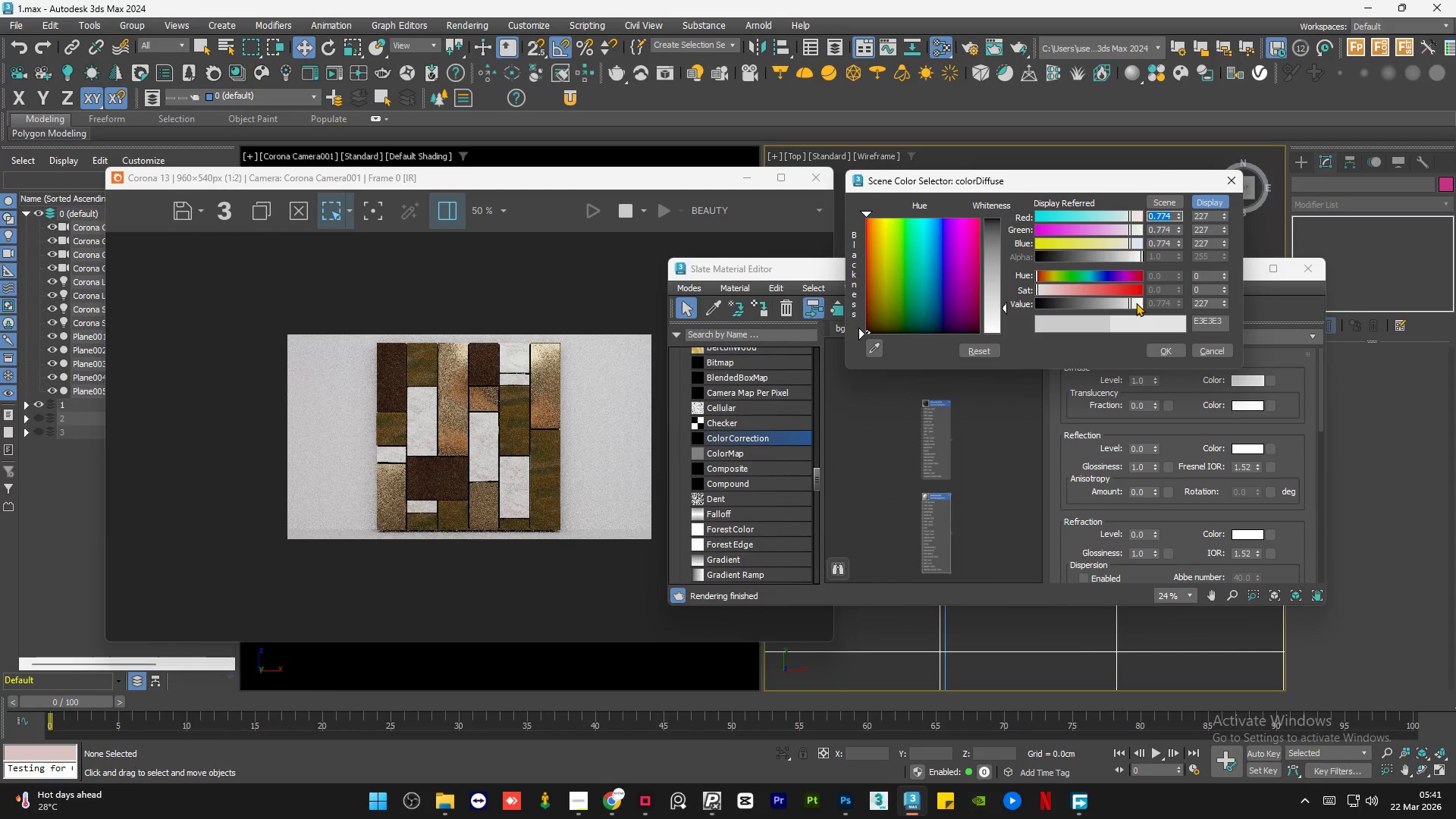 
scroll: coordinate [1033, 322], scroll_direction: up, amount: 1.0
 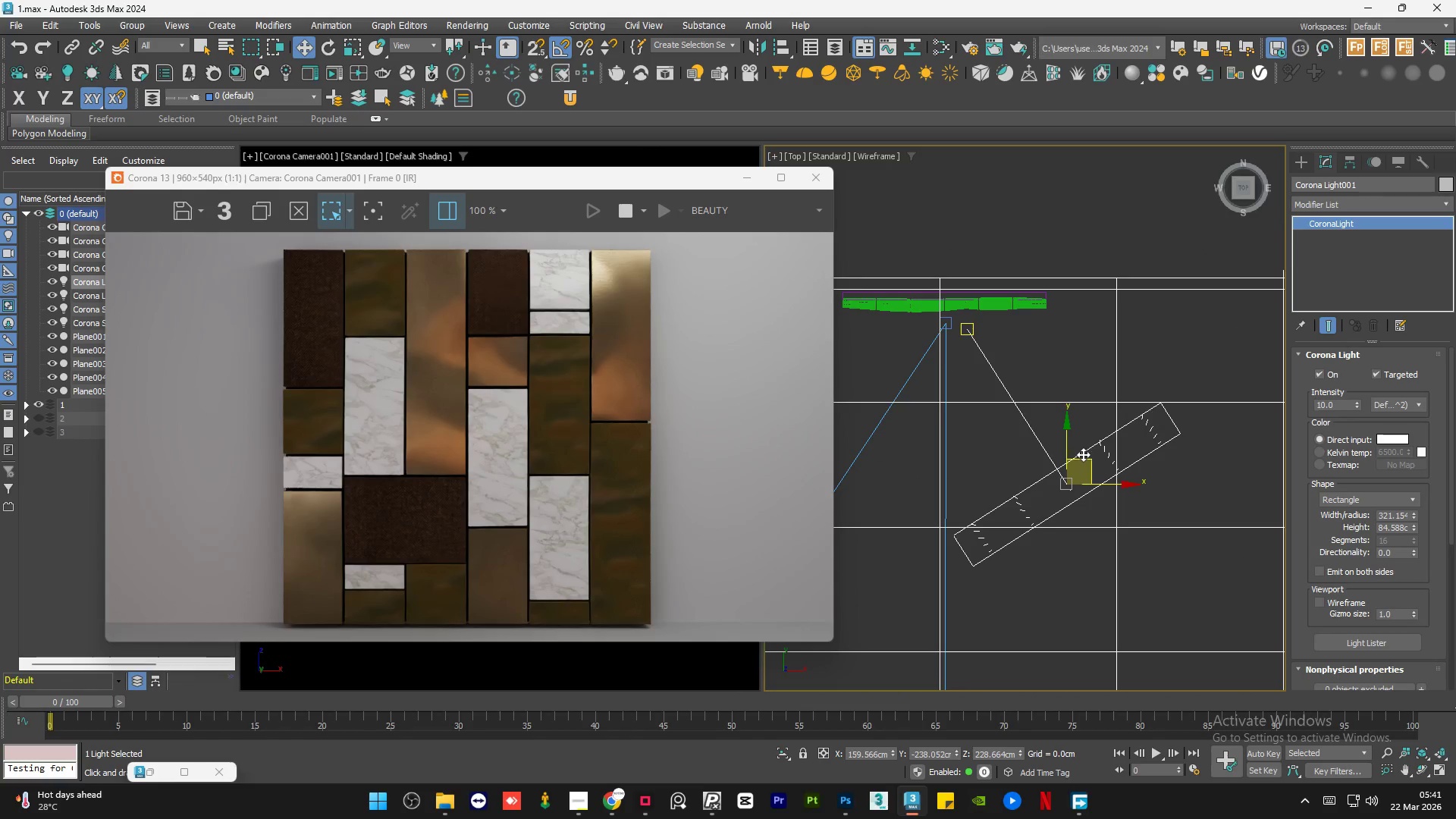 
left_click([1136, 303])
 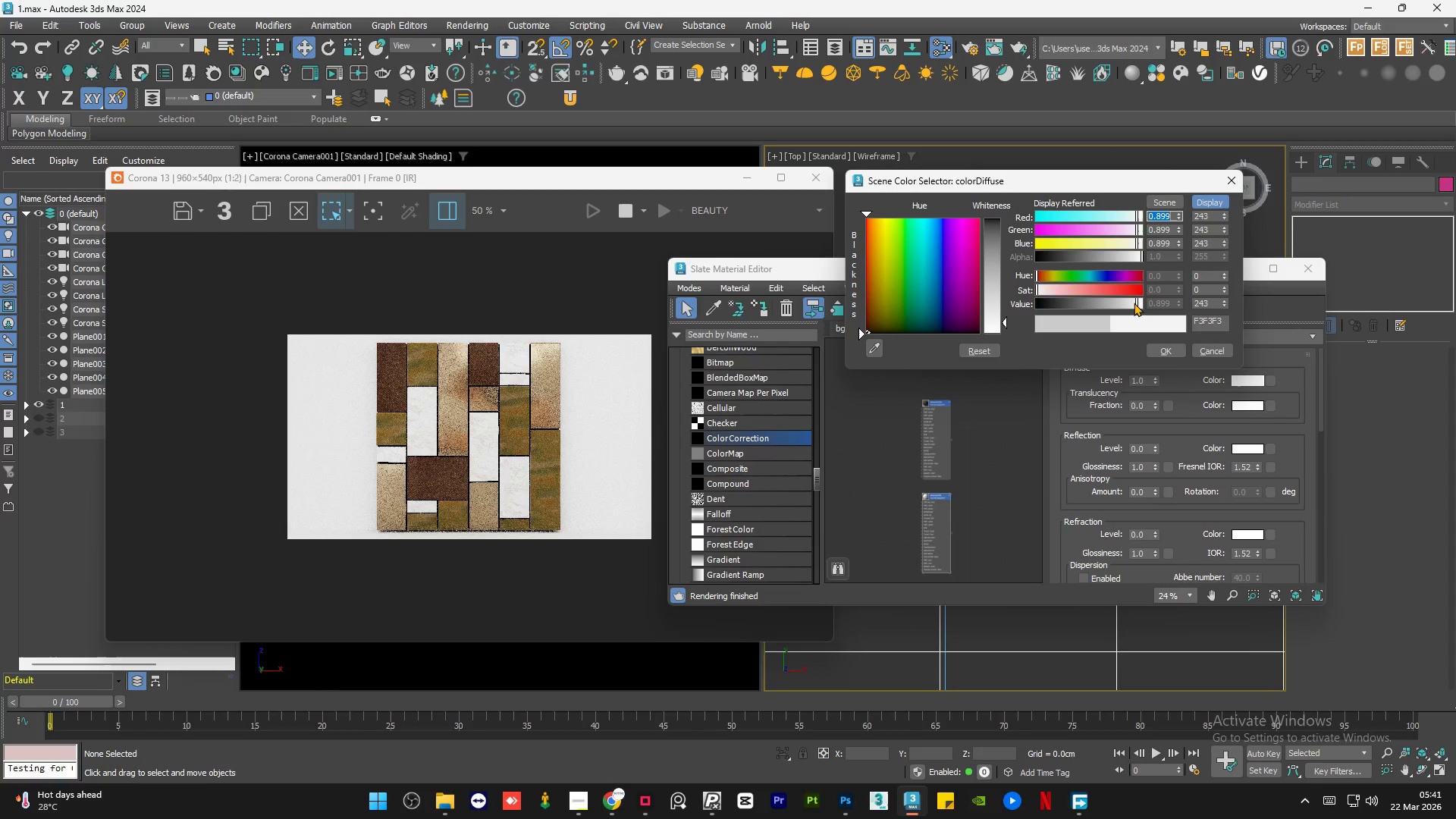 
left_click([1131, 303])
 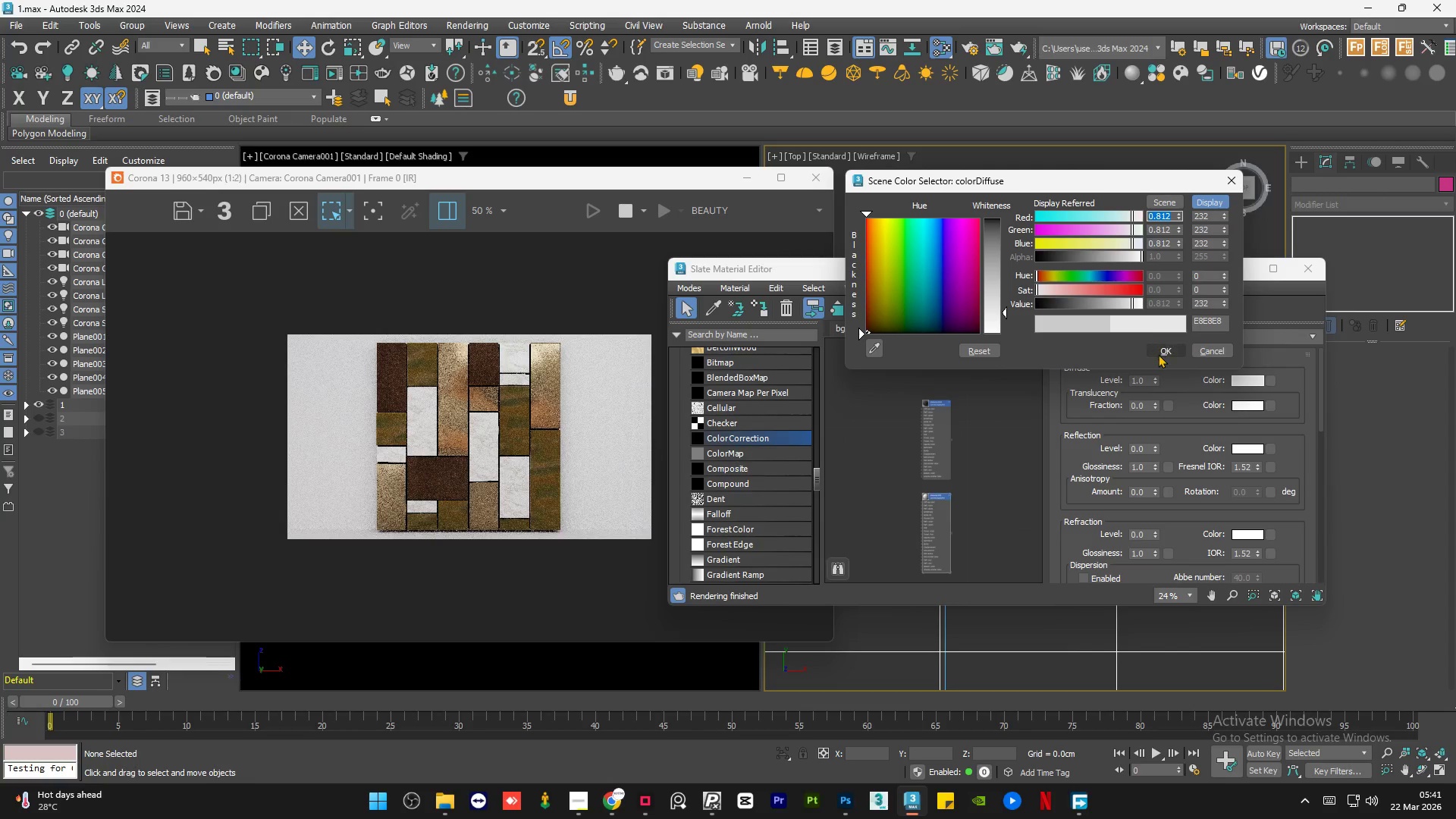 
left_click([1158, 350])
 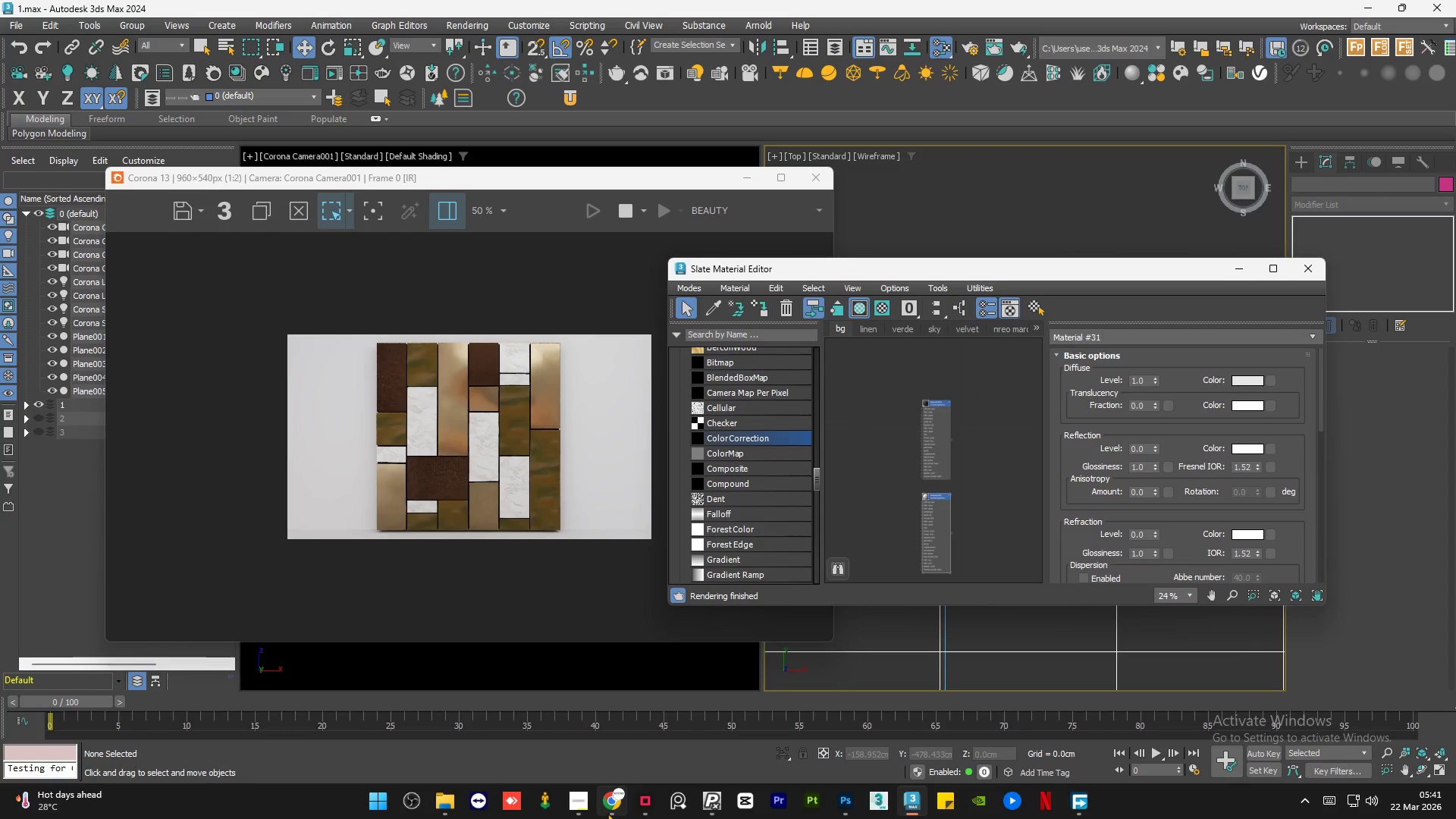 
left_click([613, 808])
 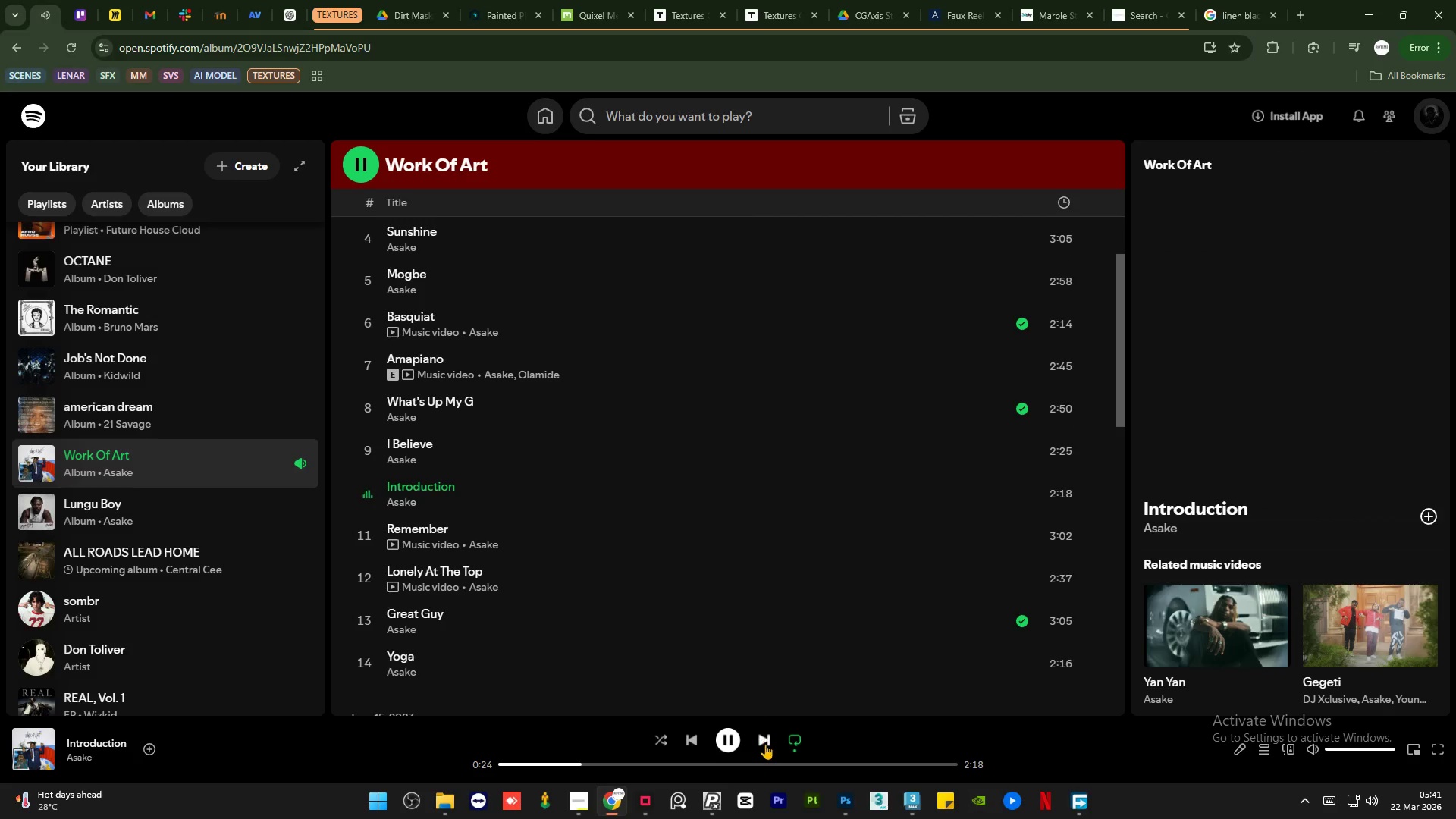 
left_click([766, 744])
 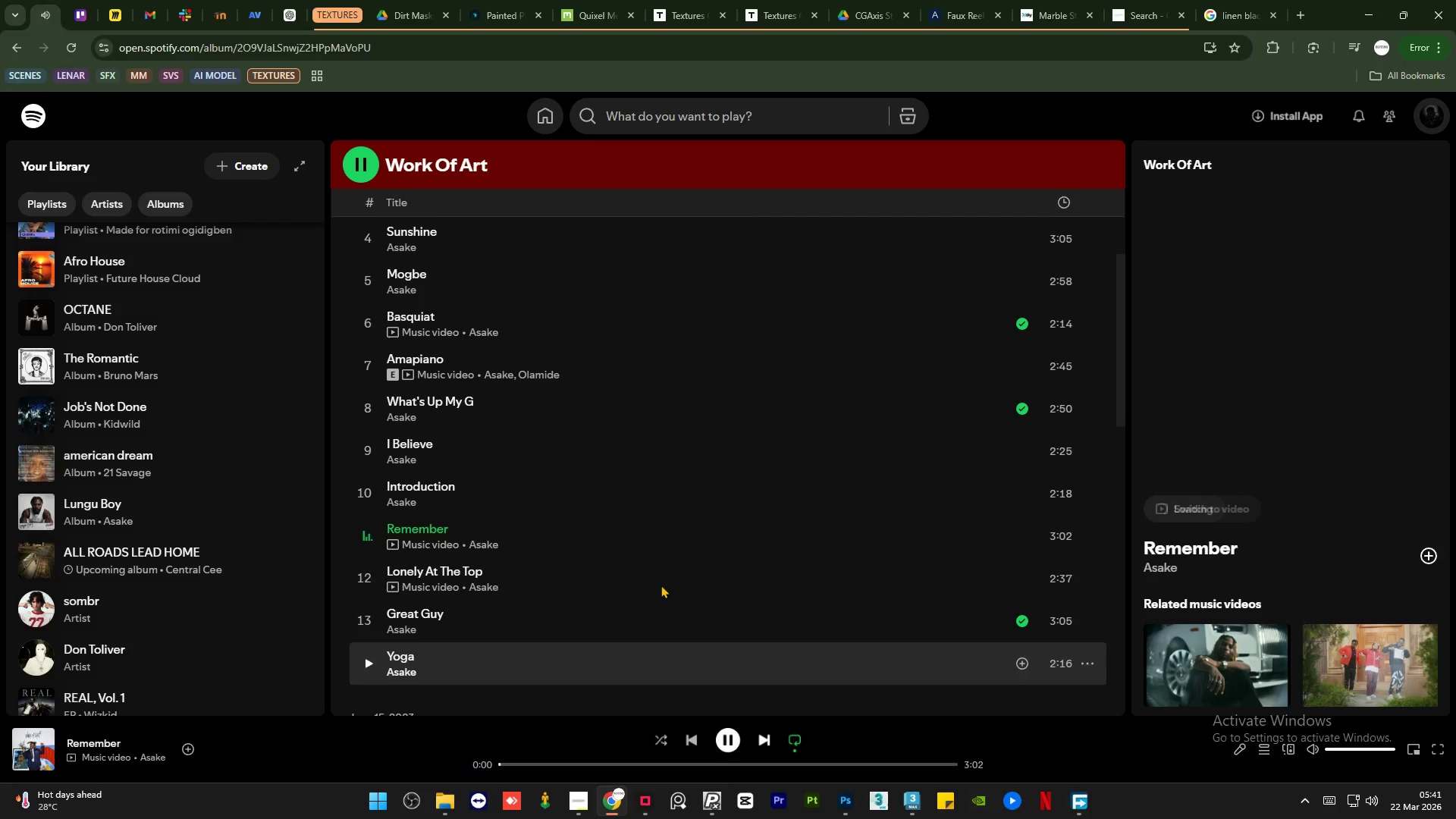 
scroll: coordinate [485, 375], scroll_direction: down, amount: 1.0
 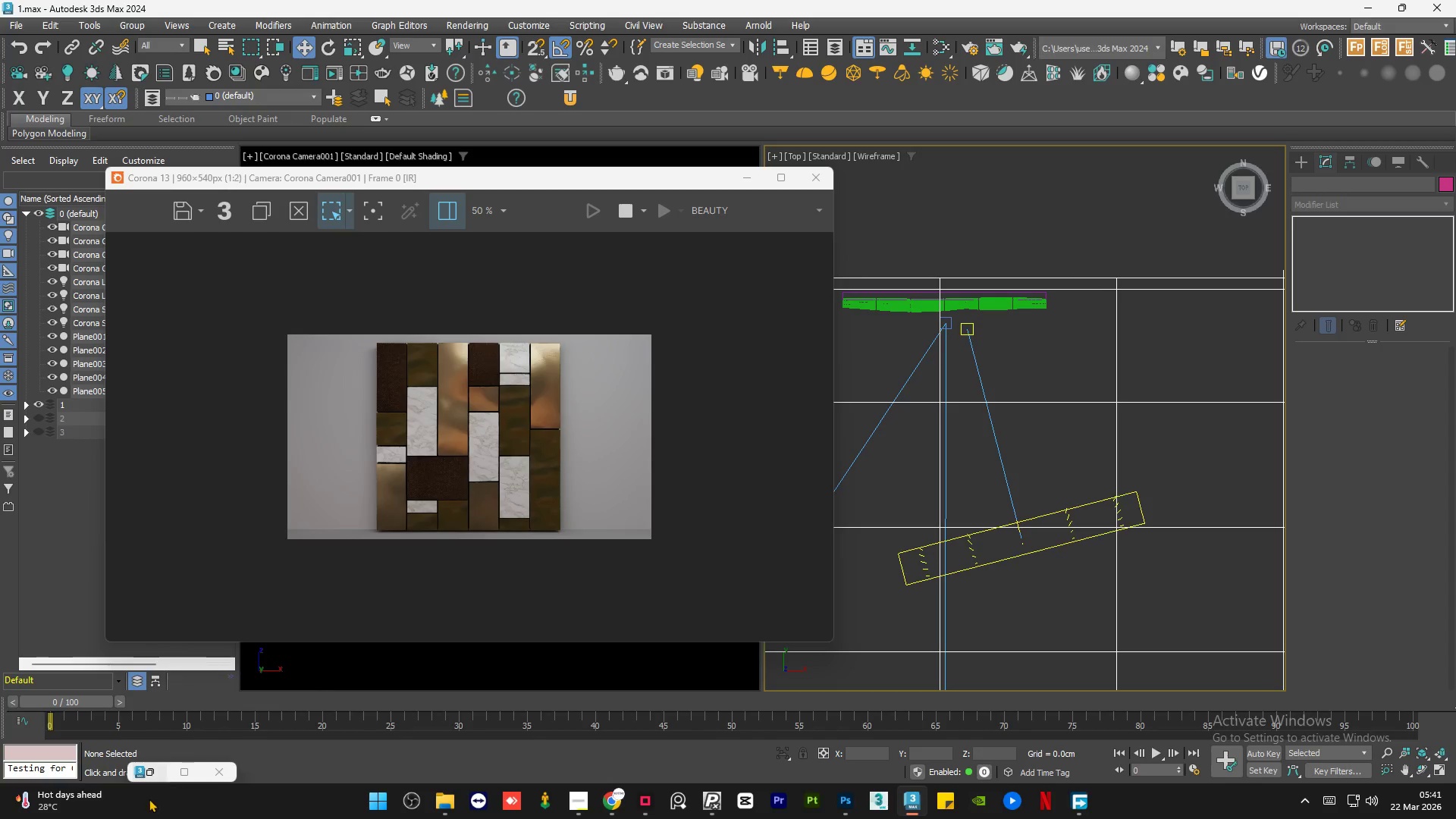 
wait(7.72)
 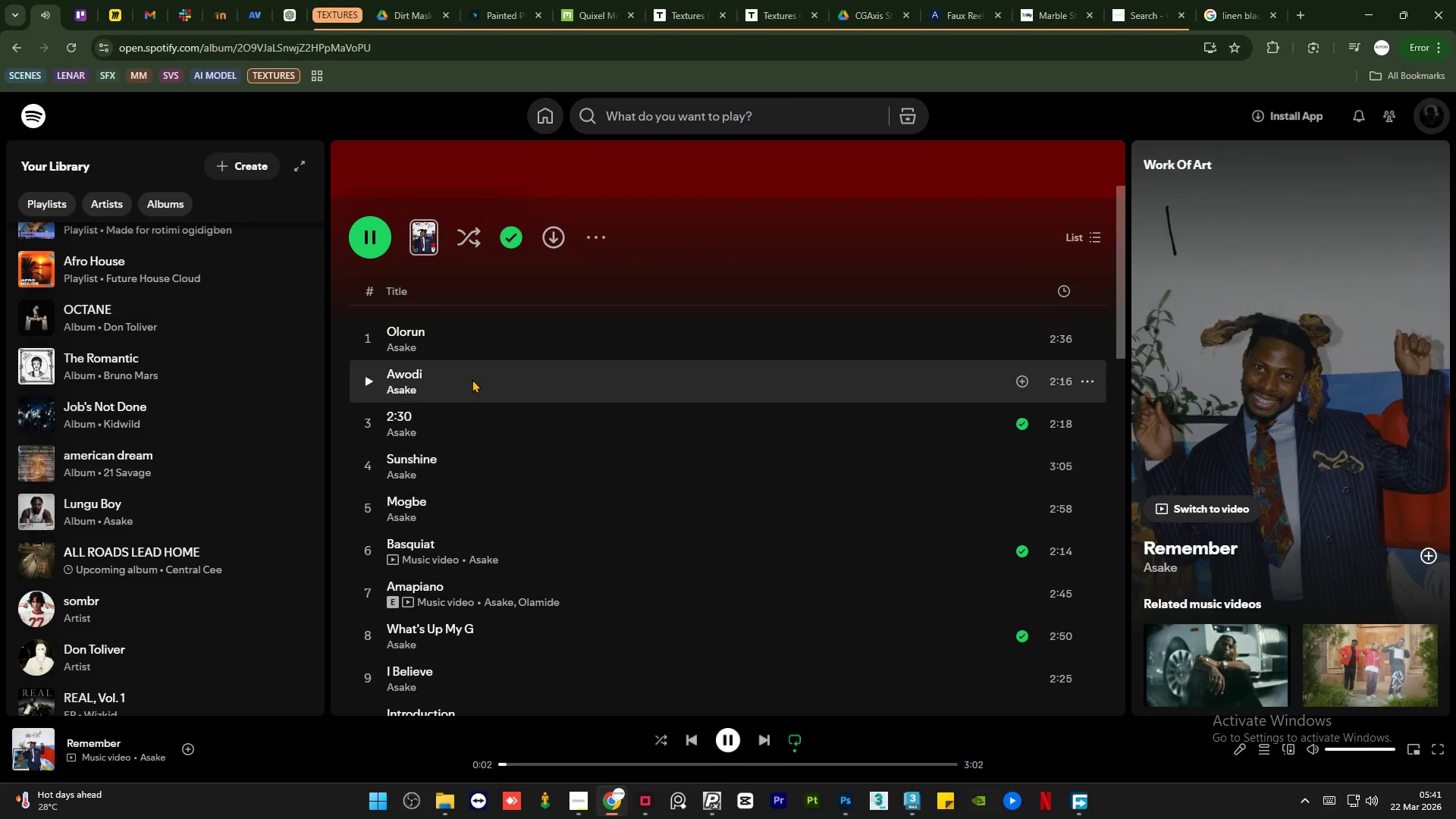 
left_click([369, 549])
 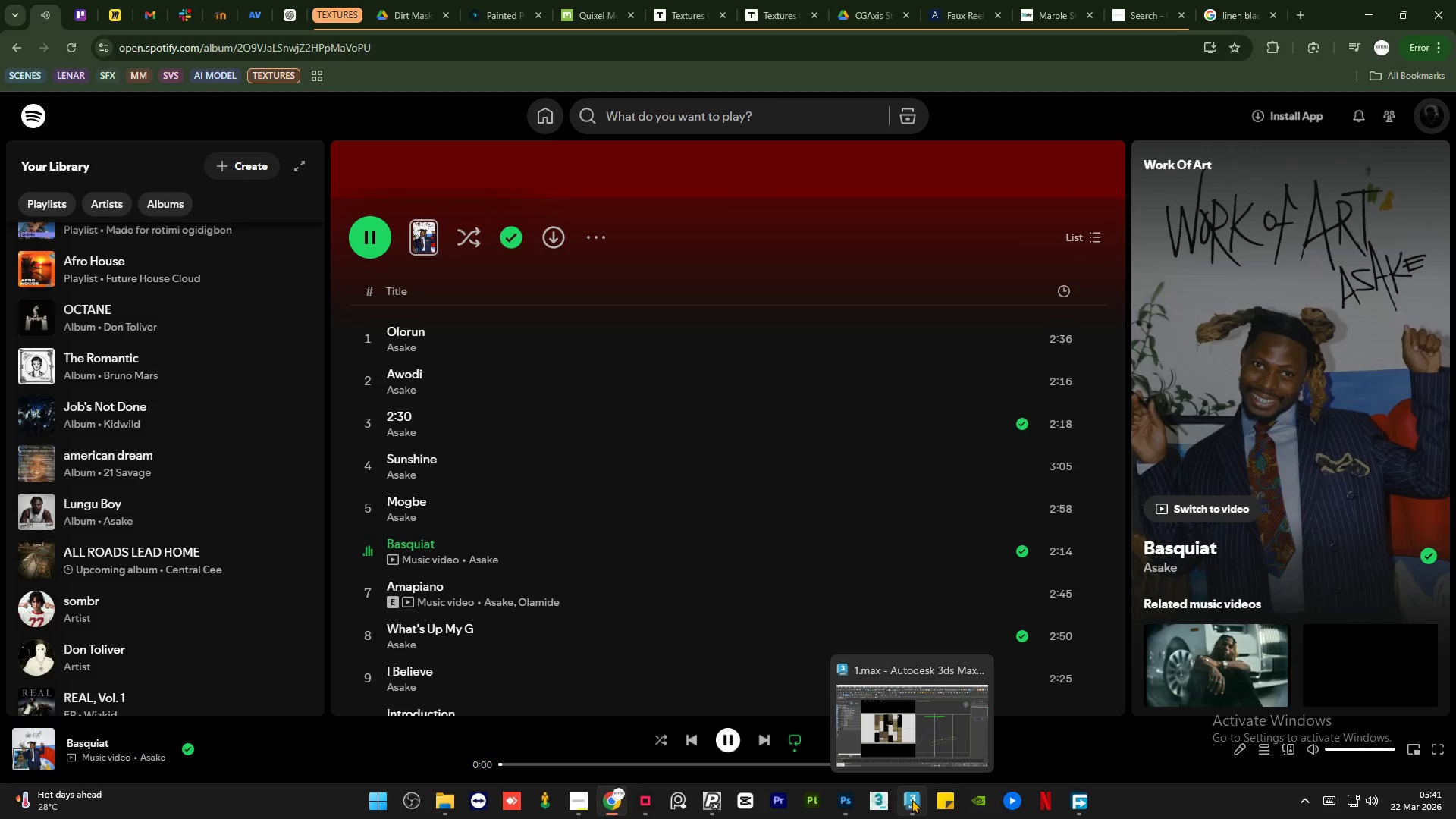 
left_click([912, 799])
 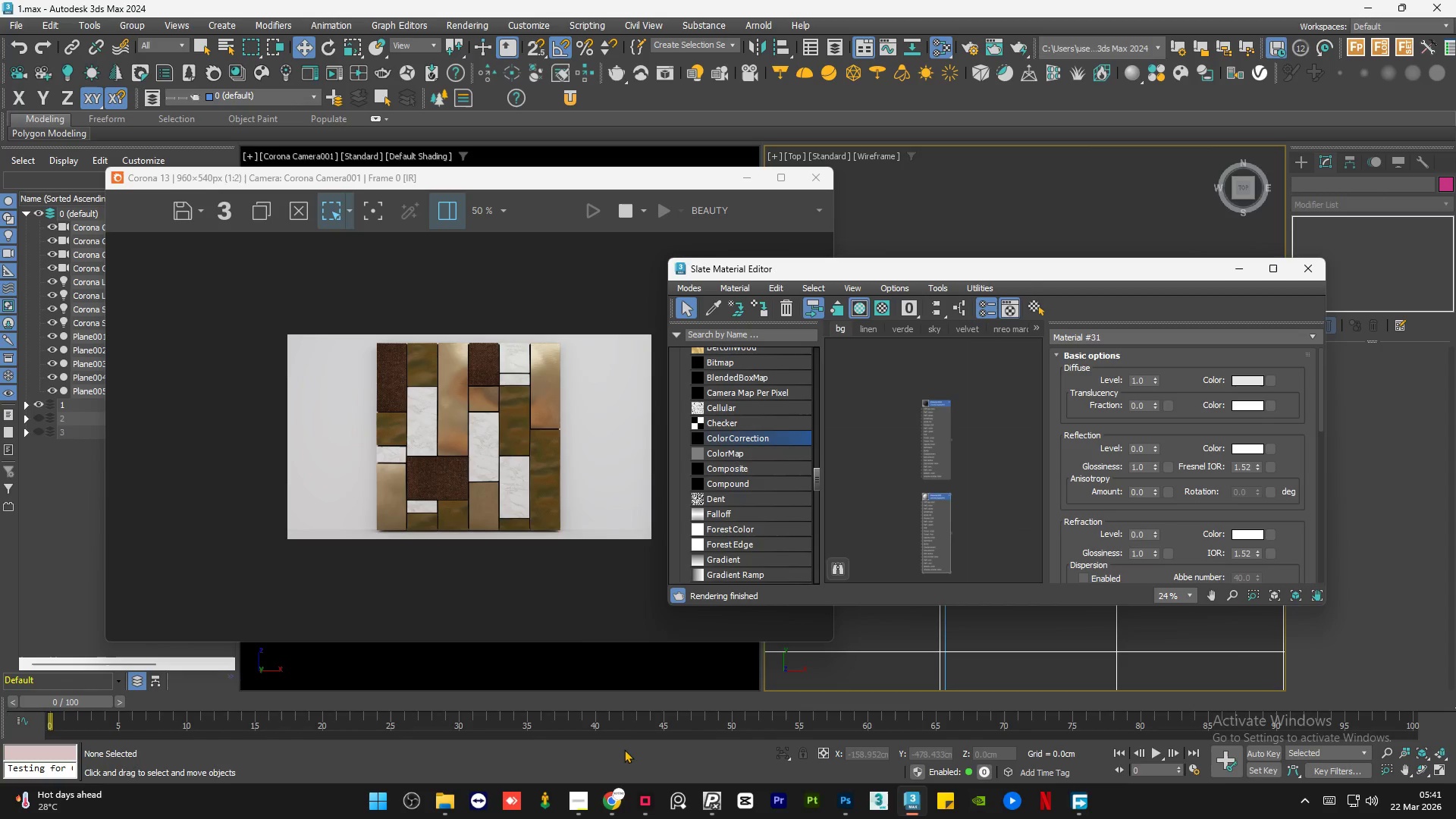 
left_click([322, 158])
 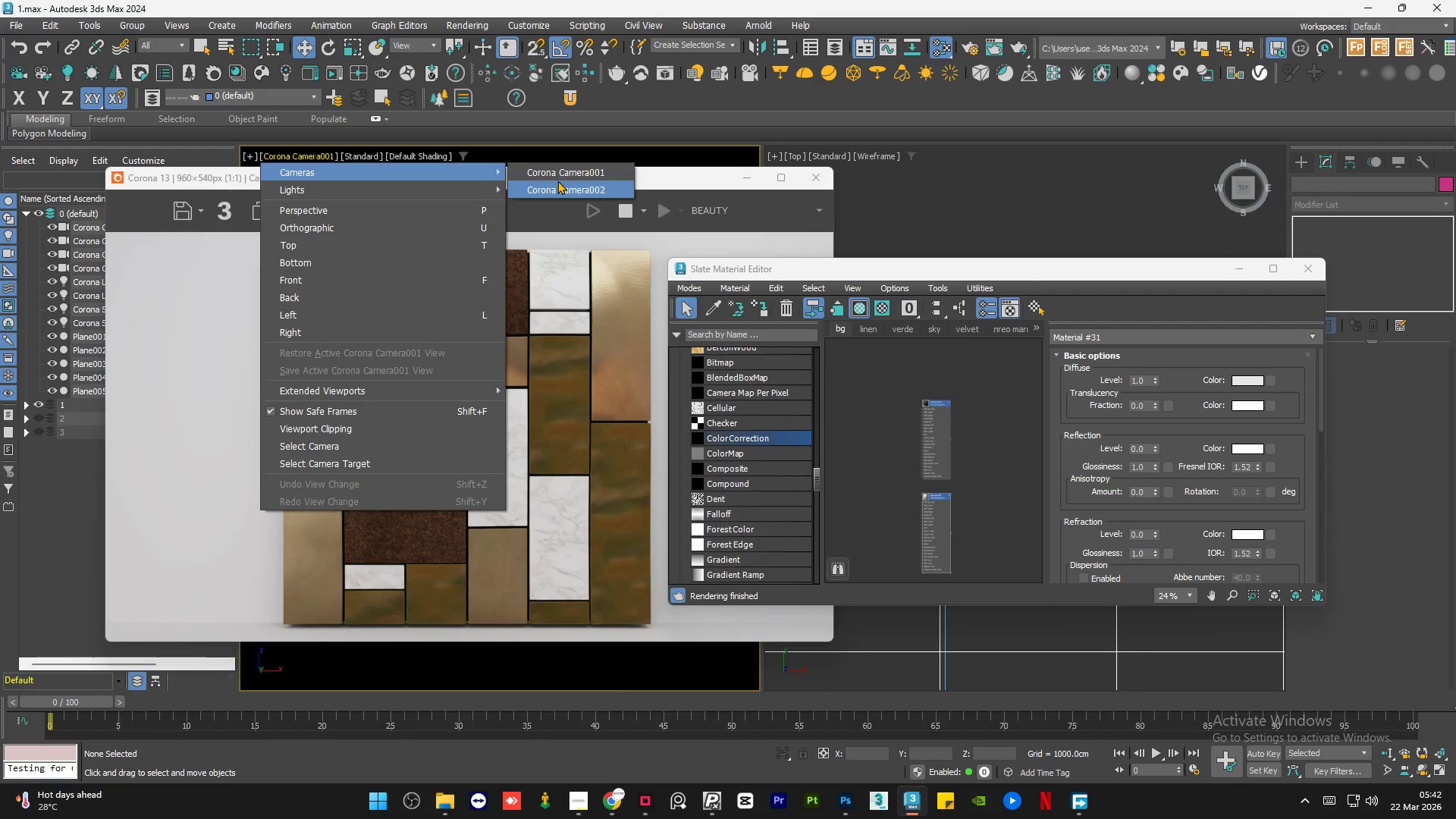 
left_click([558, 182])
 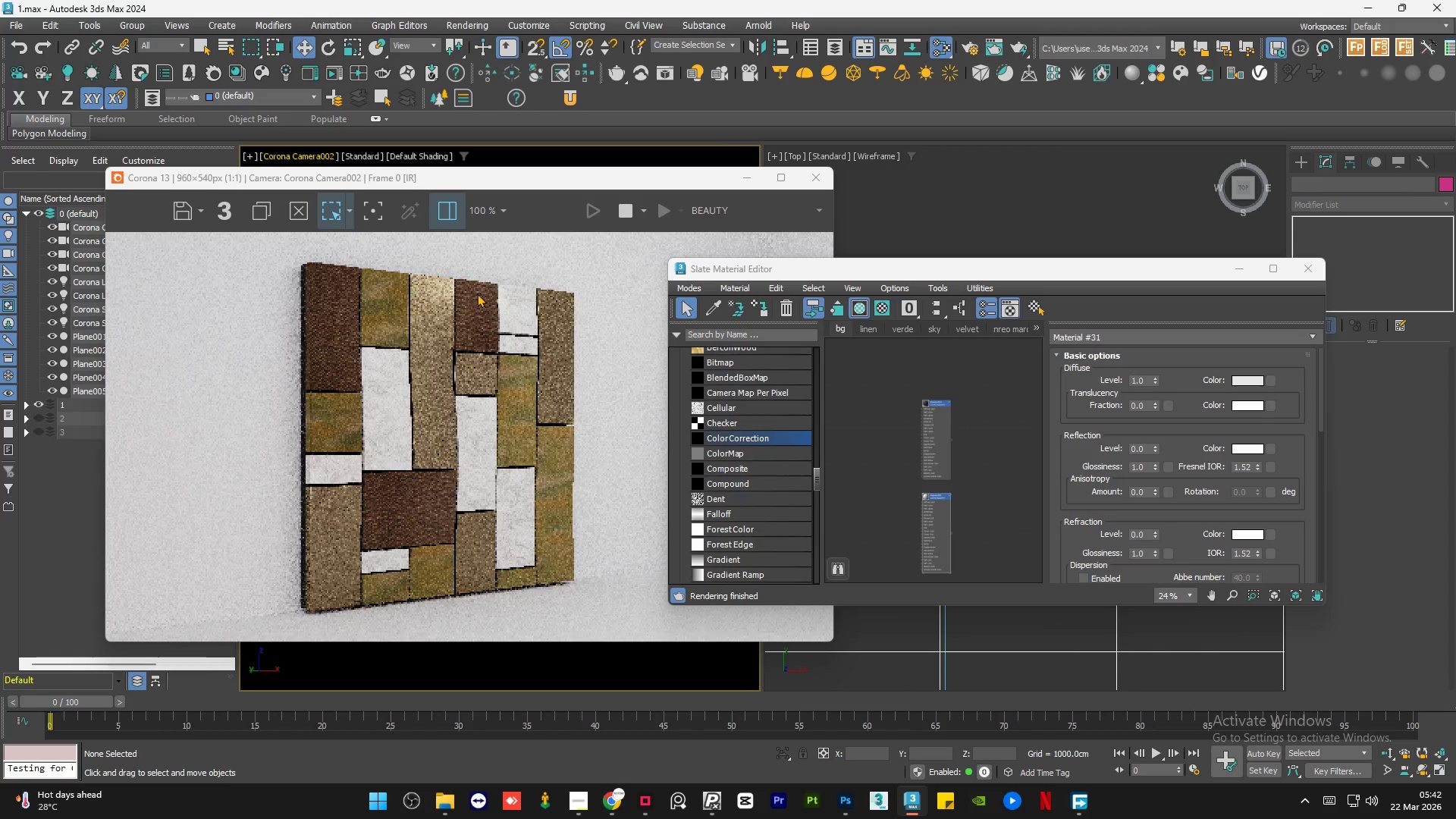 
scroll: coordinate [629, 546], scroll_direction: down, amount: 1.0
 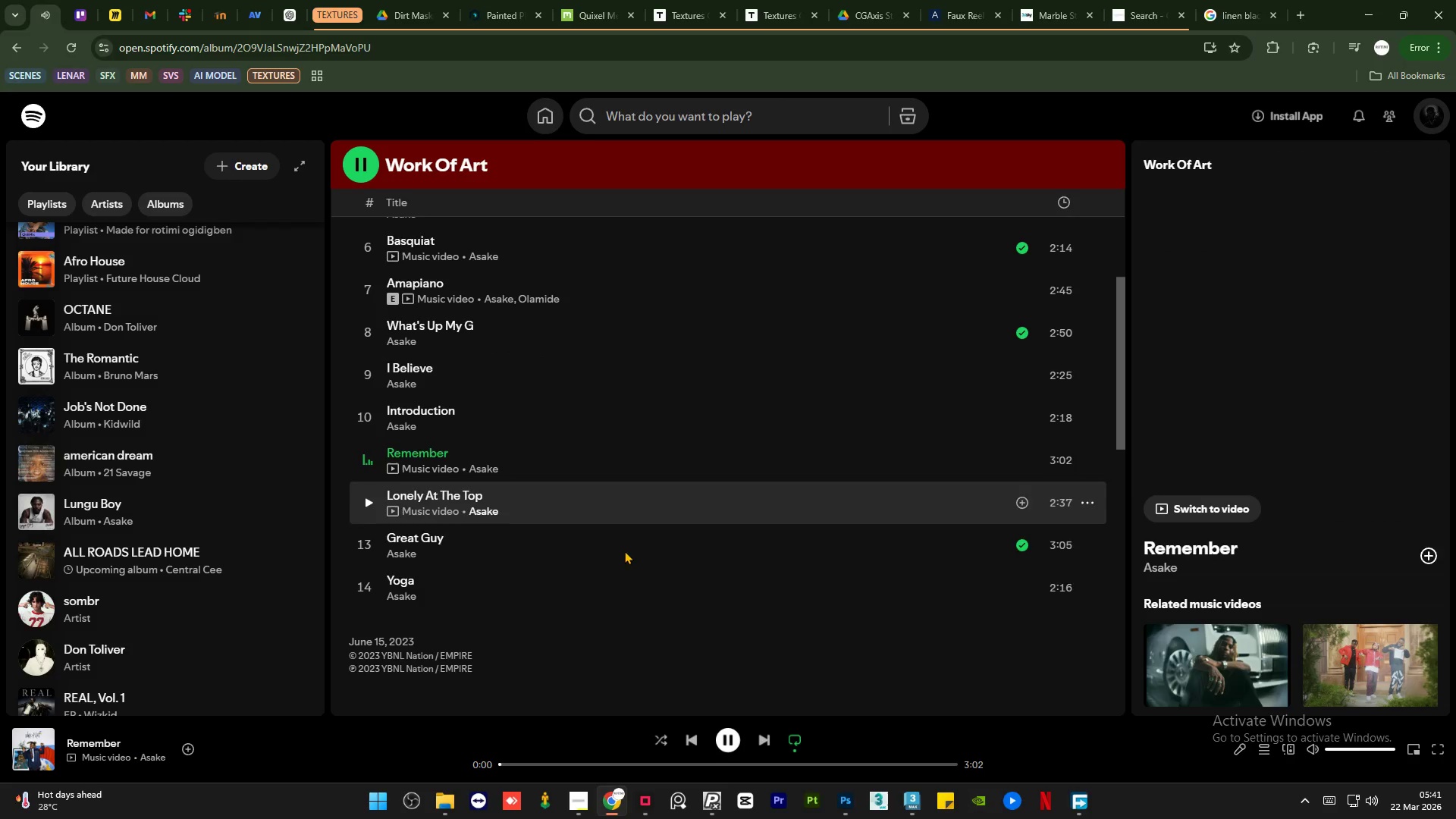 
scroll: coordinate [624, 551], scroll_direction: up, amount: 4.0
 